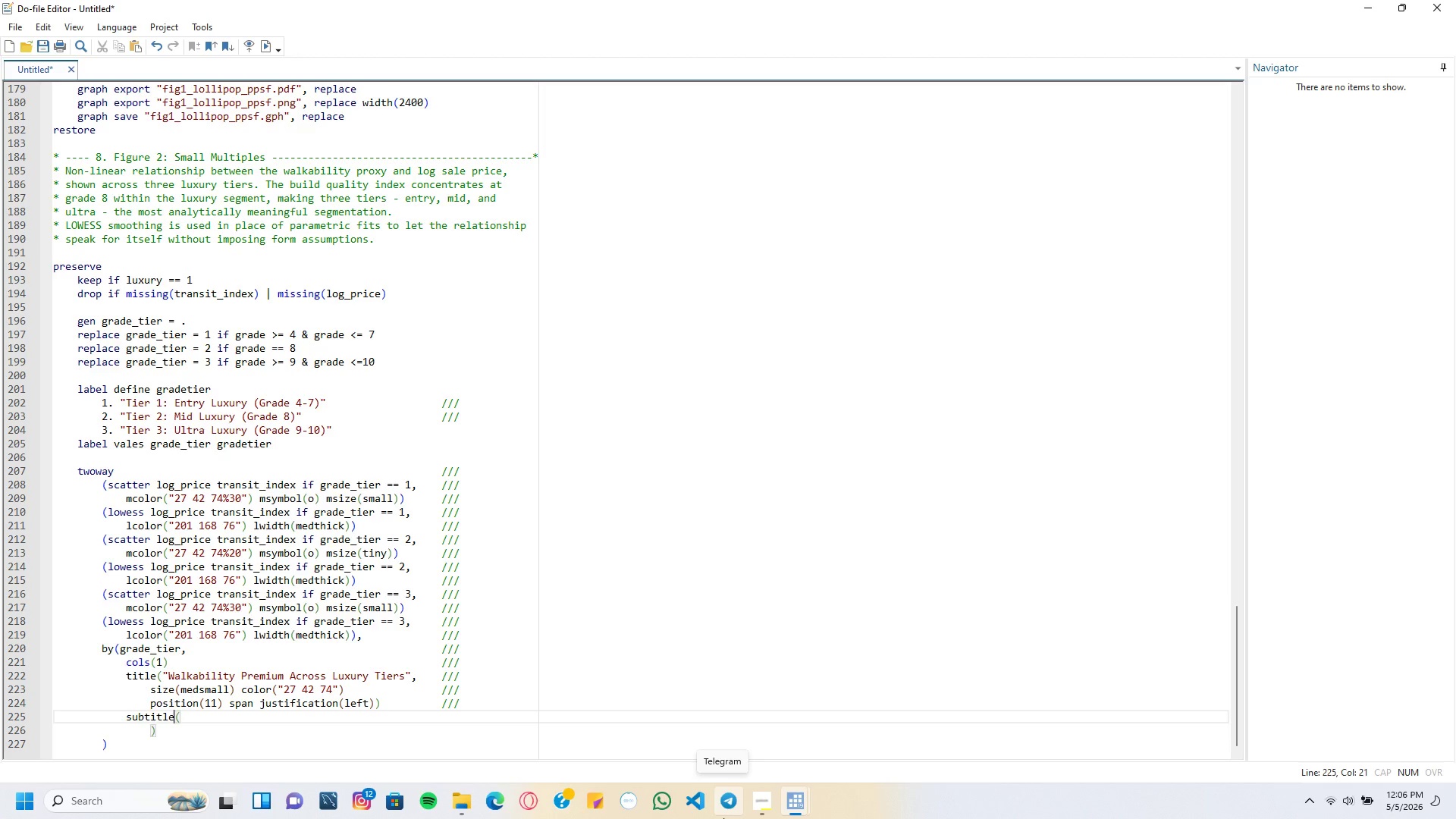 
key(ArrowRight)
 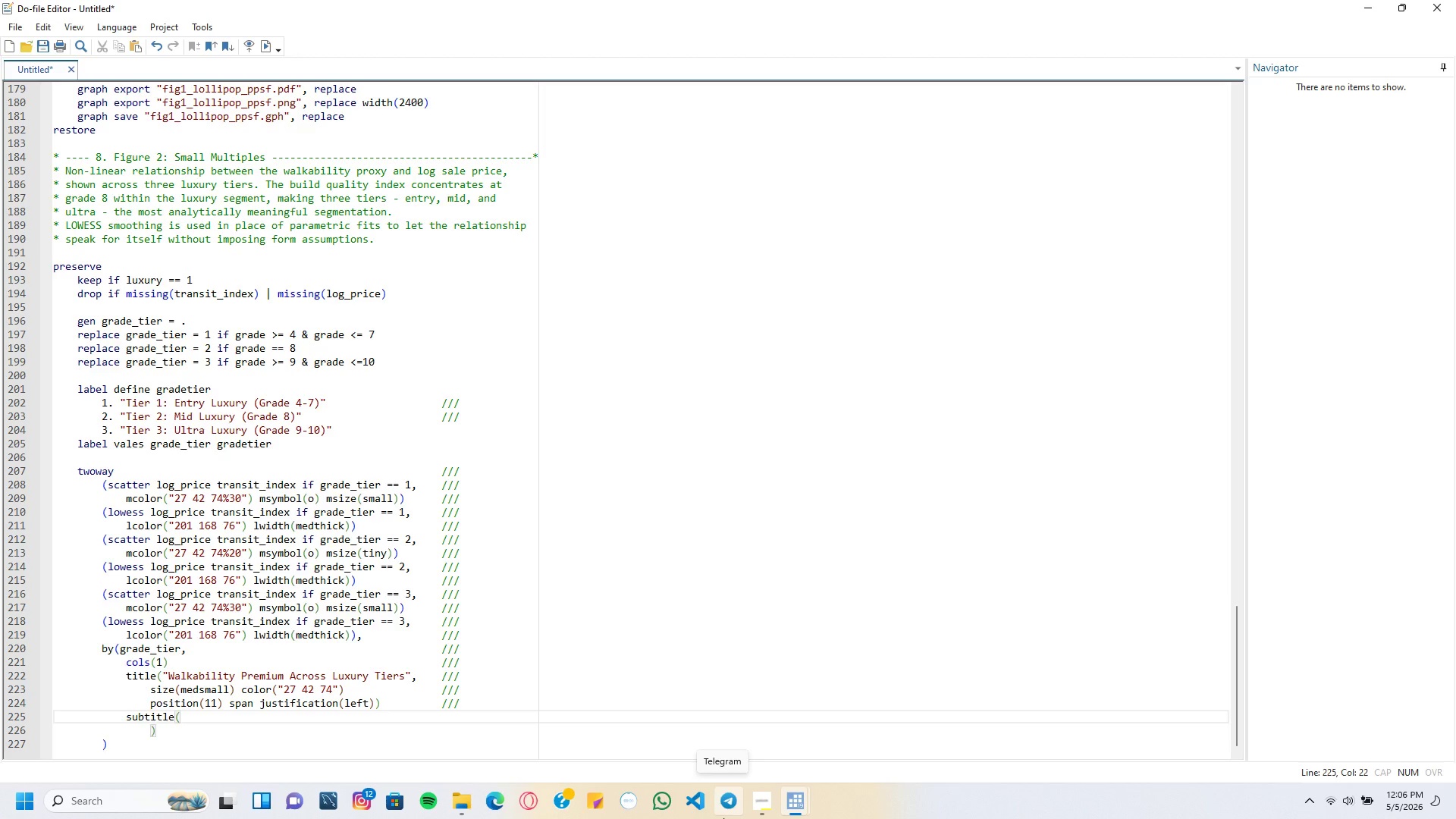 
type("LOWESS smoother - King County luxury segment (top 10% of sales)
 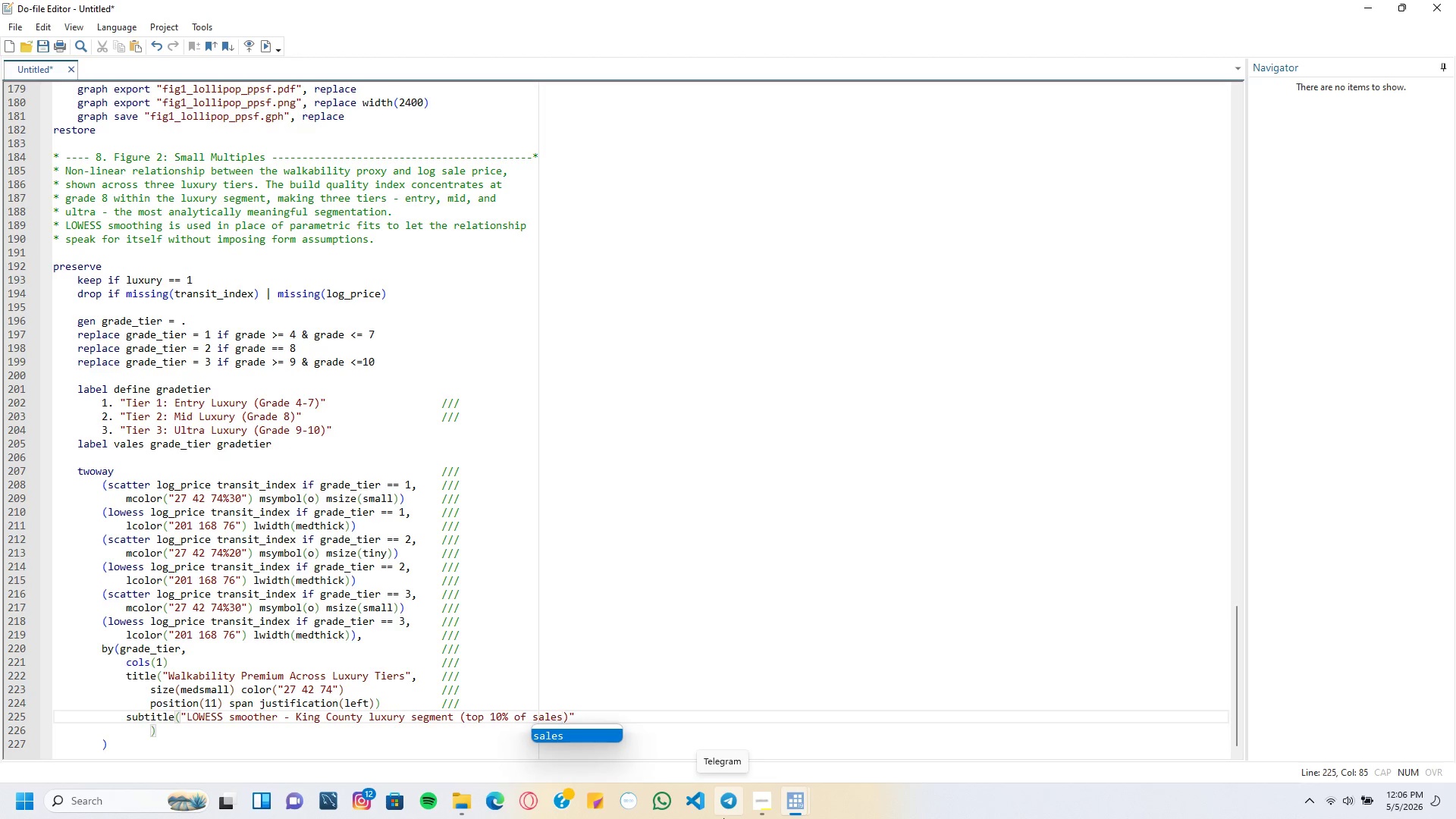 
key(ArrowRight)
 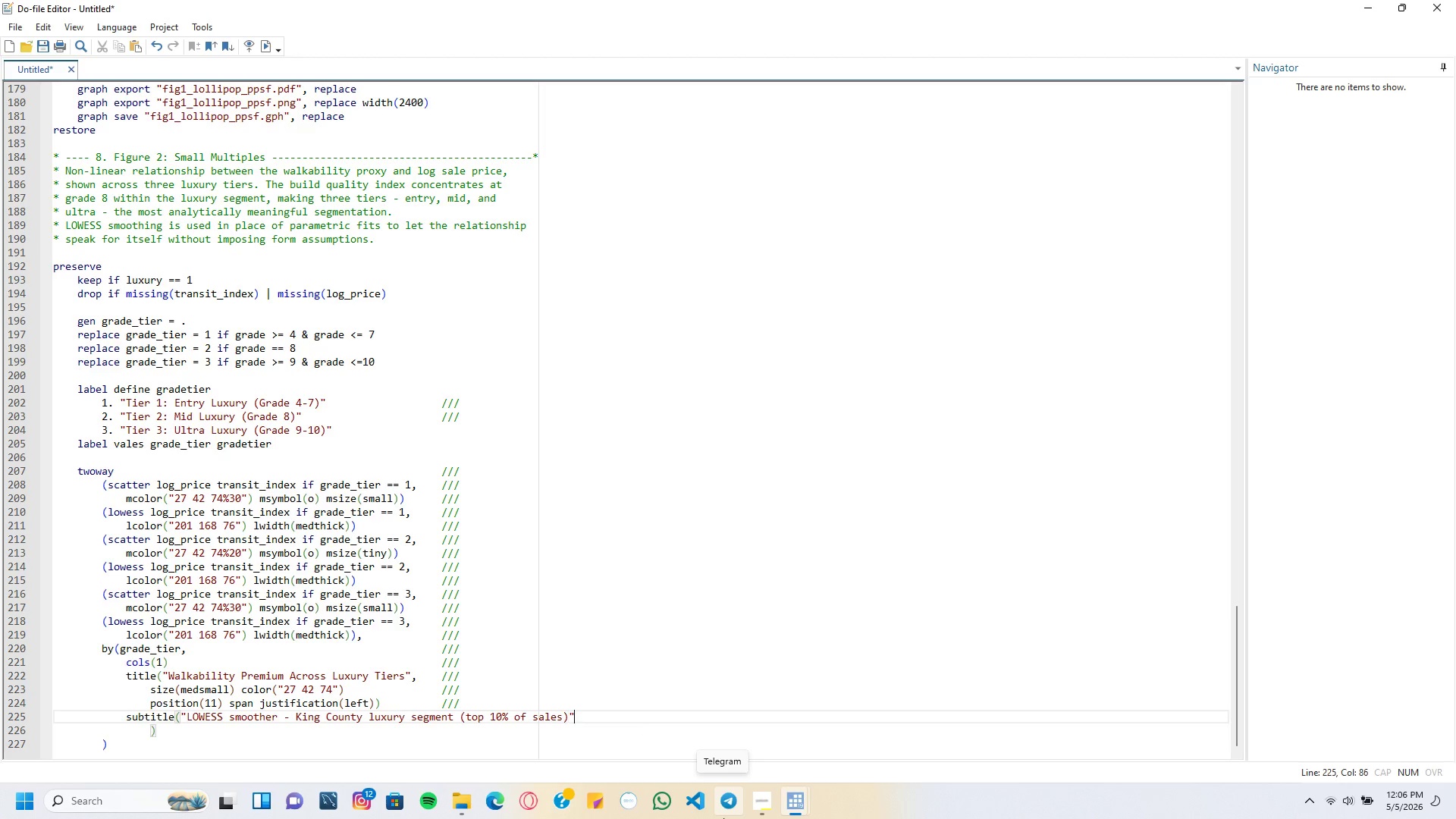 
key(ArrowRight)
 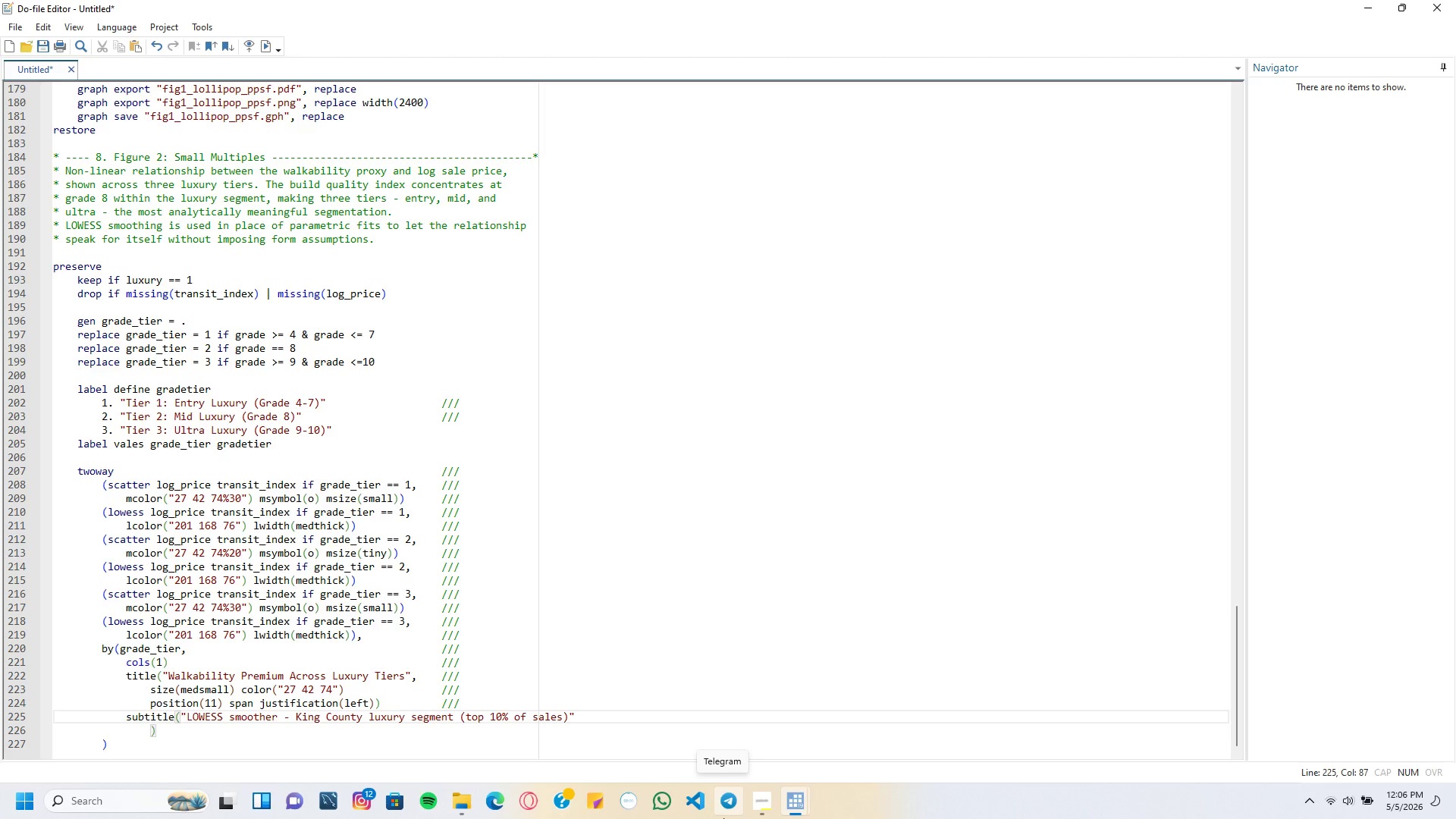 
key(Comma)
 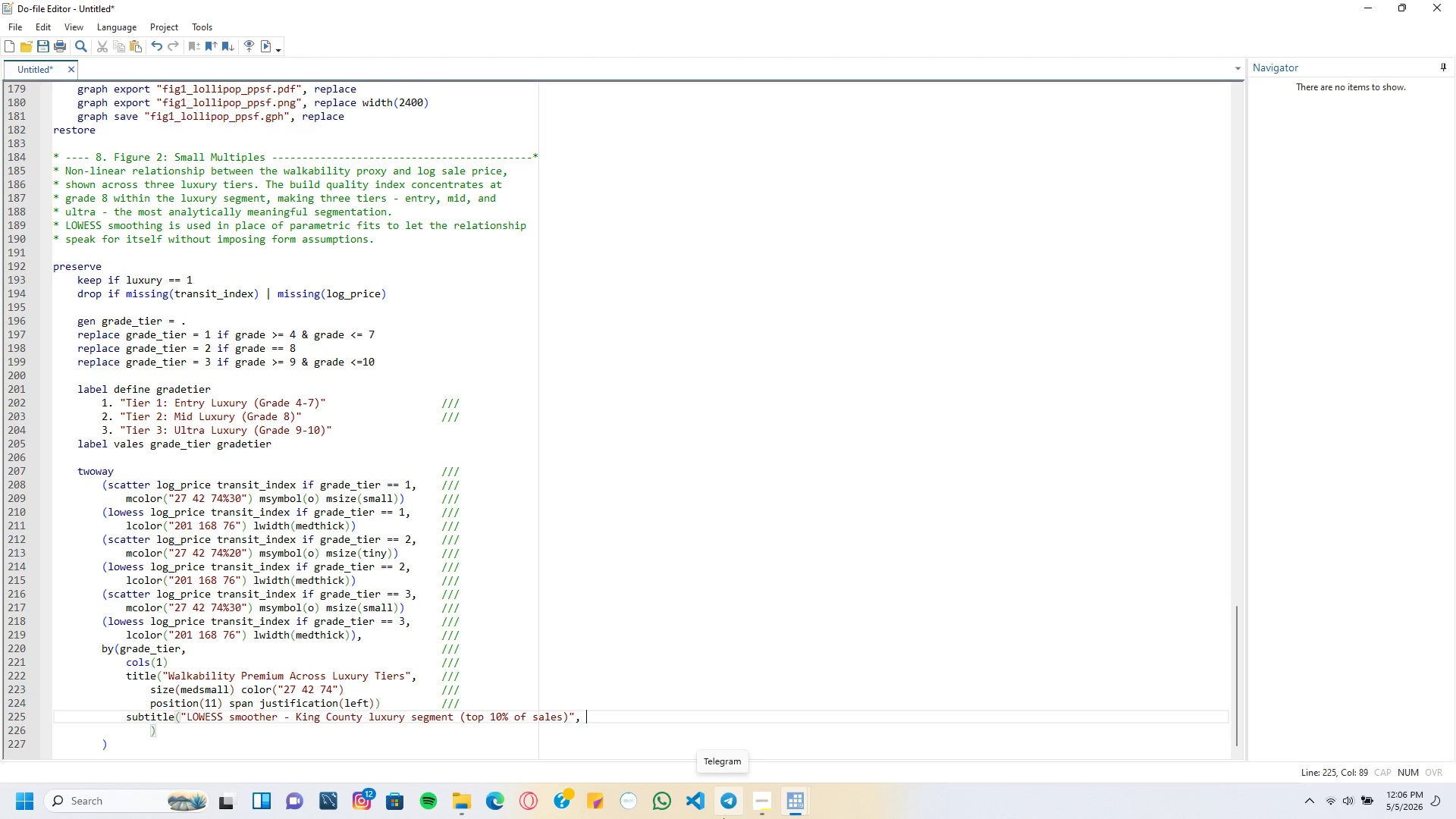 
key(Space)
 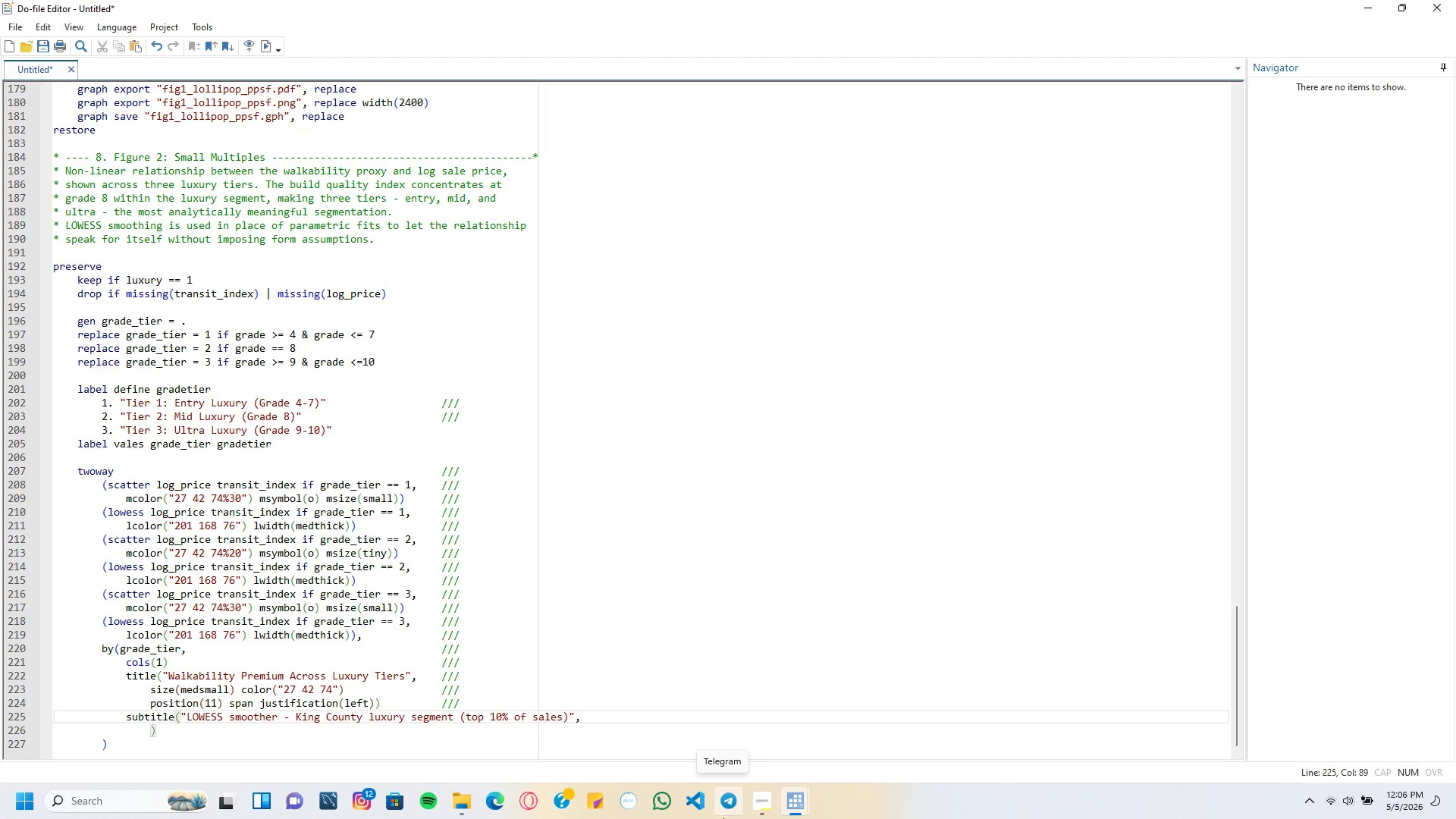 
key(Slash)
 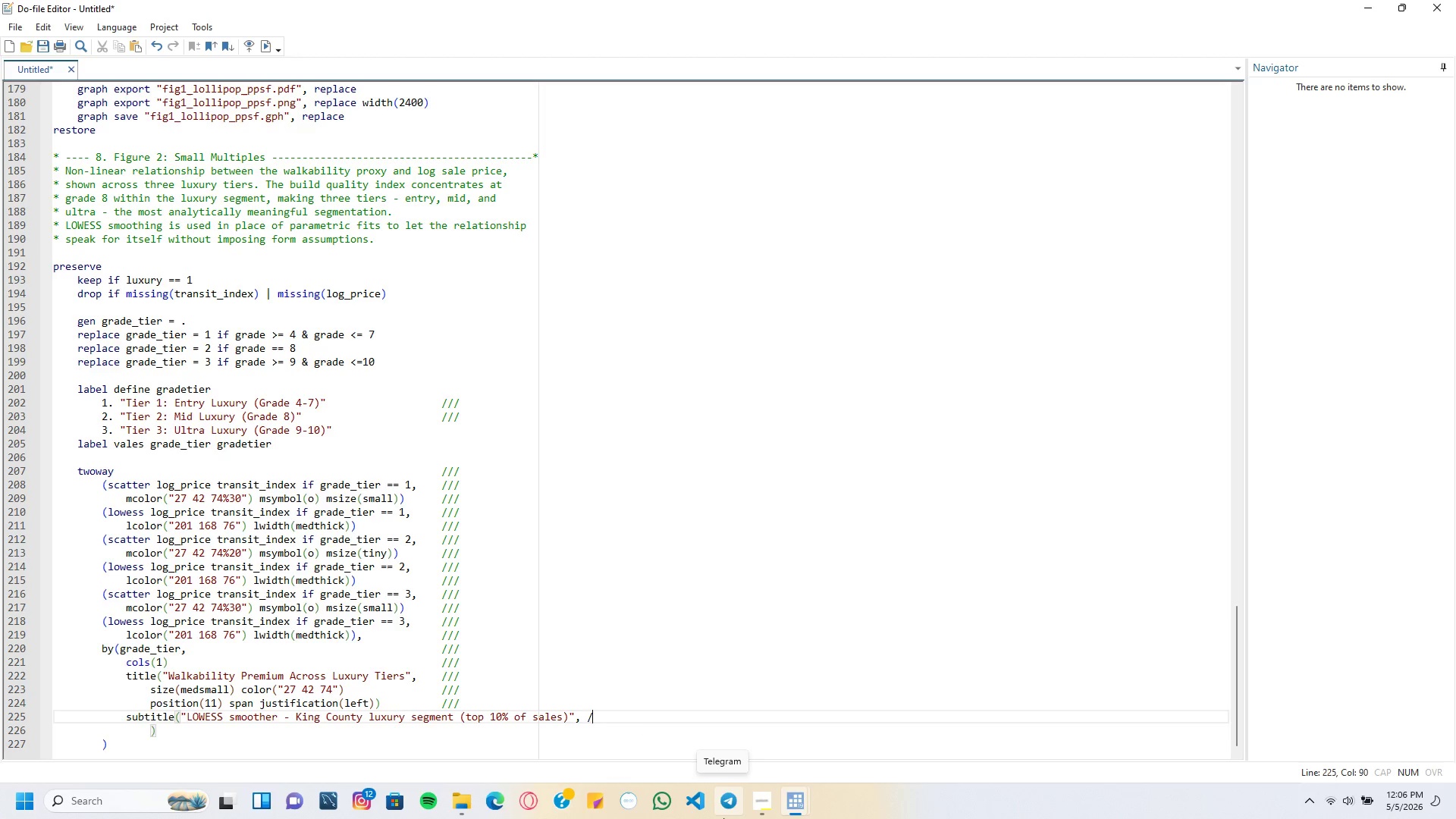 
key(Slash)
 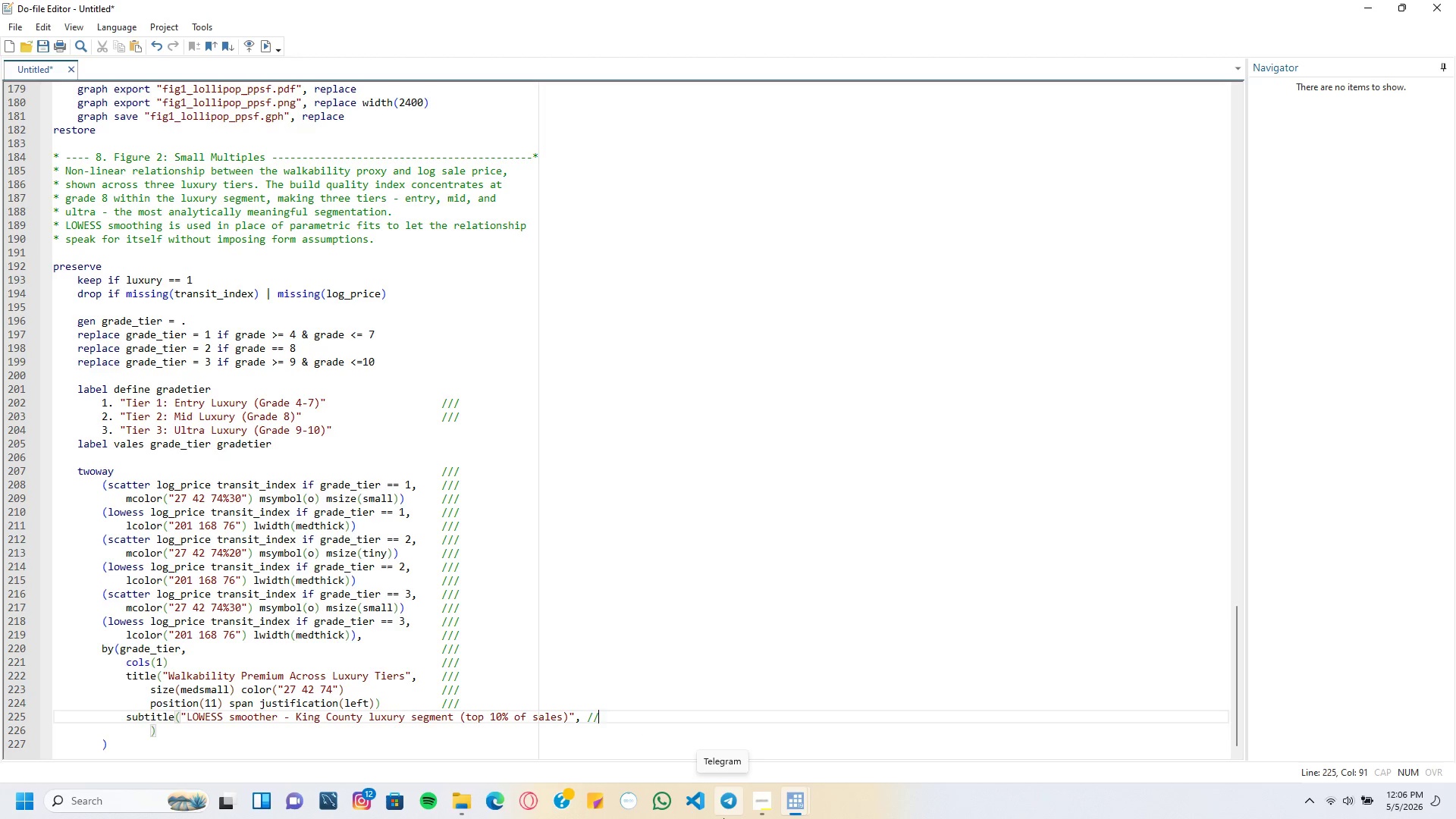 
key(Slash)
 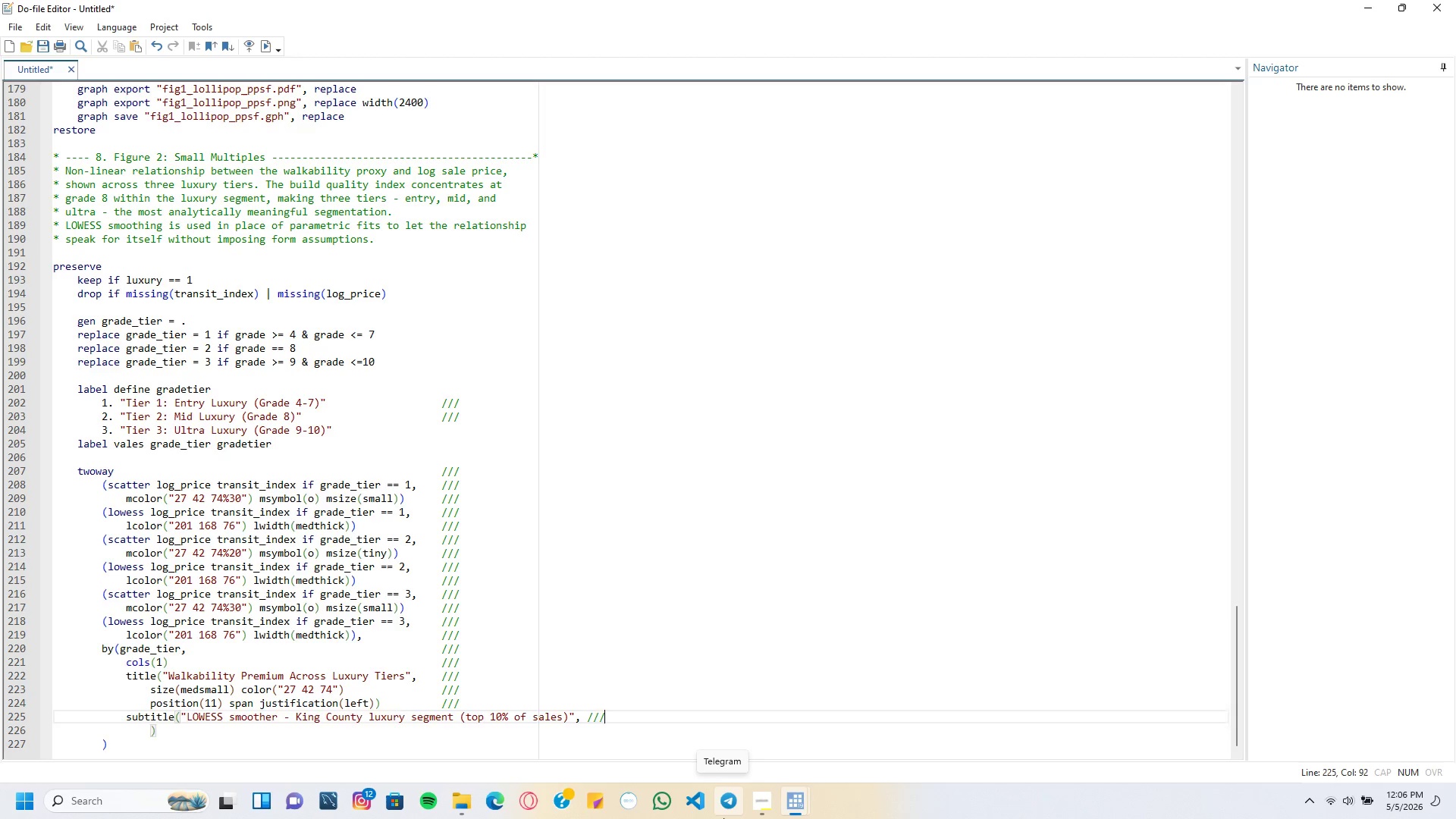 
key(ArrowDown)
 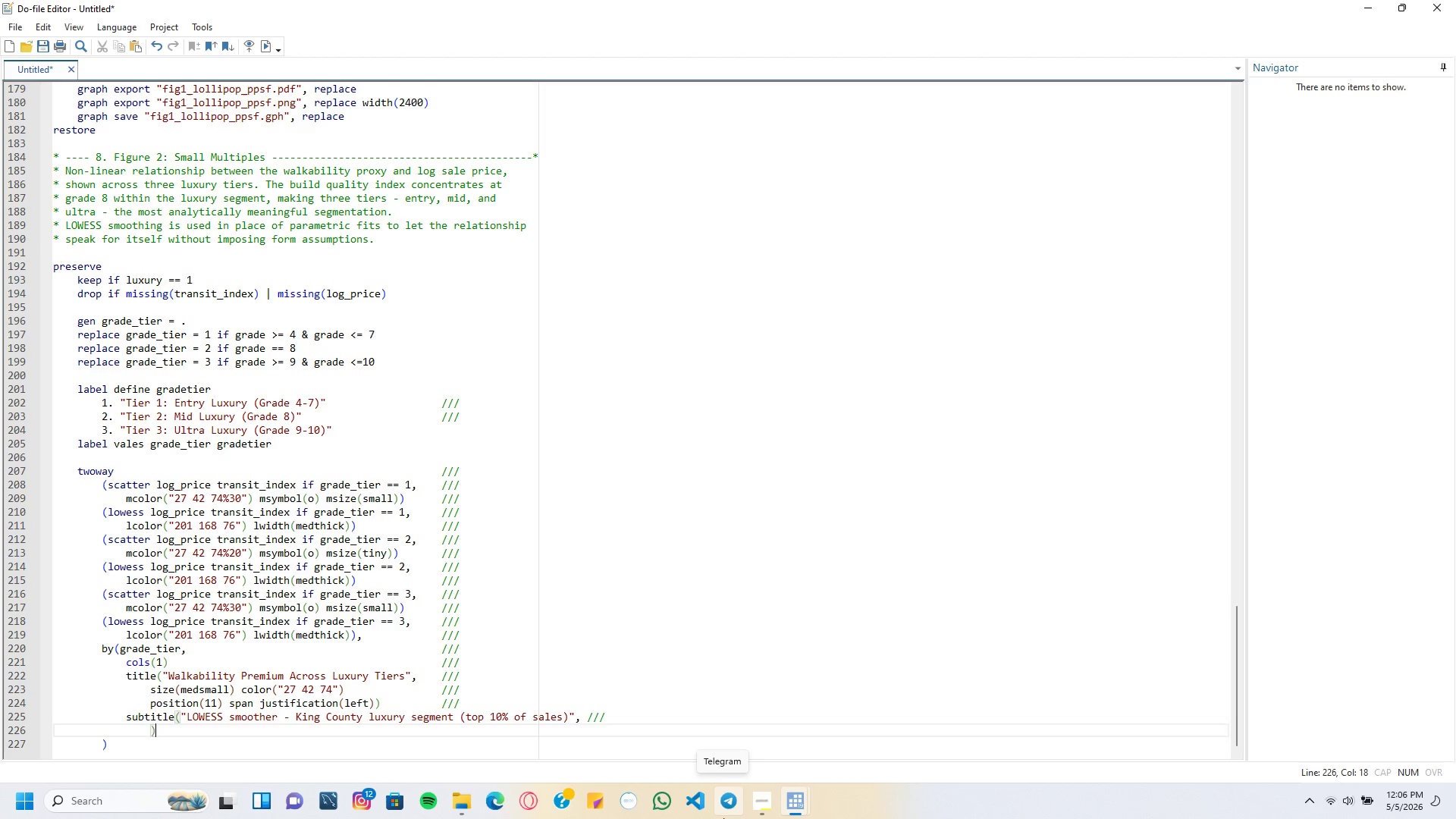 
key(ArrowLeft)
 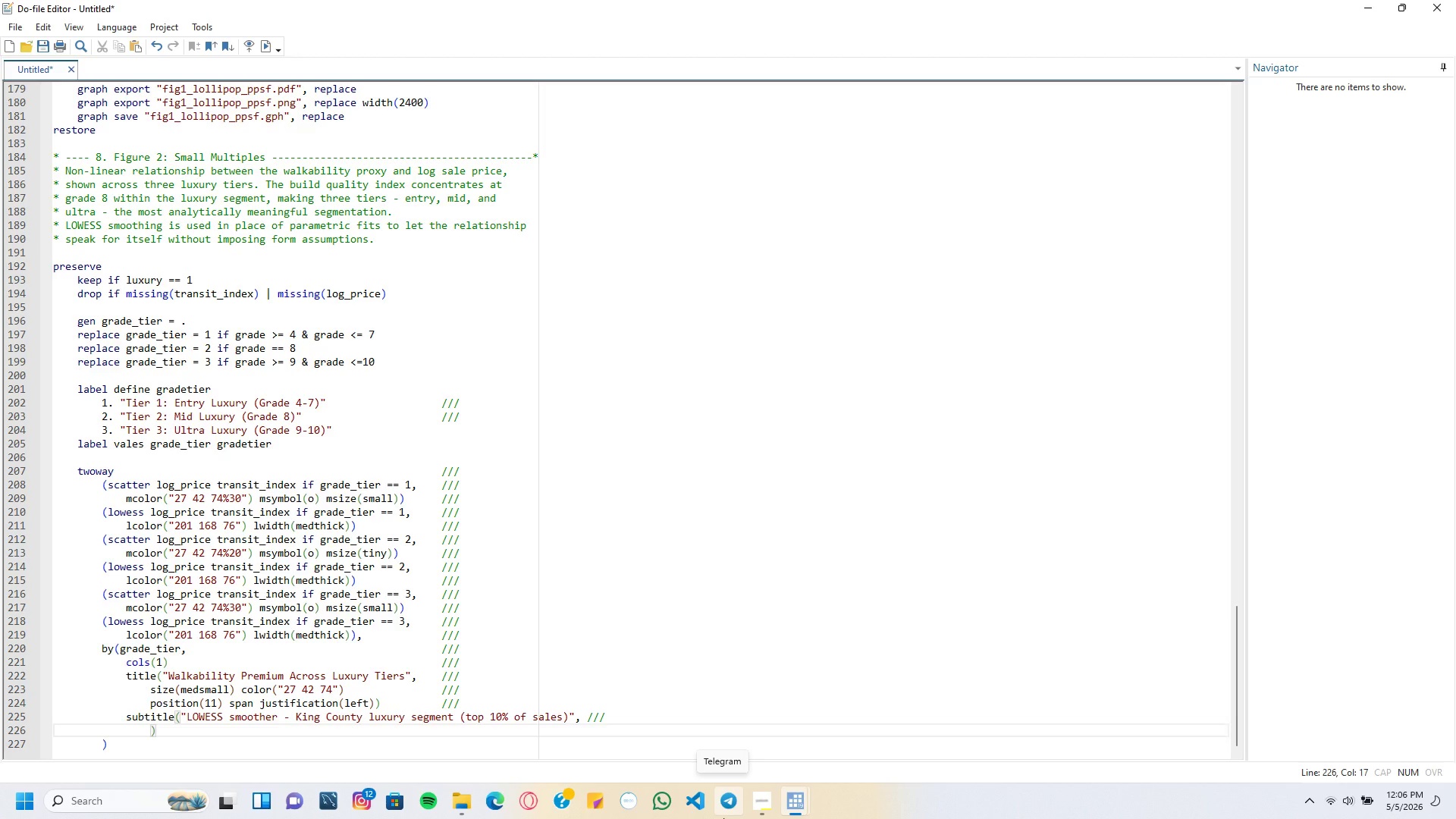 
type(su)
key(Backspace)
type(ie)
key(Backspace)
type(ze)
 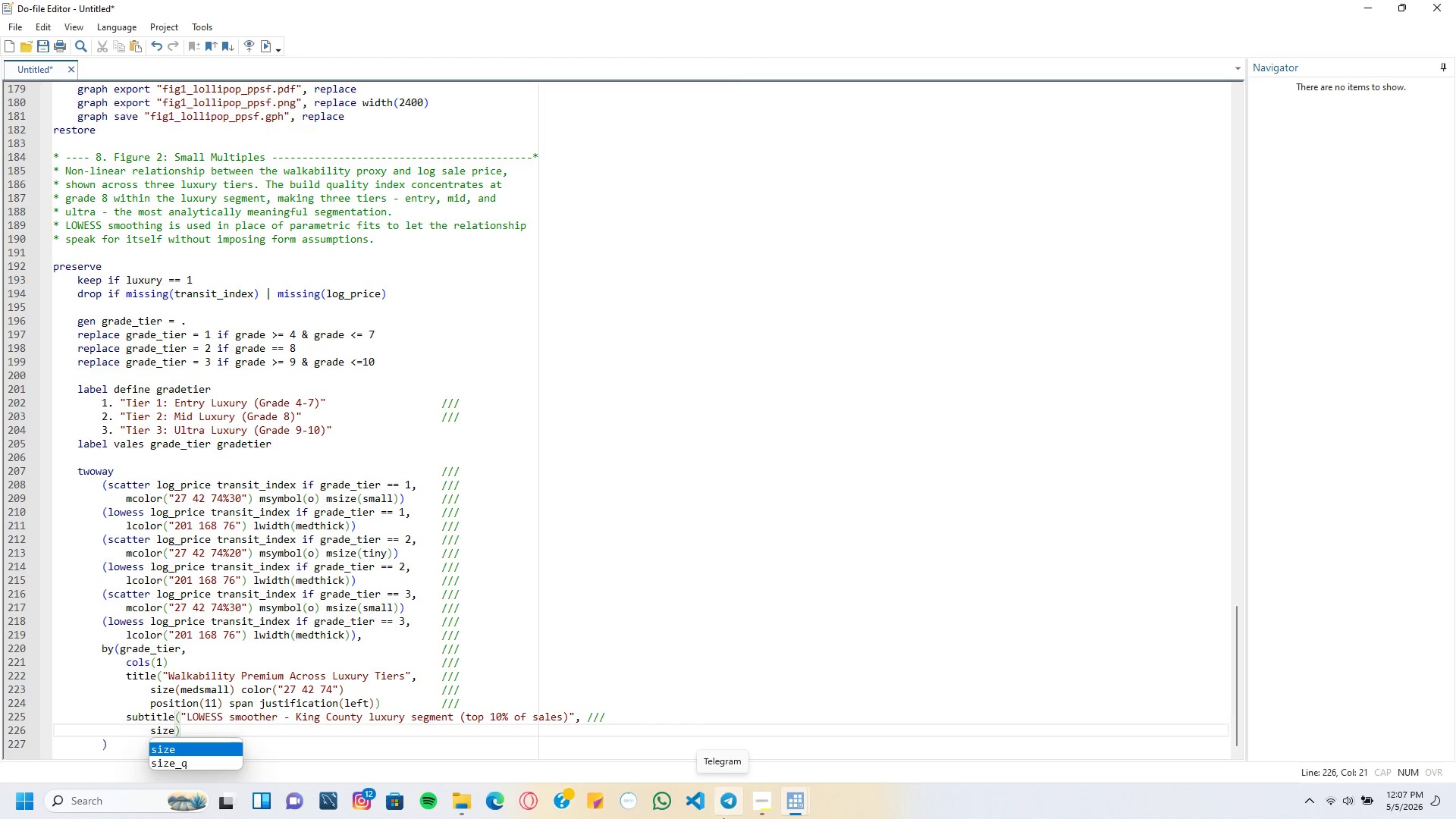 
type((small)
 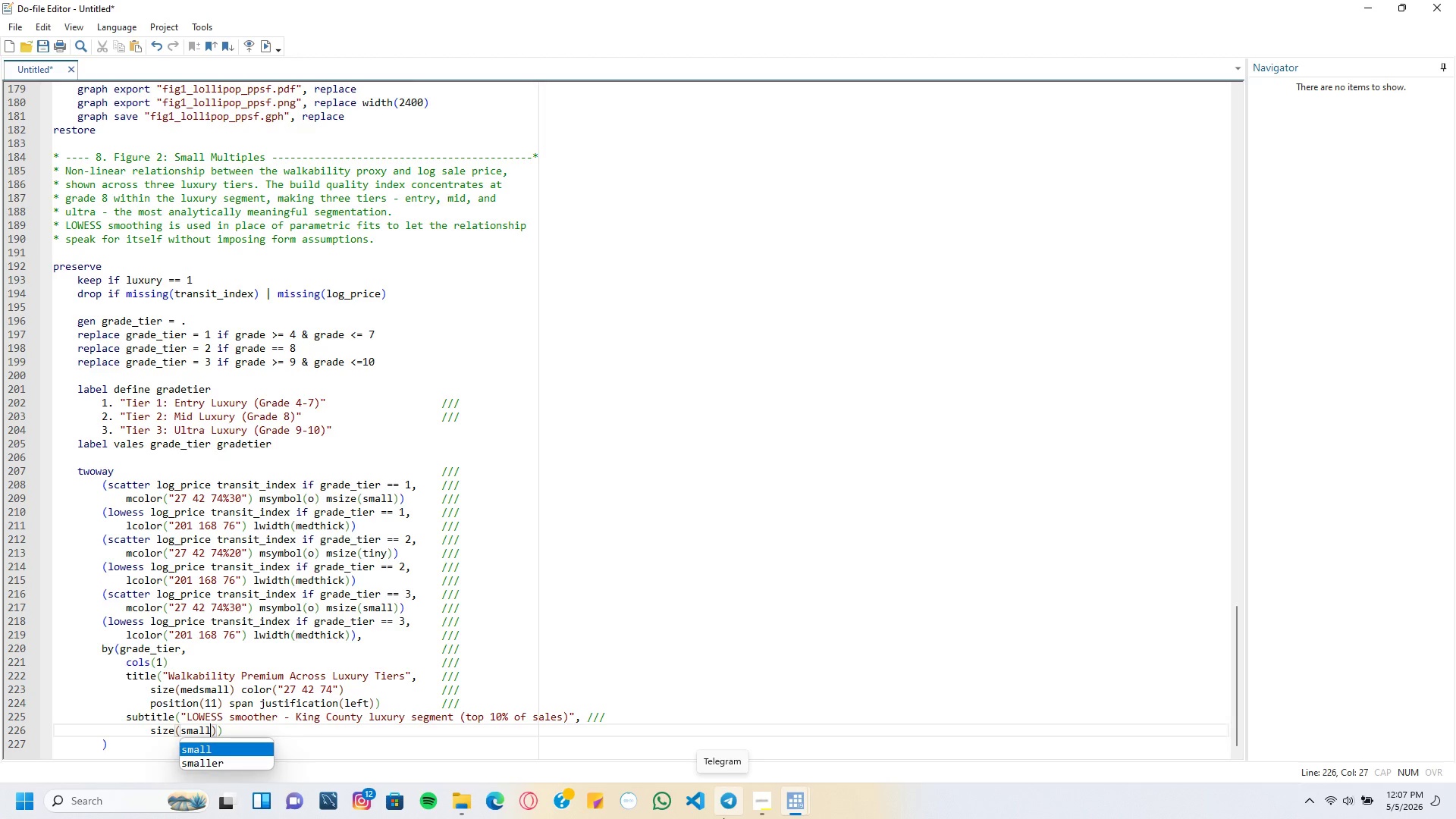 
key(ArrowRight)
 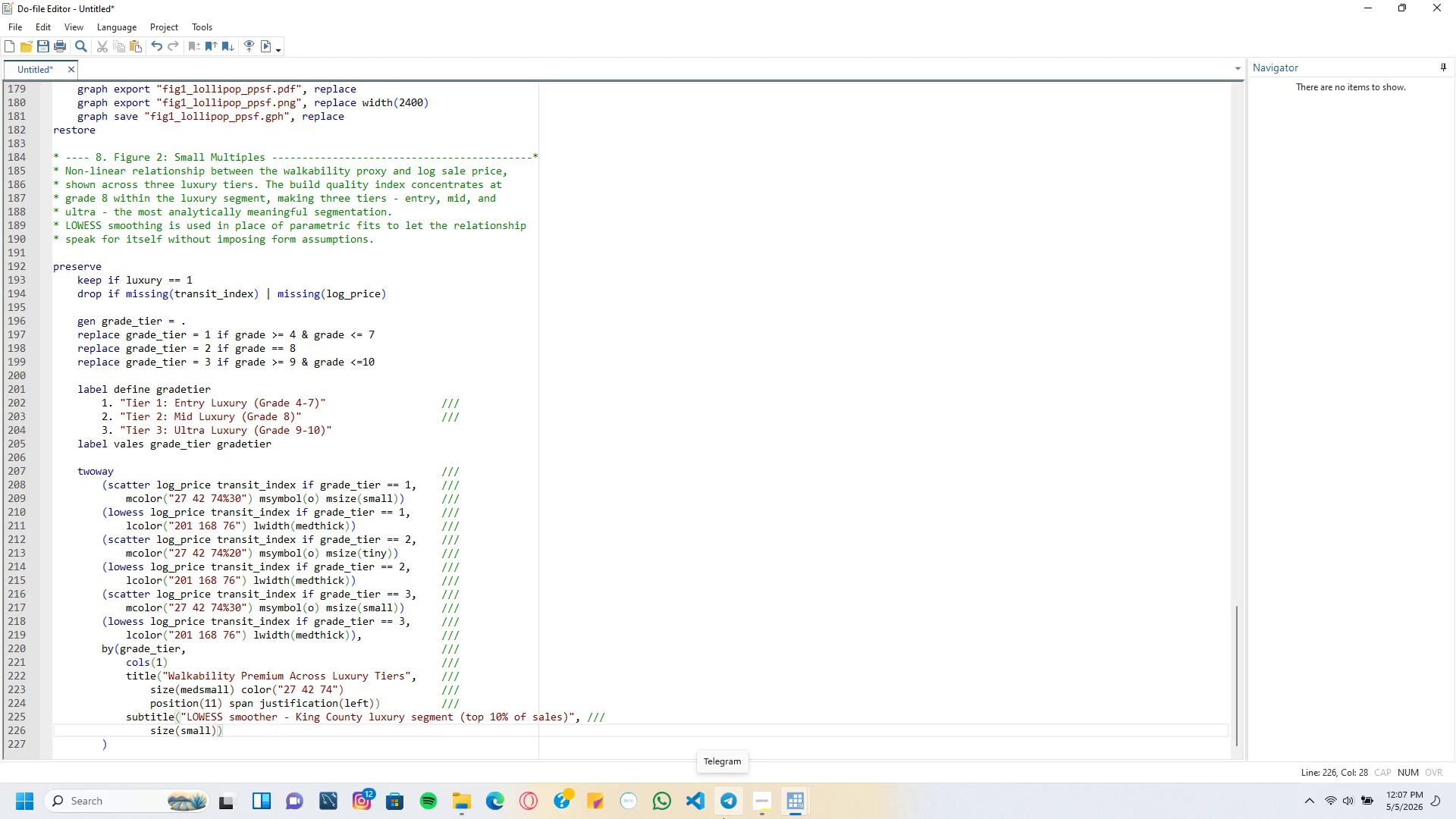 
type( color("900)
key(Backspace)
type( 100 114)
 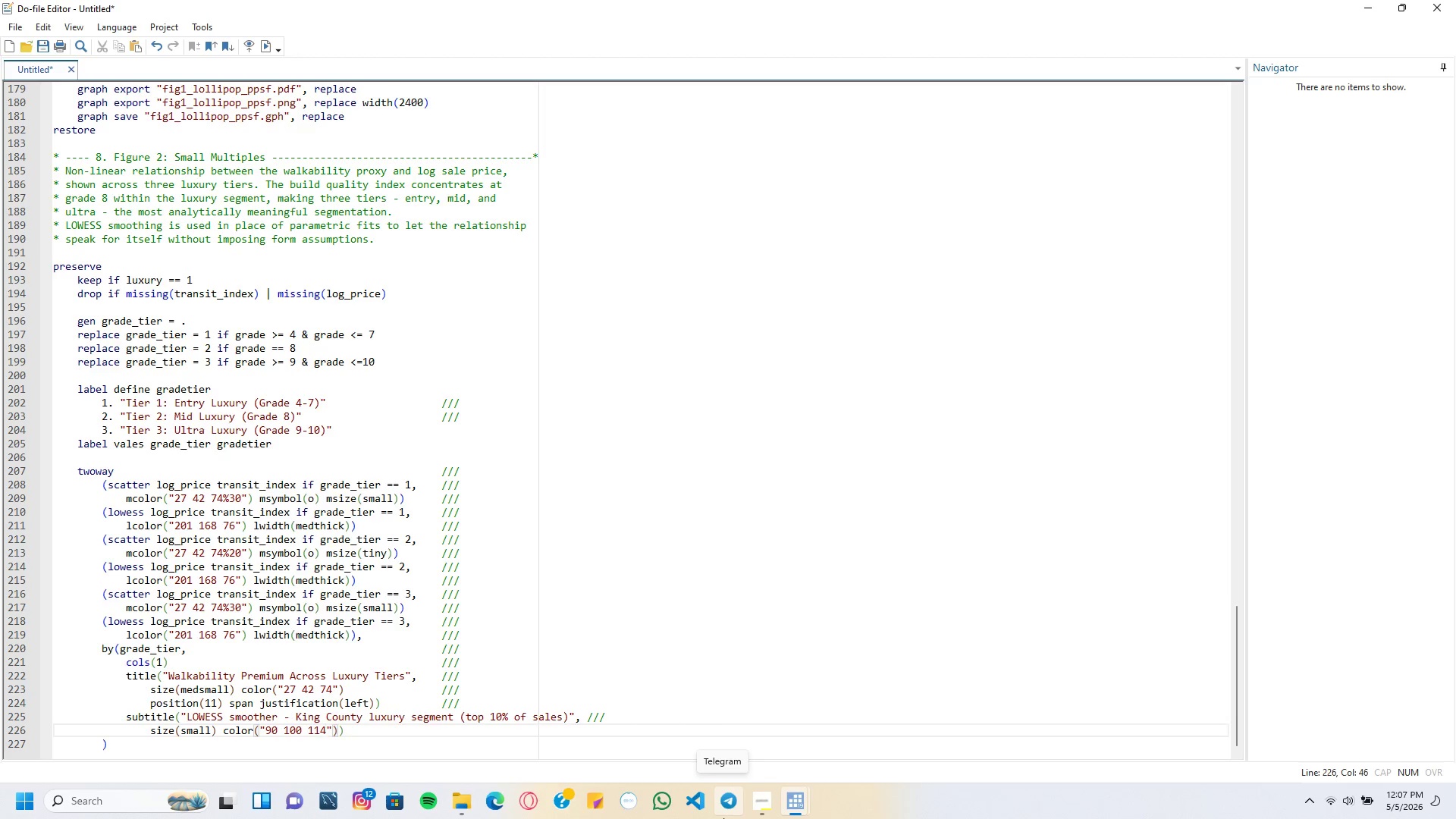 
key(ArrowRight)
 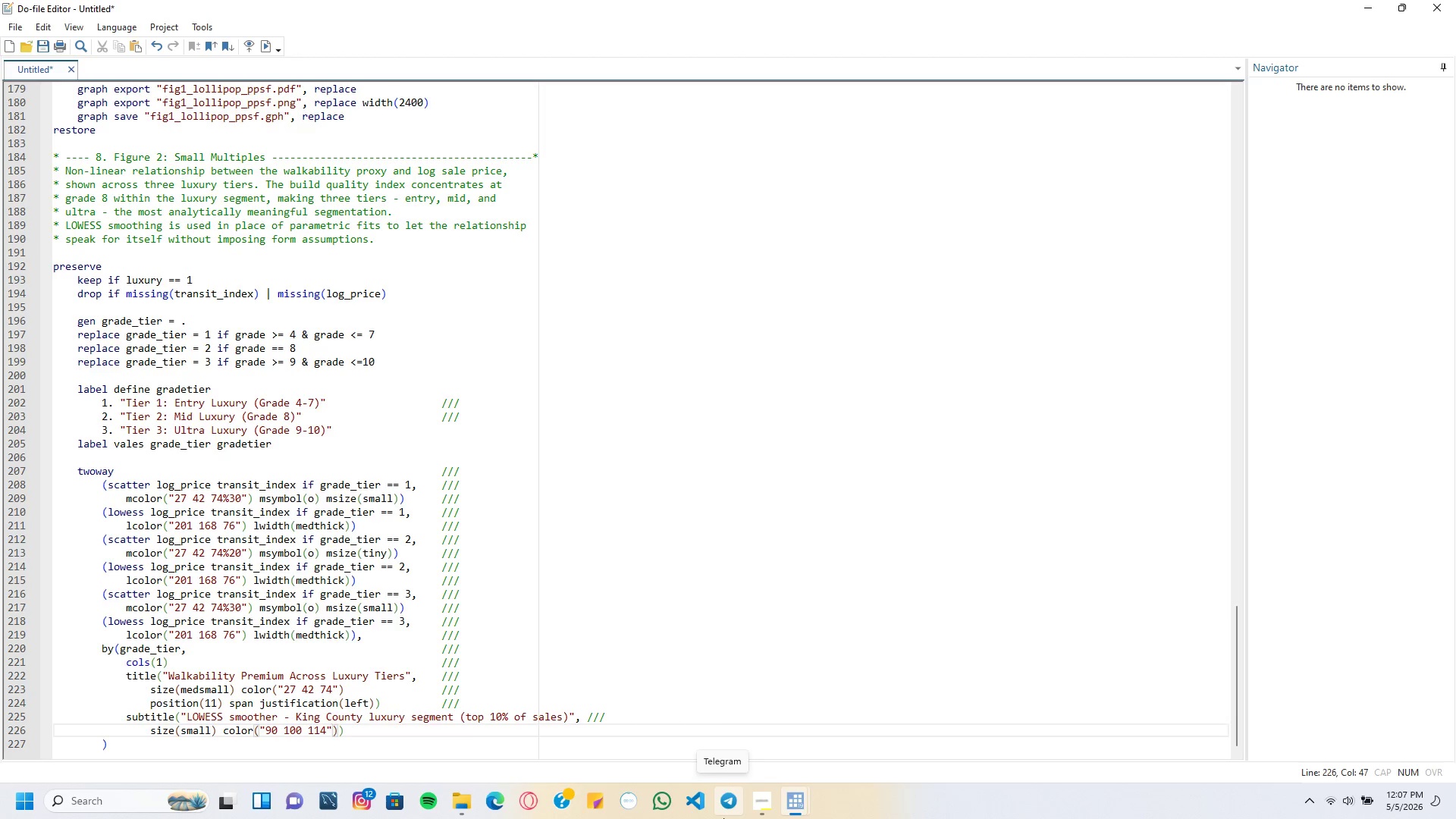 
key(ArrowRight)
 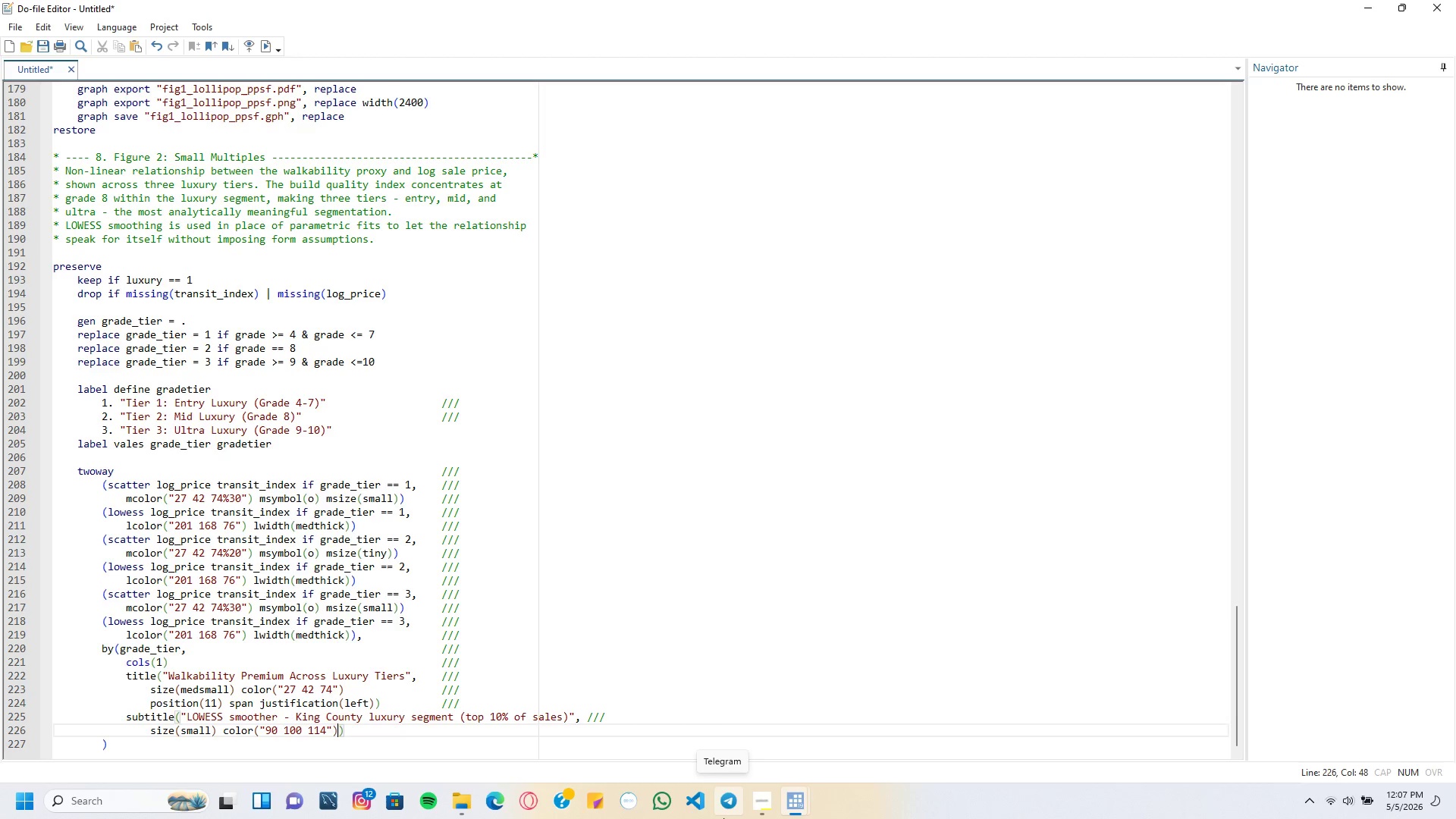 
key(Enter)
 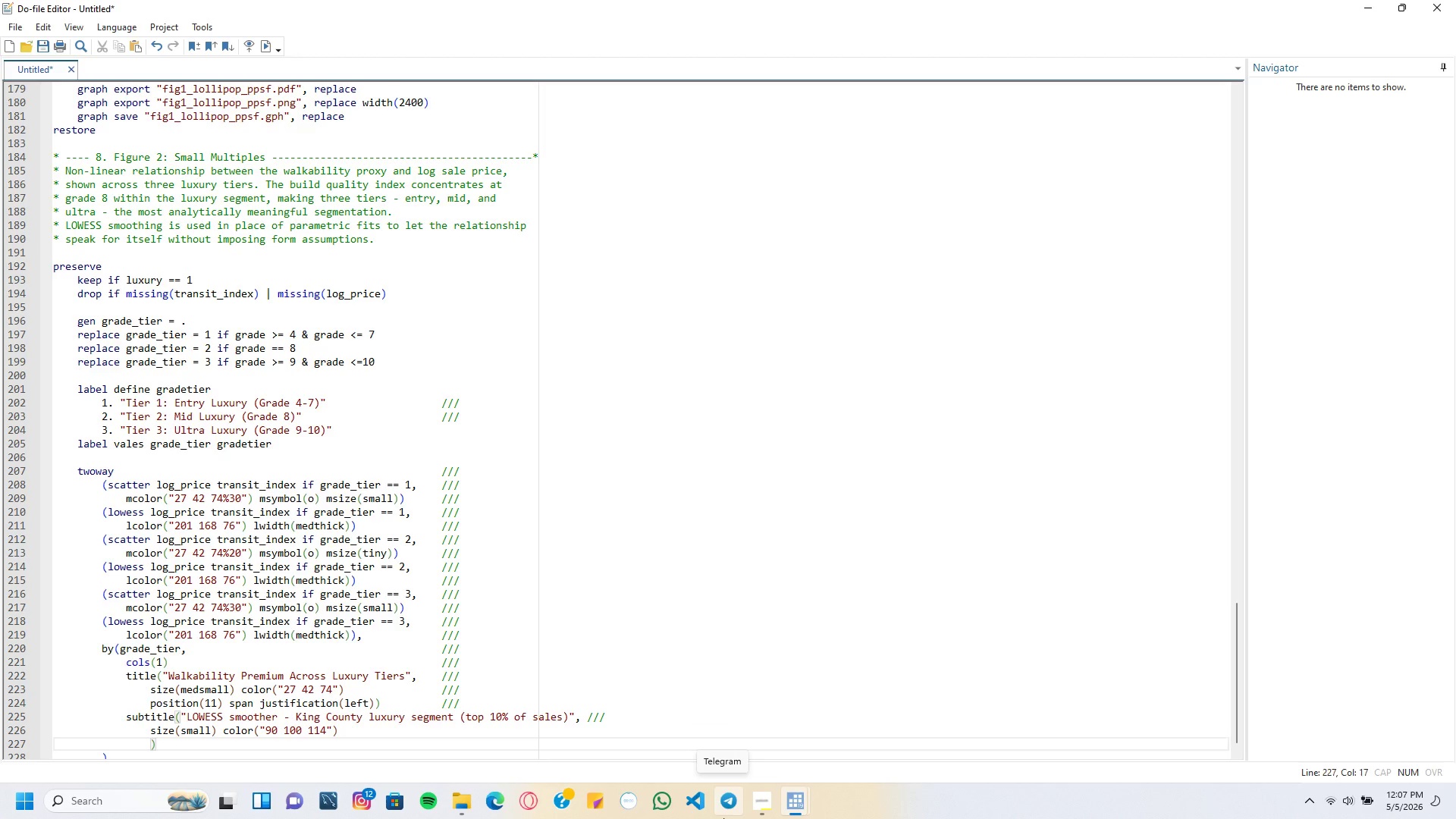 
type(position(11)
 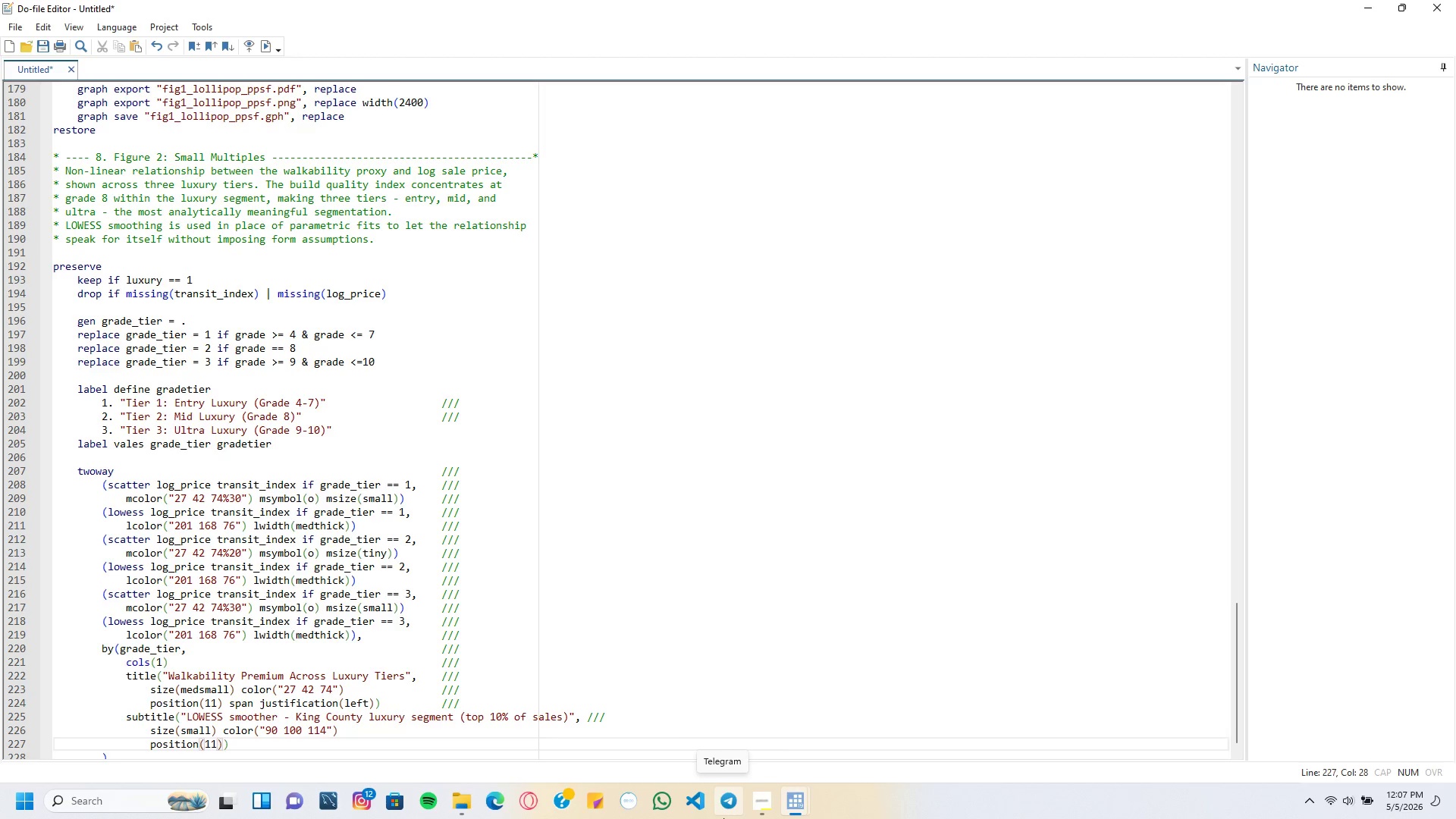 
key(ArrowRight)
 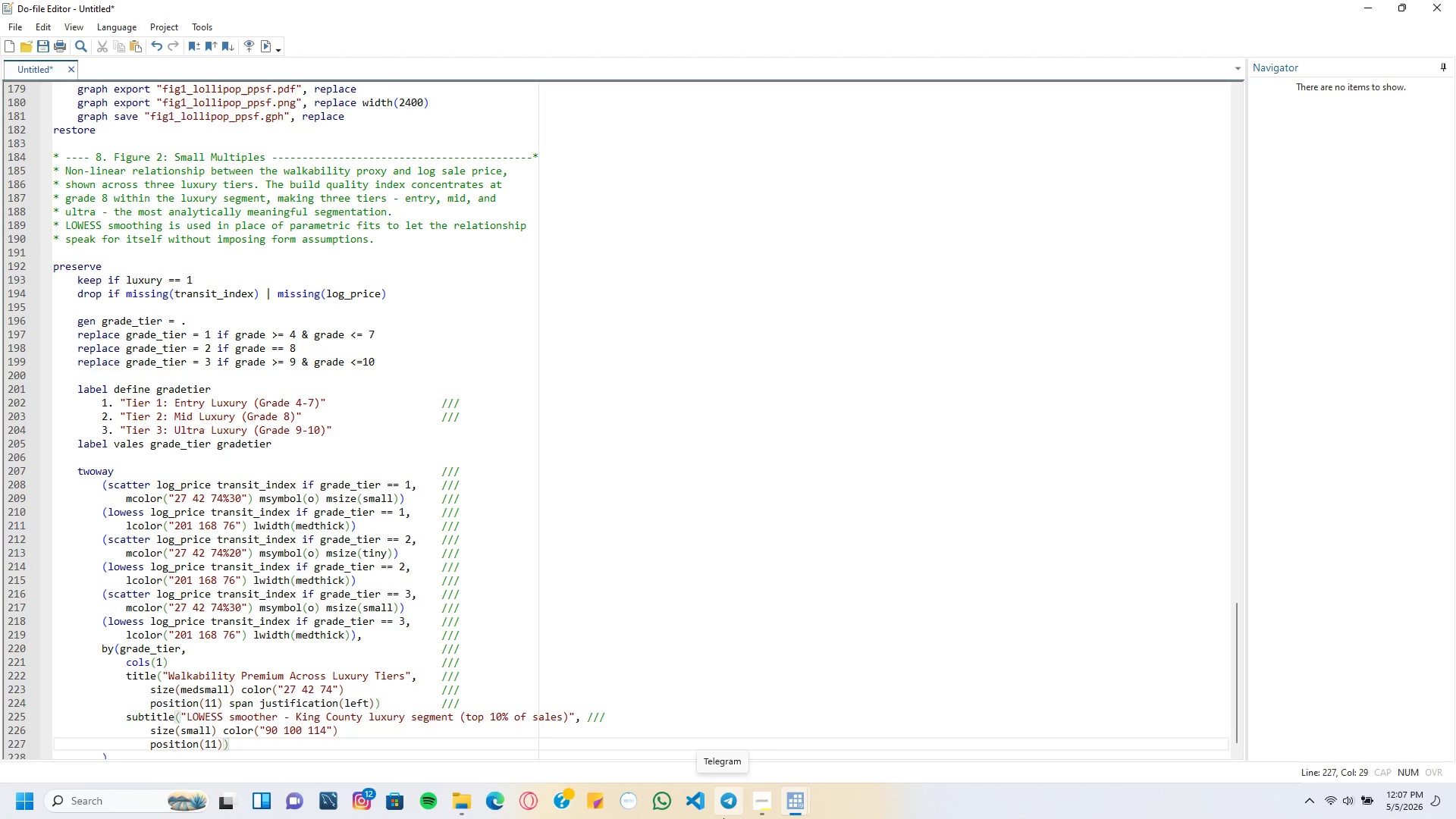 
type( span justification)
 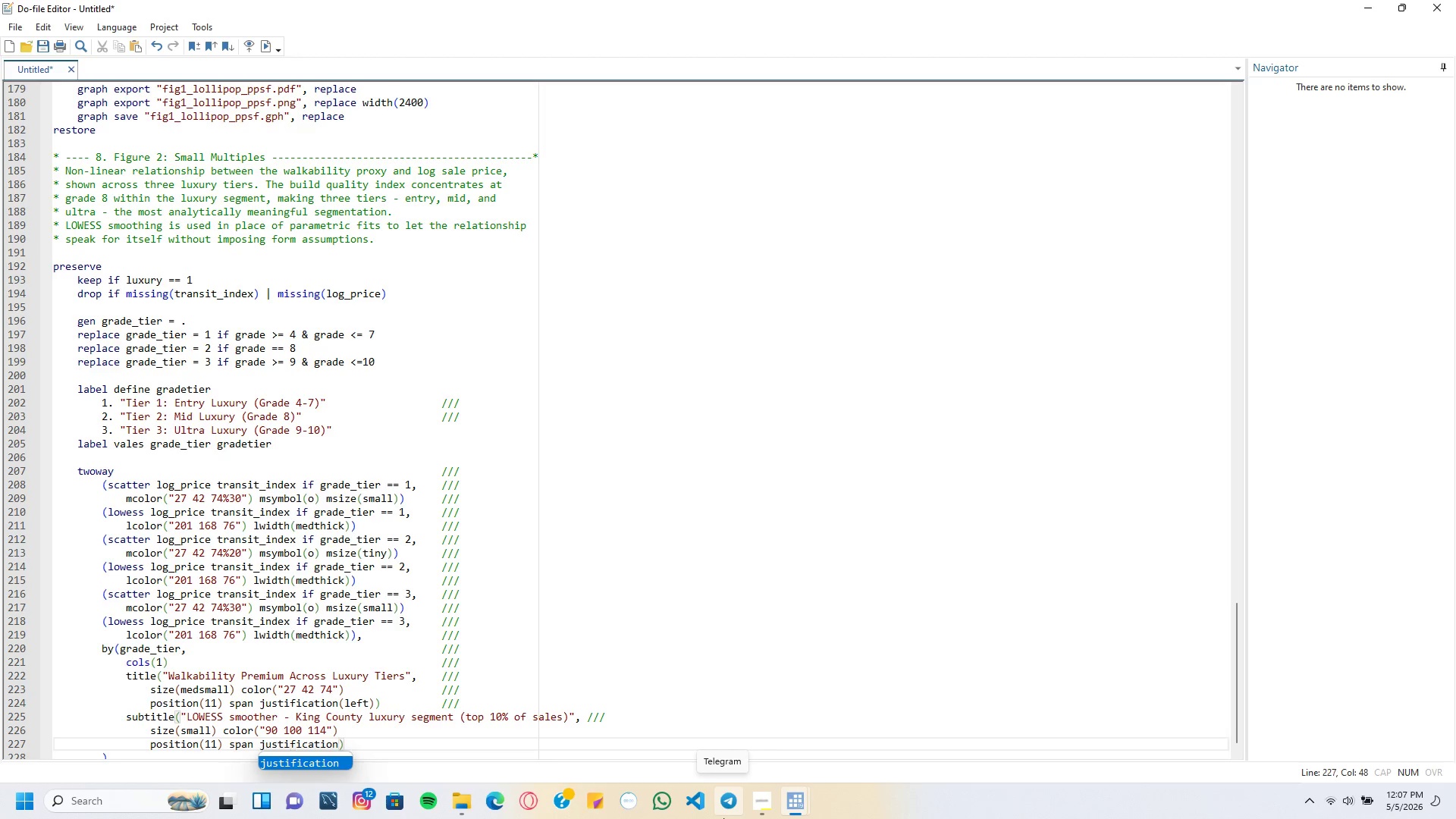 
key(ArrowRight)
 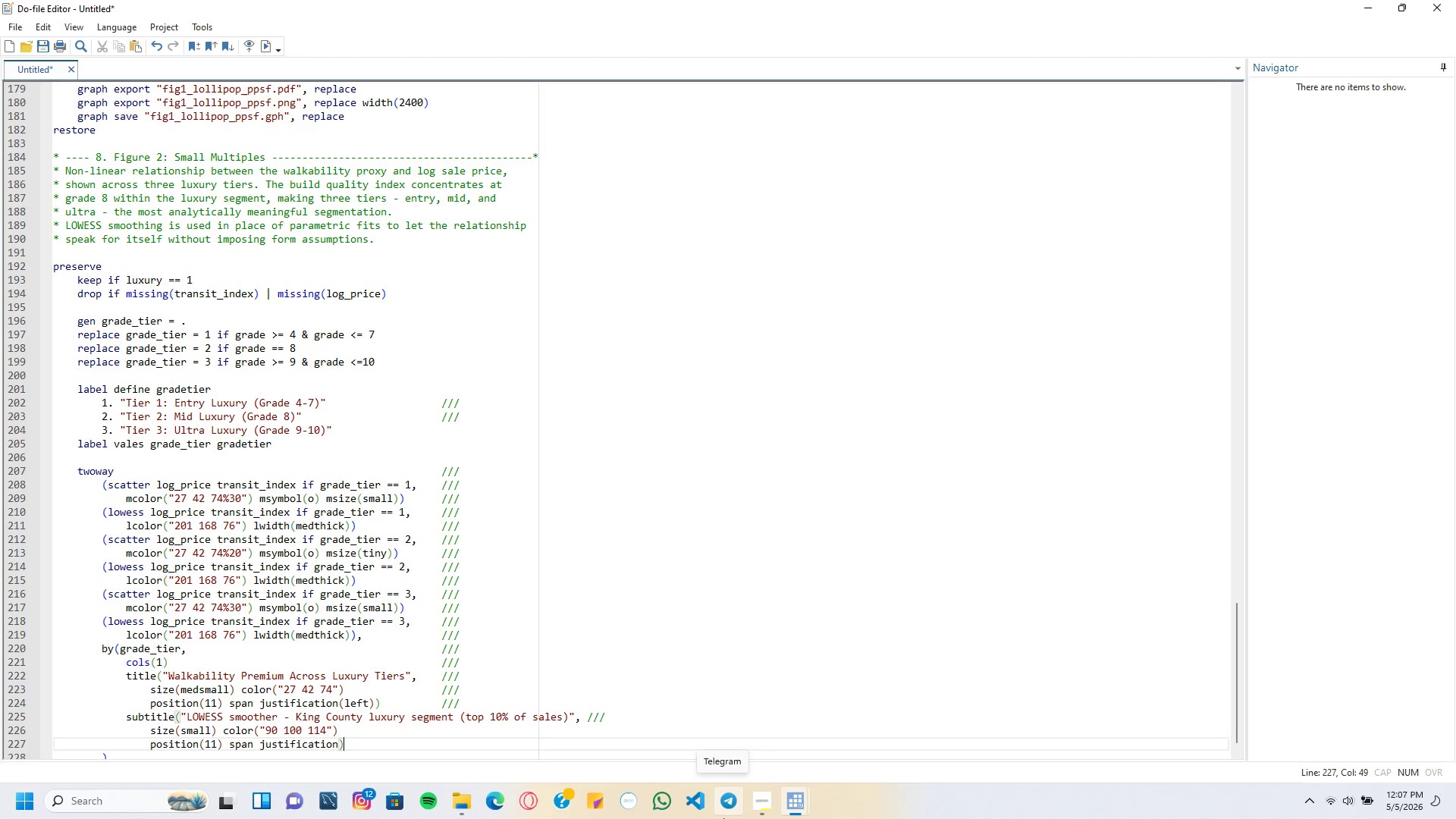 
key(ArrowLeft)
 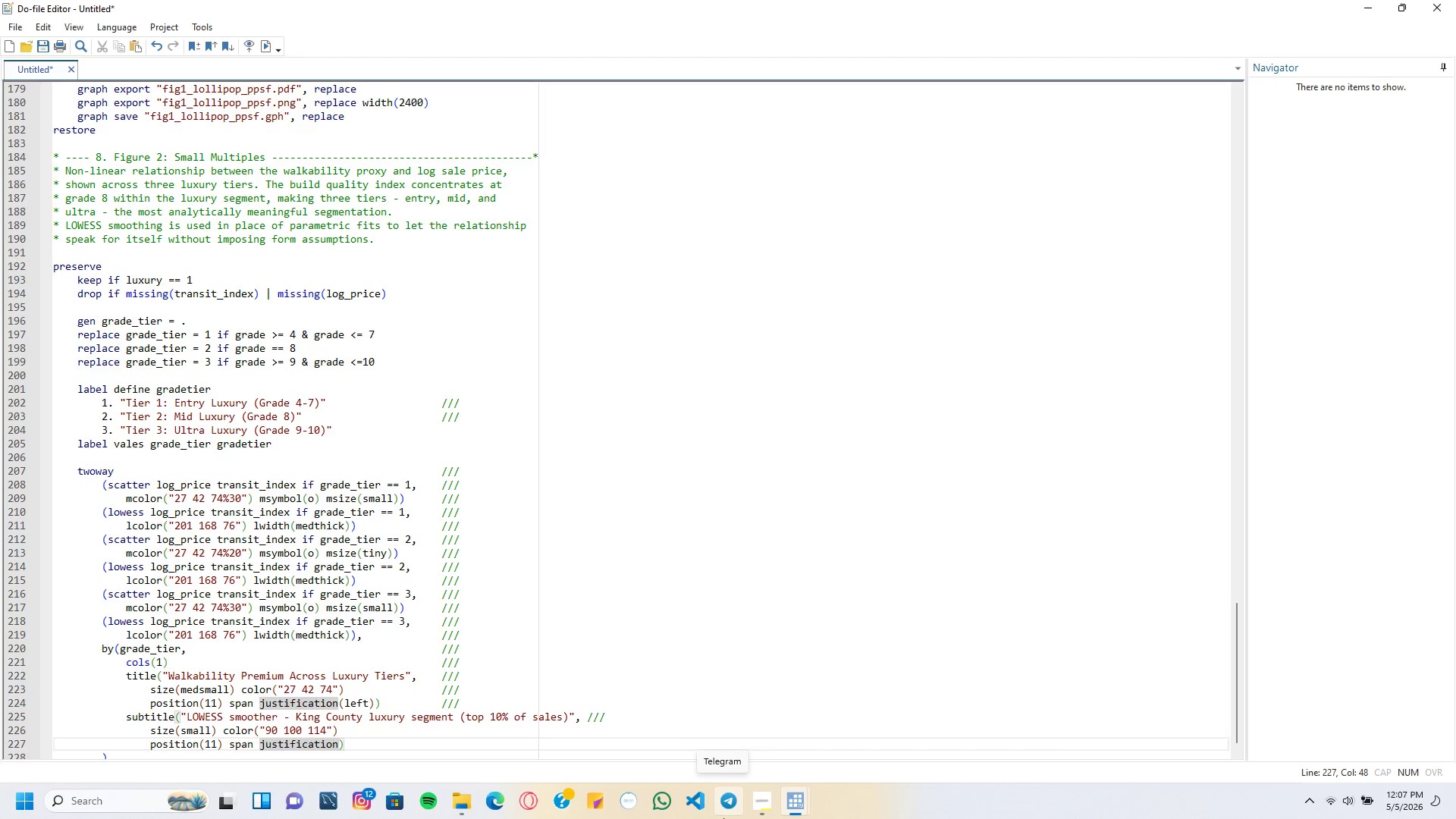 
type((left)
 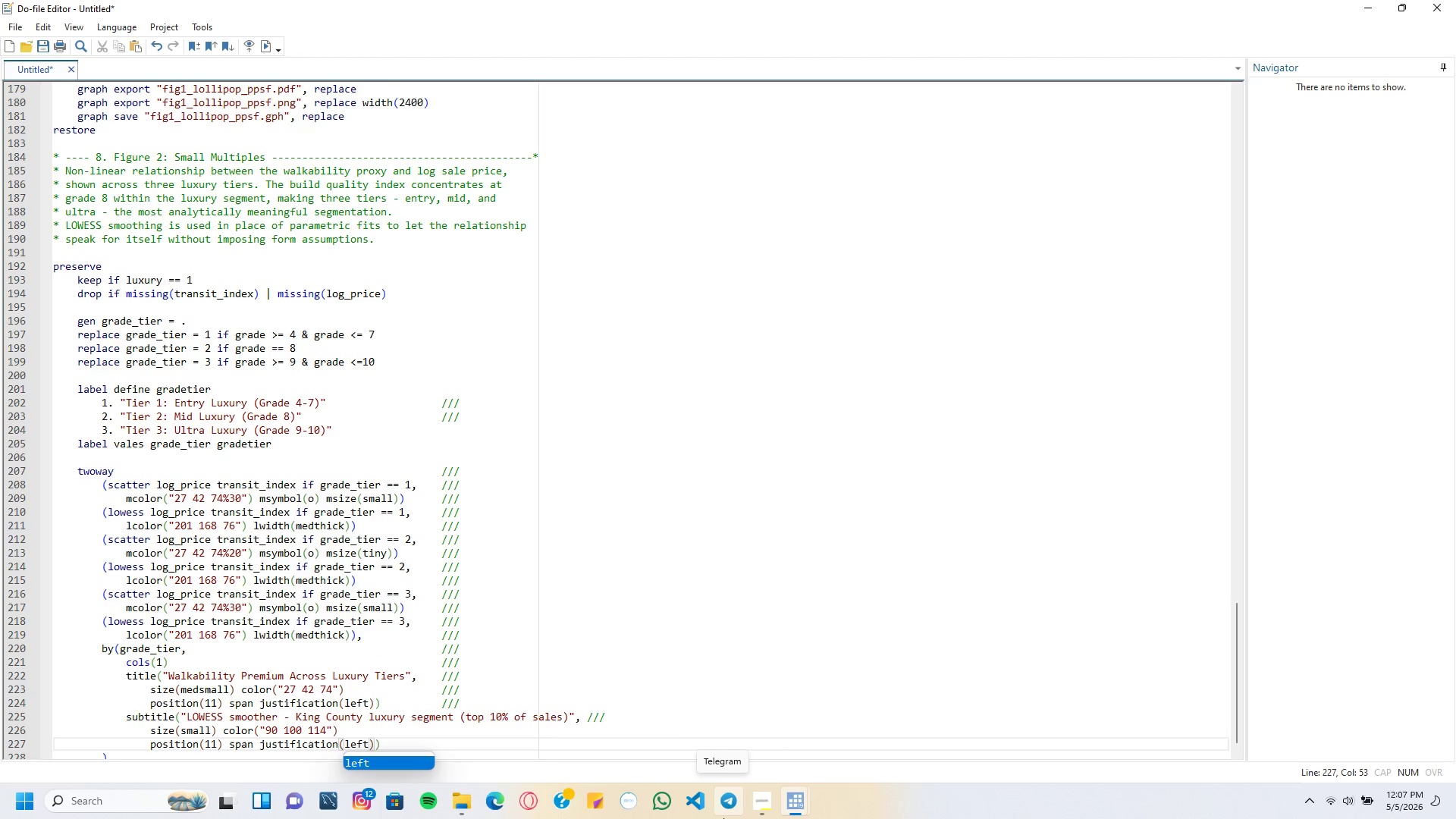 
key(ArrowRight)
 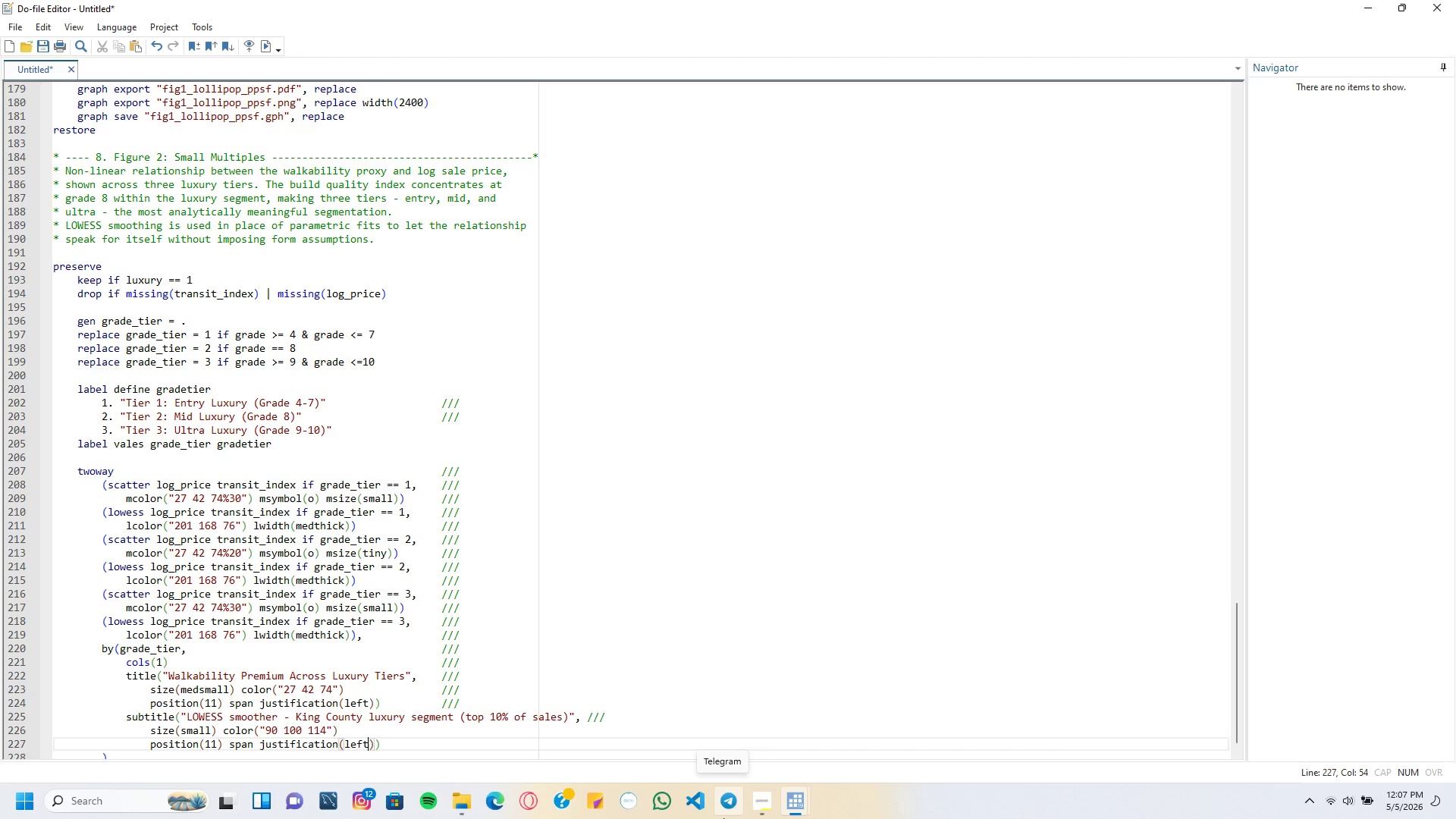 
key(ArrowLeft)
 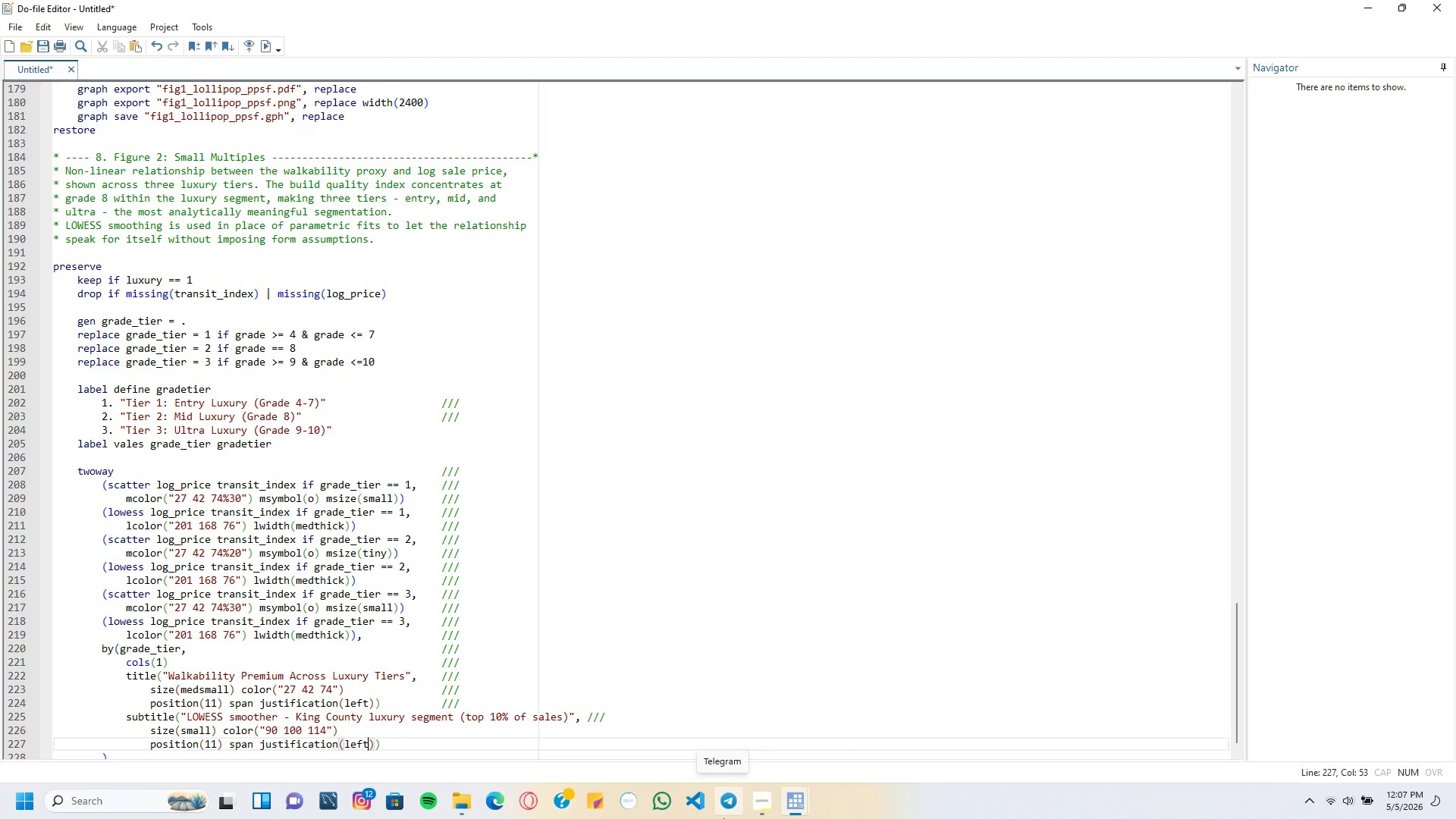 
key(ArrowLeft)
 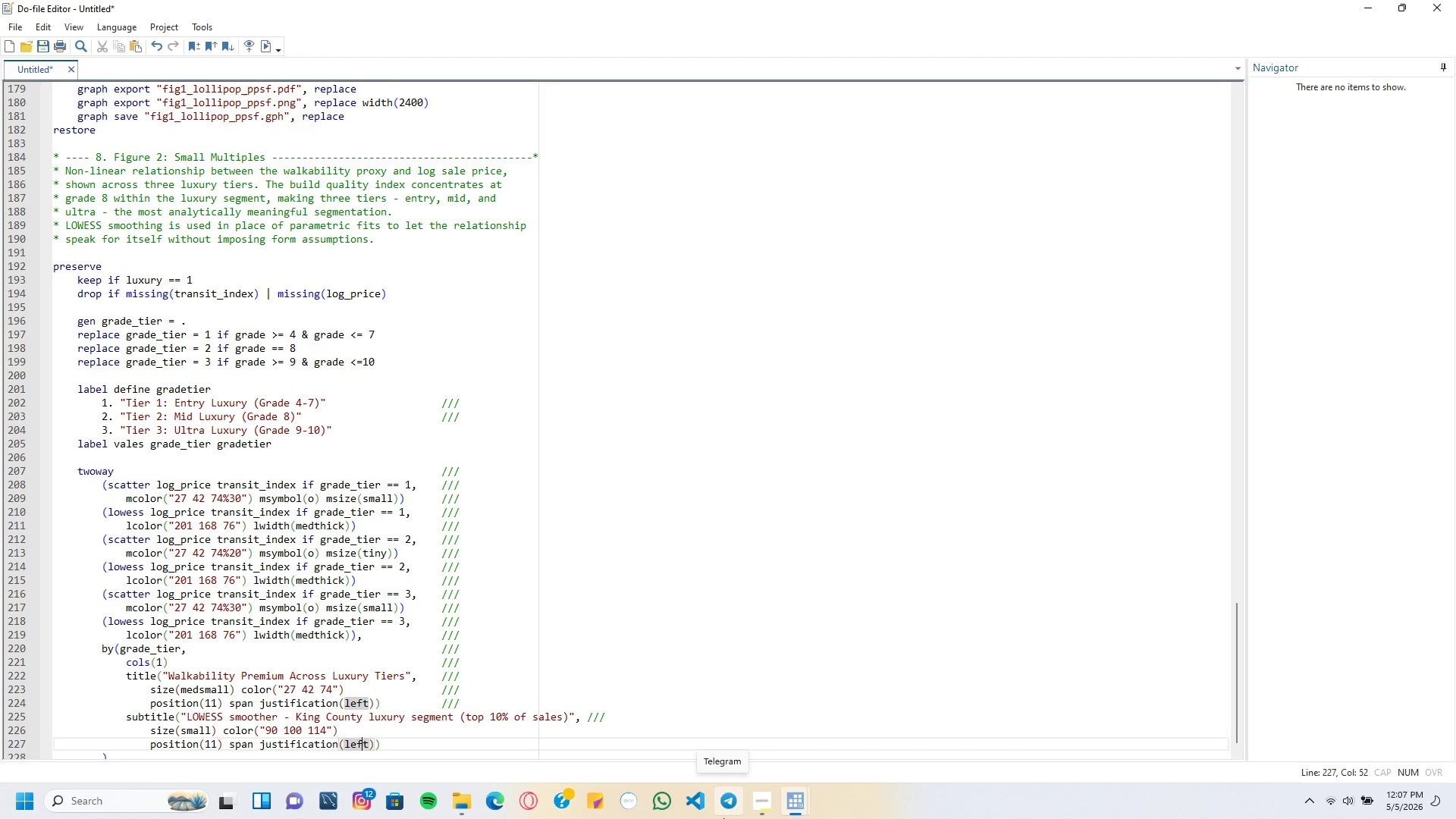 
key(ArrowLeft)
 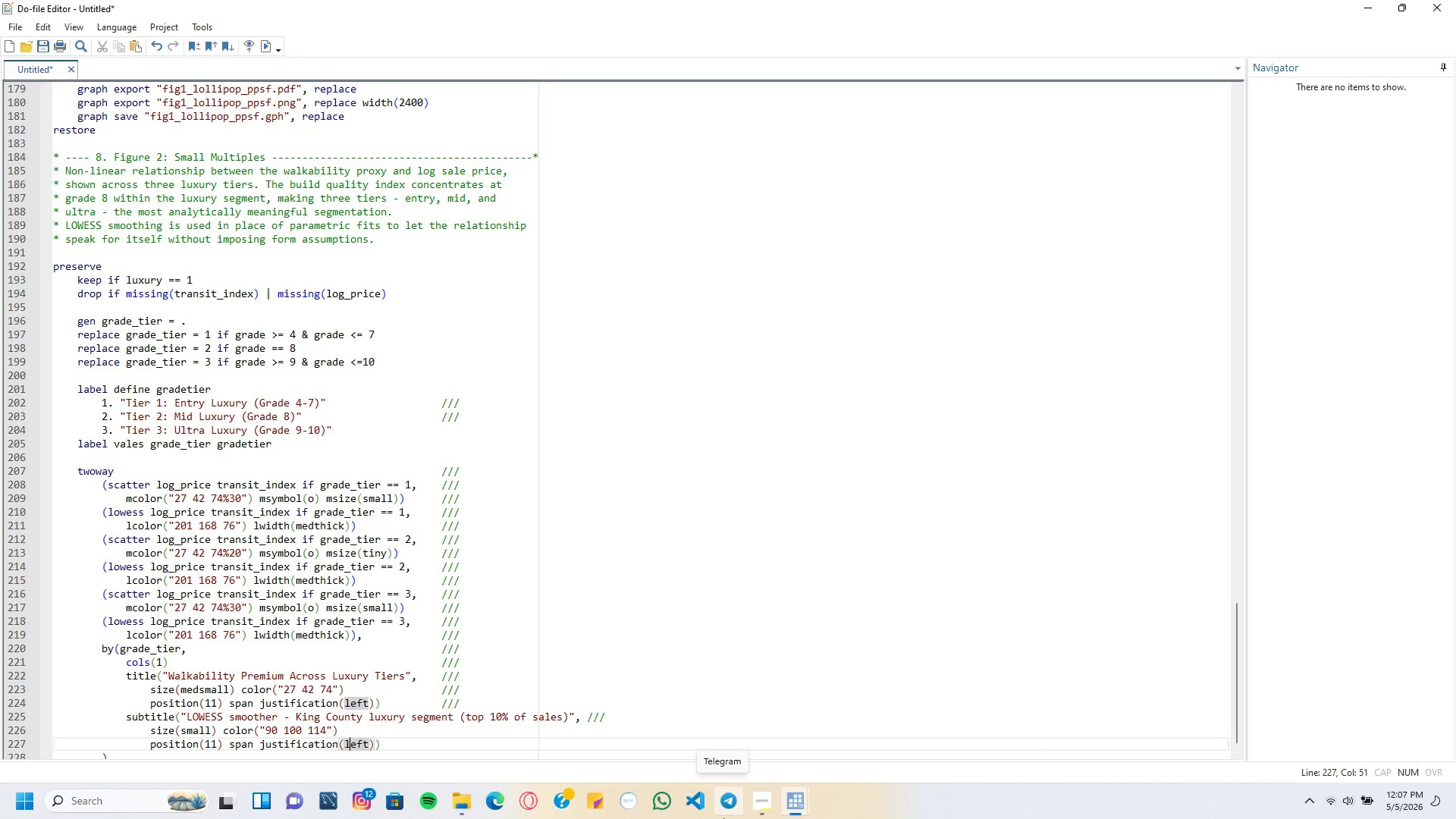 
key(ArrowLeft)
 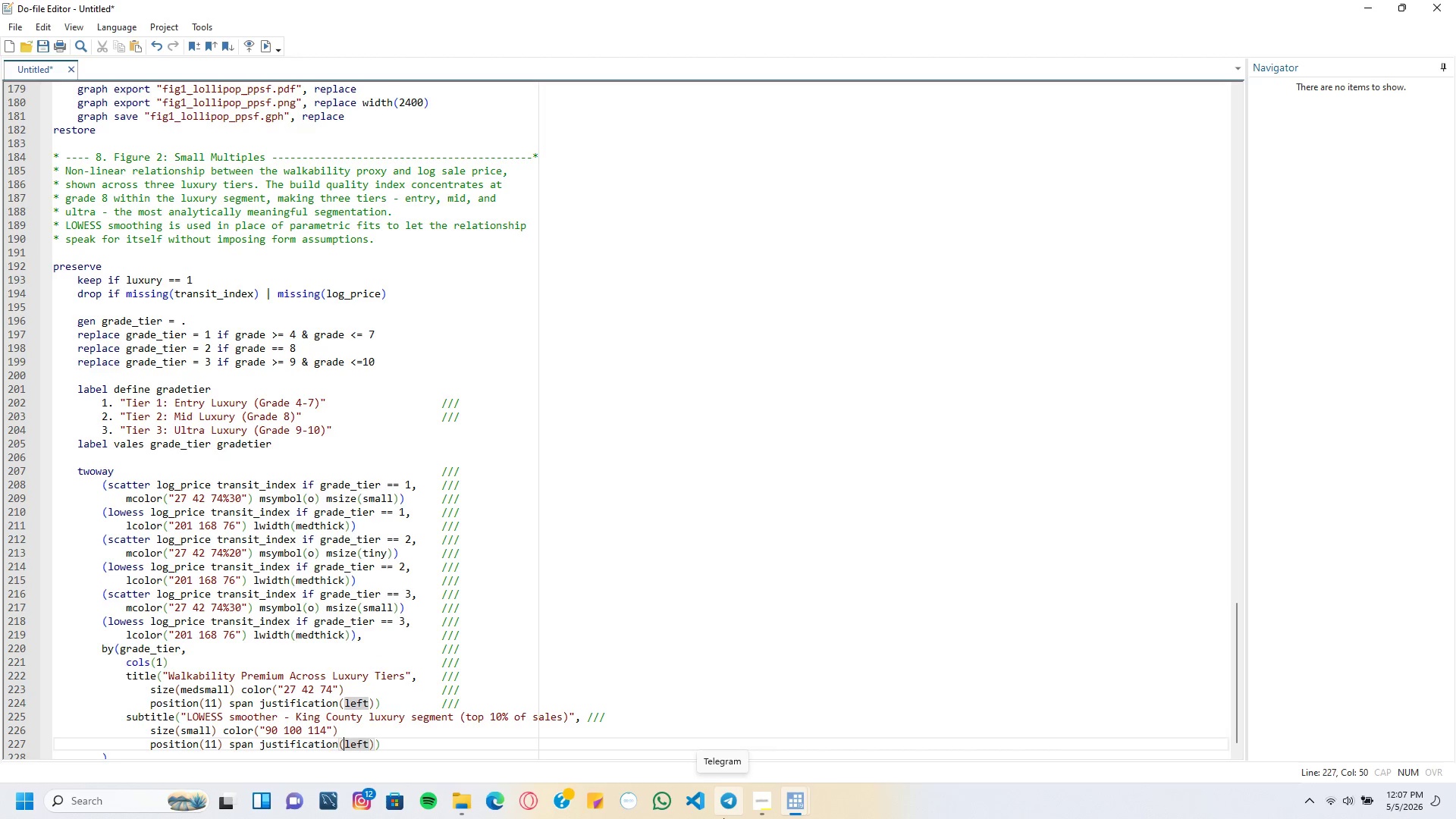 
key(ArrowLeft)
 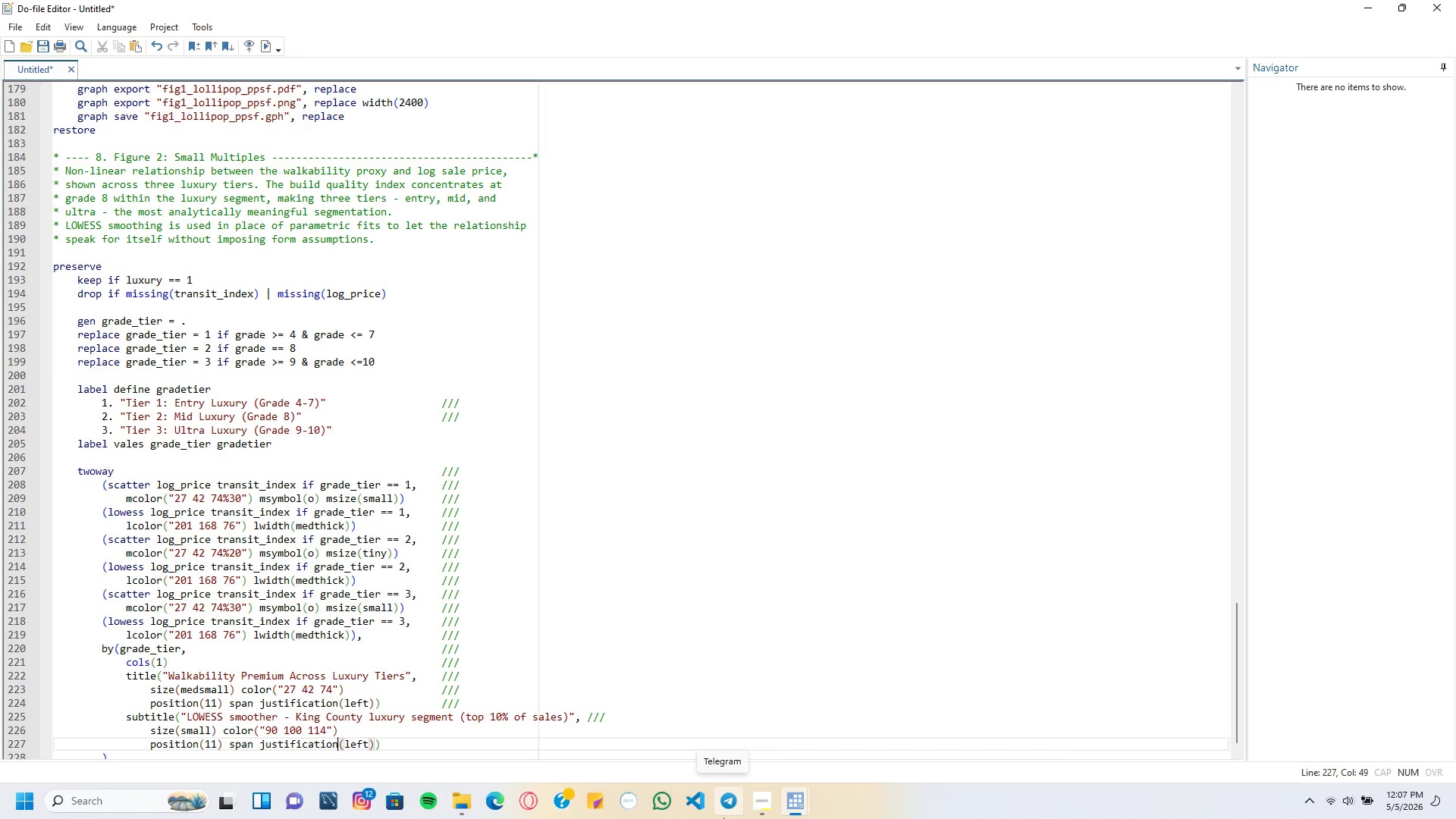 
key(ArrowLeft)
 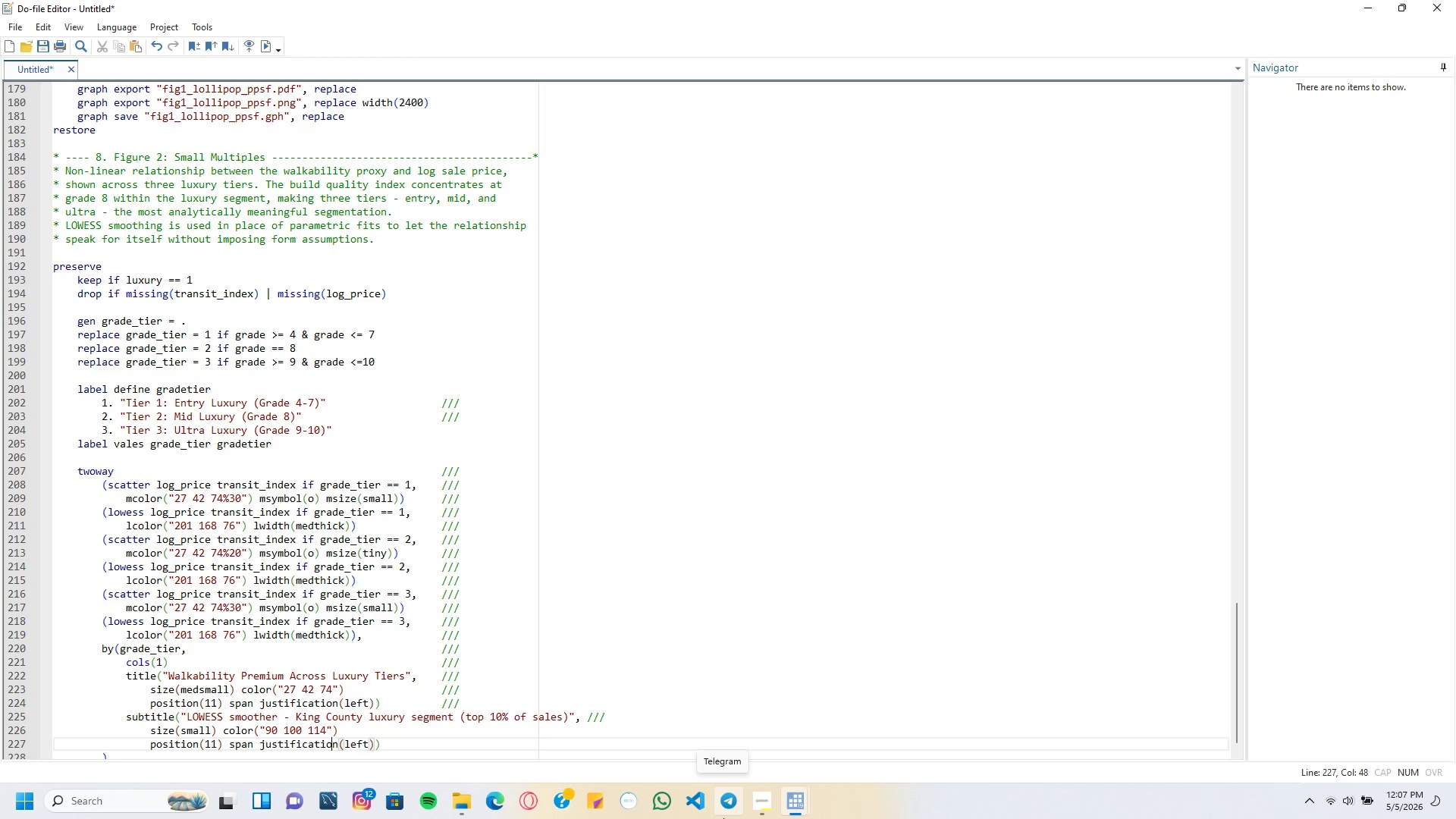 
key(ArrowLeft)
 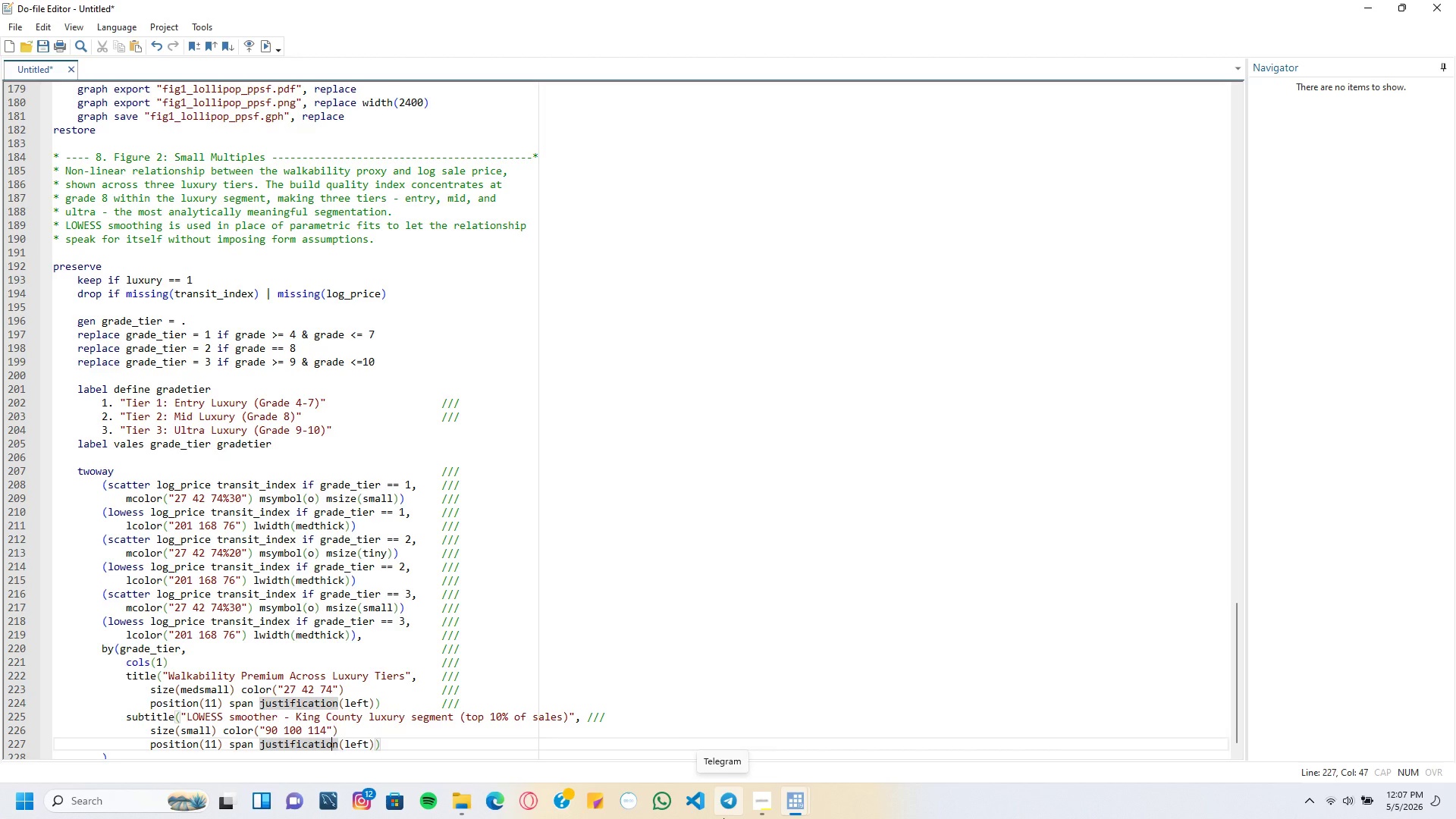 
key(ArrowLeft)
 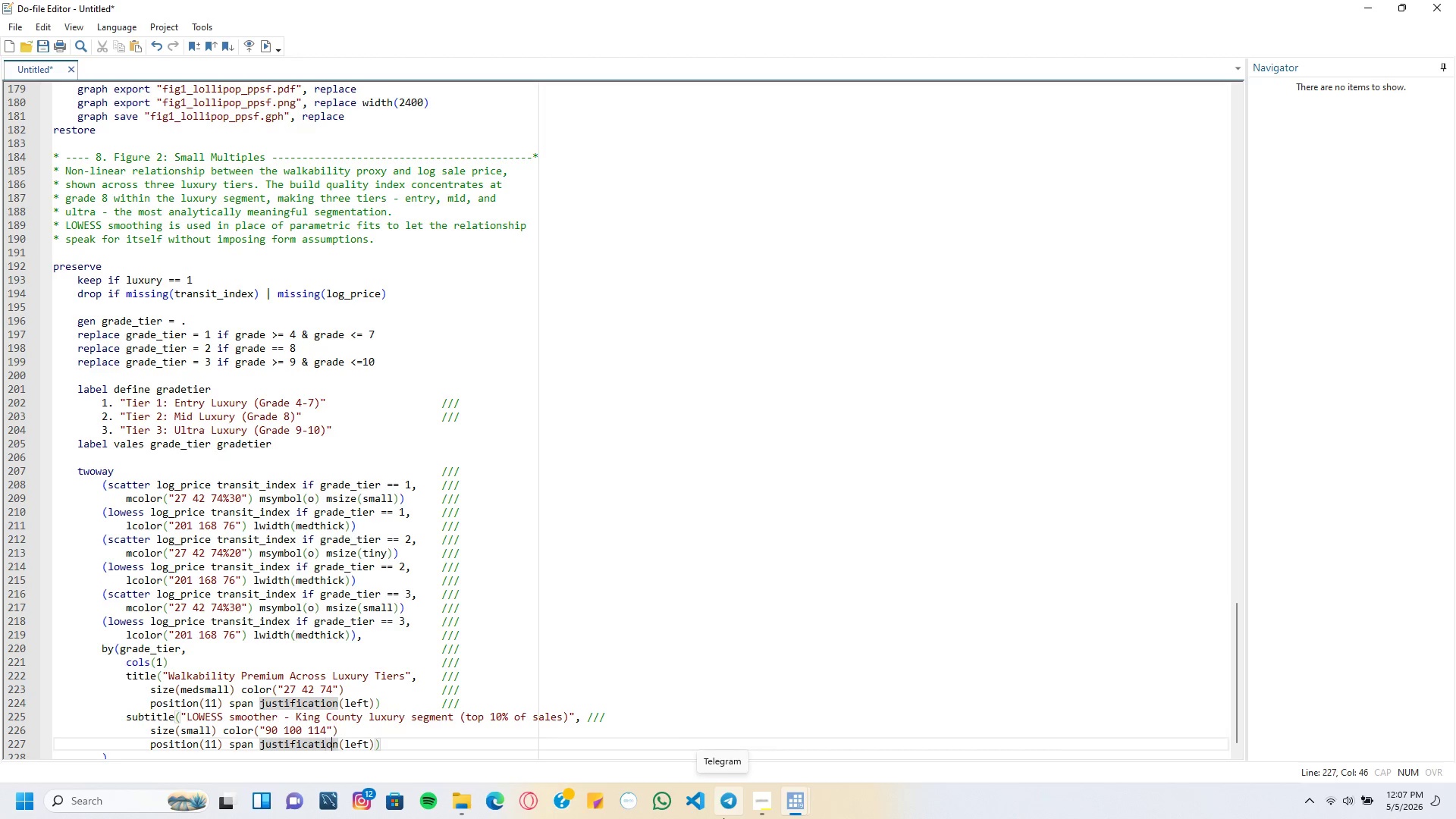 
hold_key(key=ArrowRight, duration=0.8)
 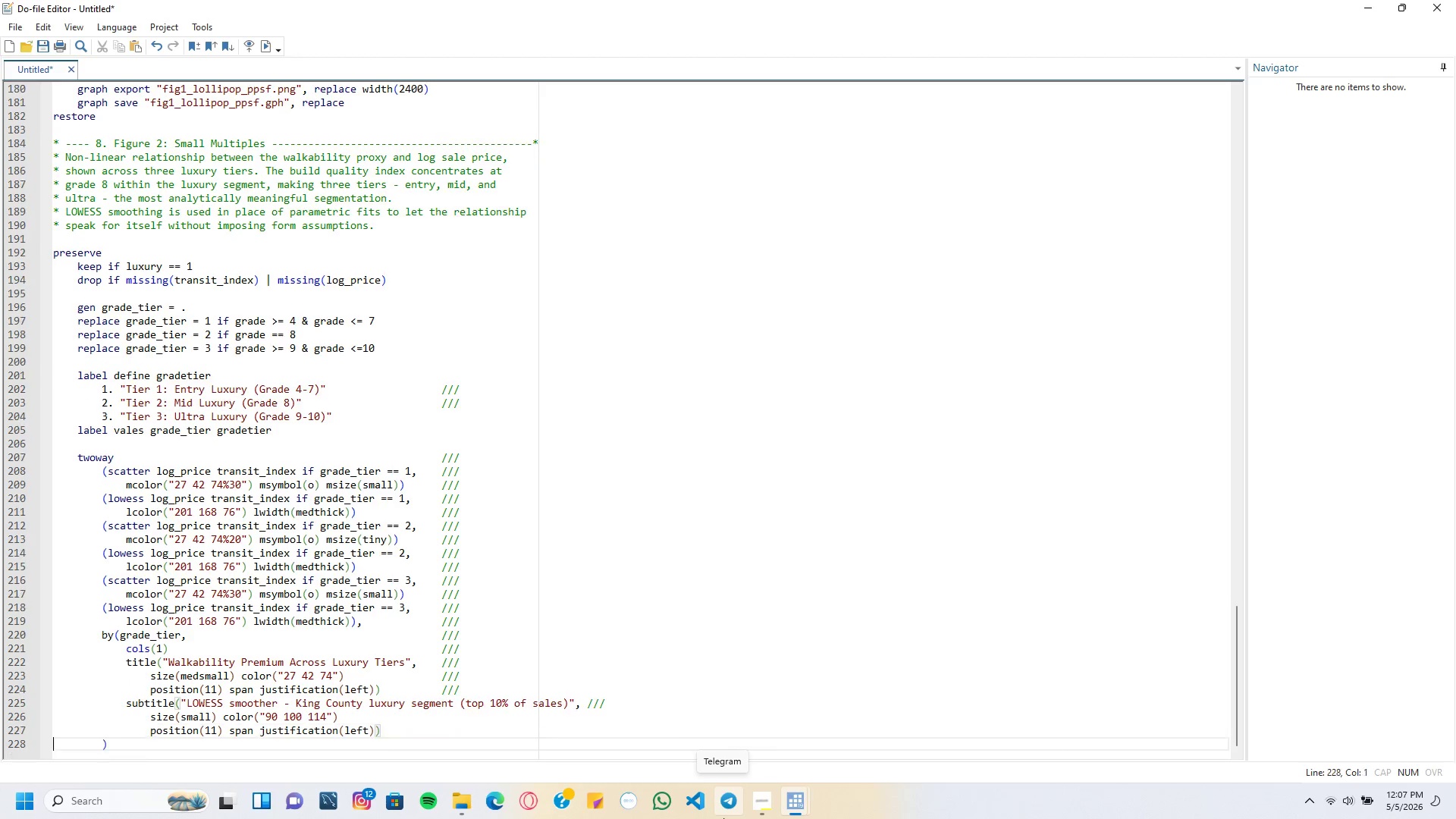 
key(ArrowRight)
 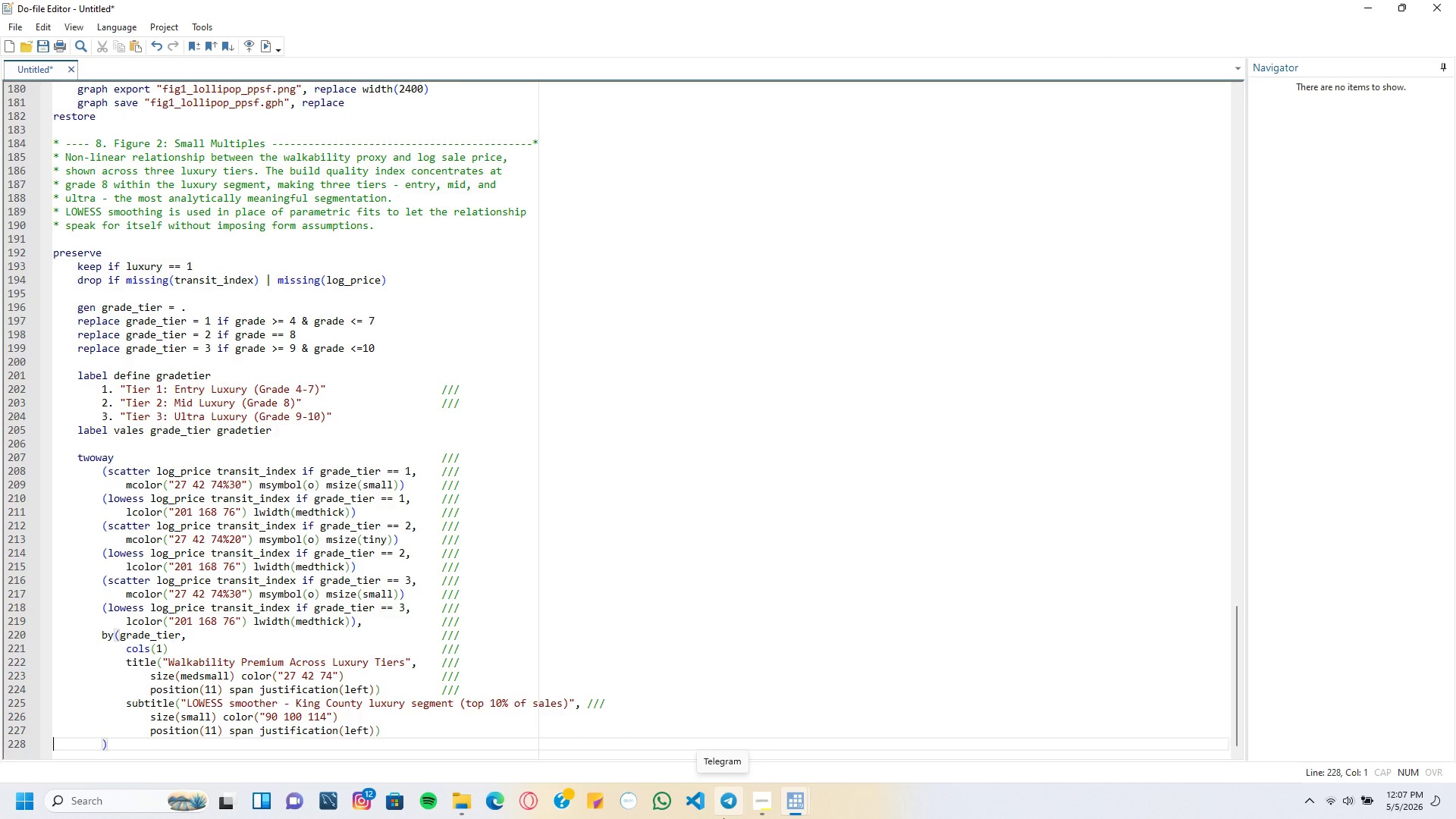 
key(ArrowLeft)
 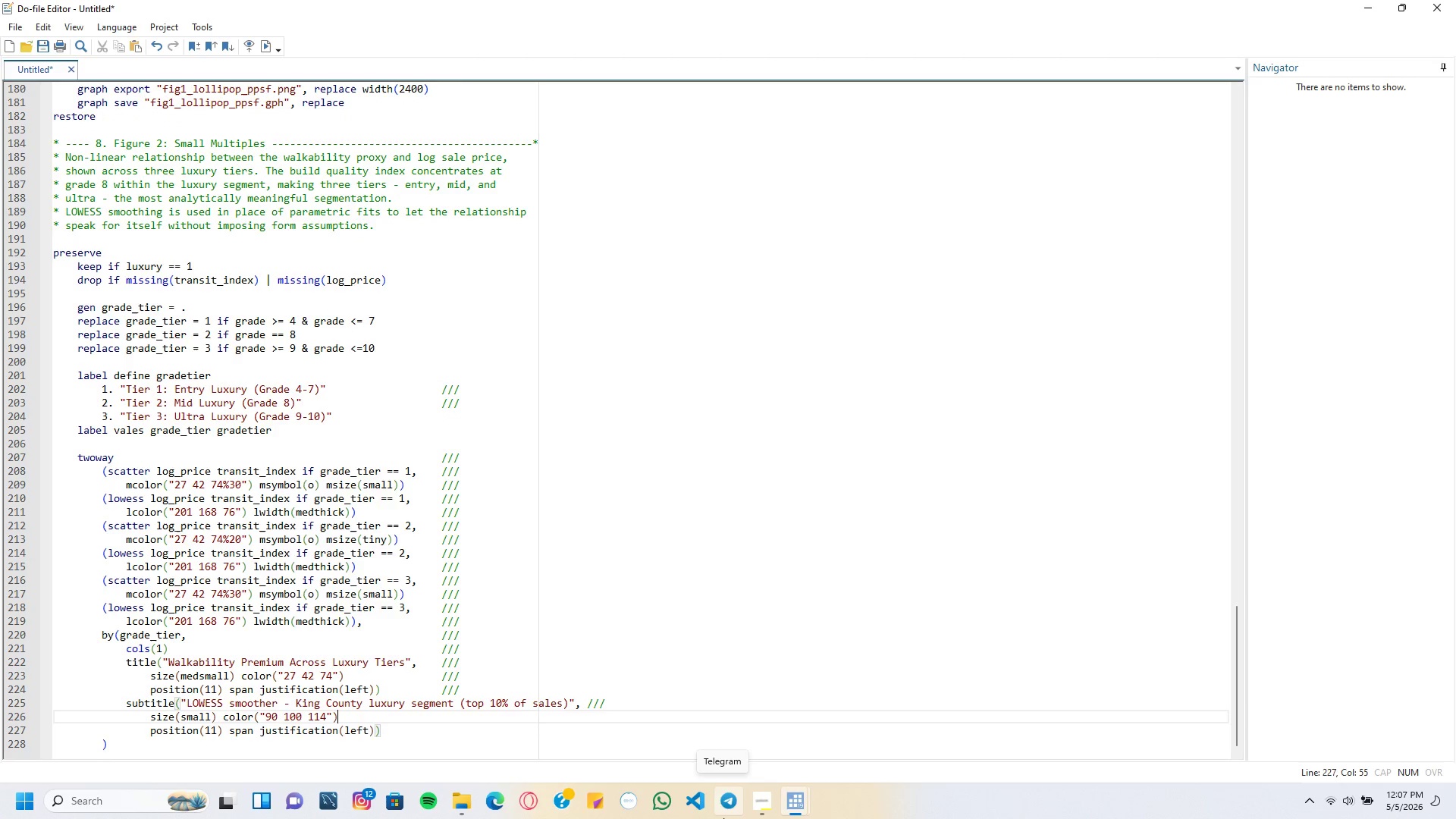 
key(ArrowUp)
 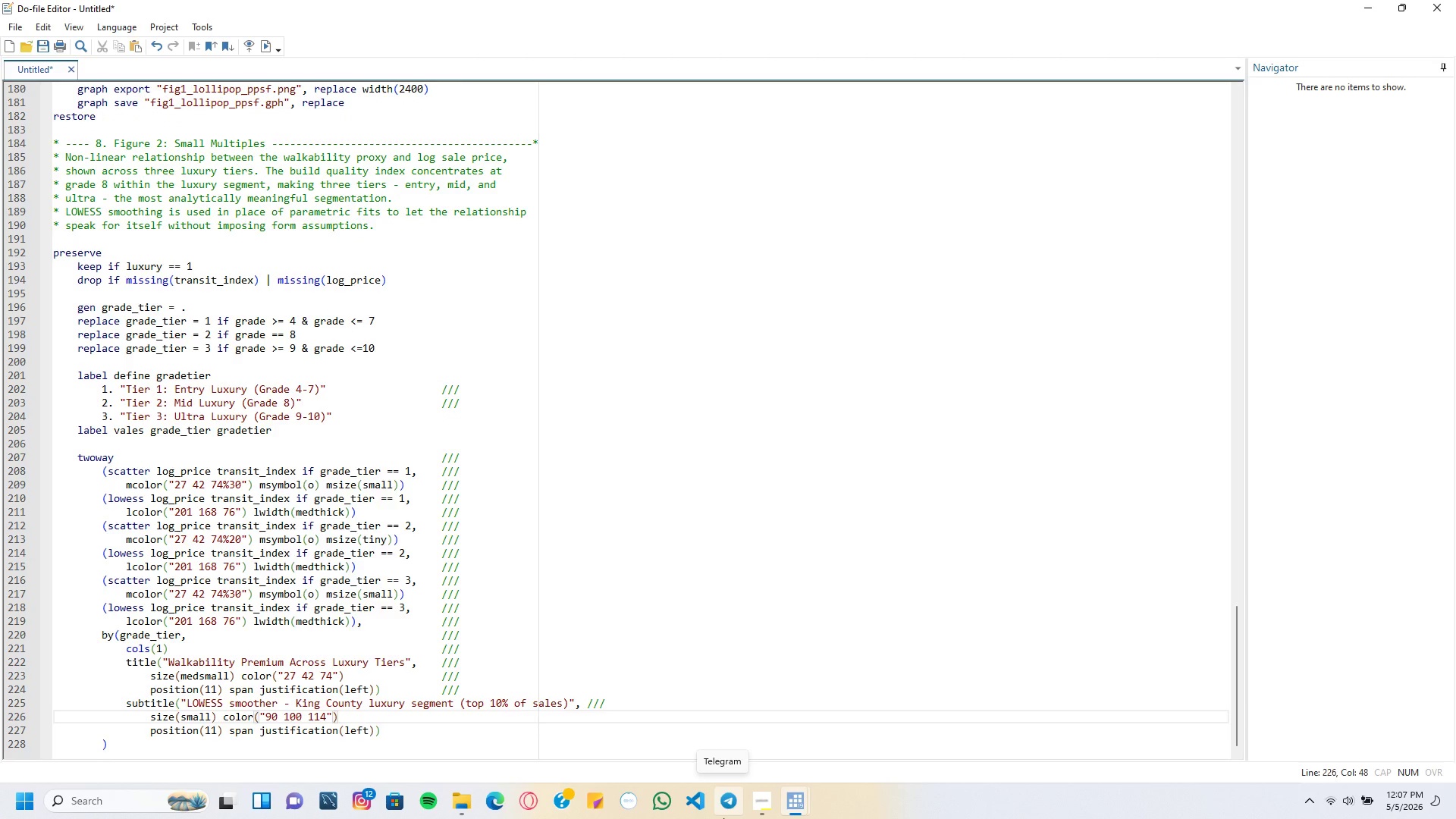 
key(Tab)
 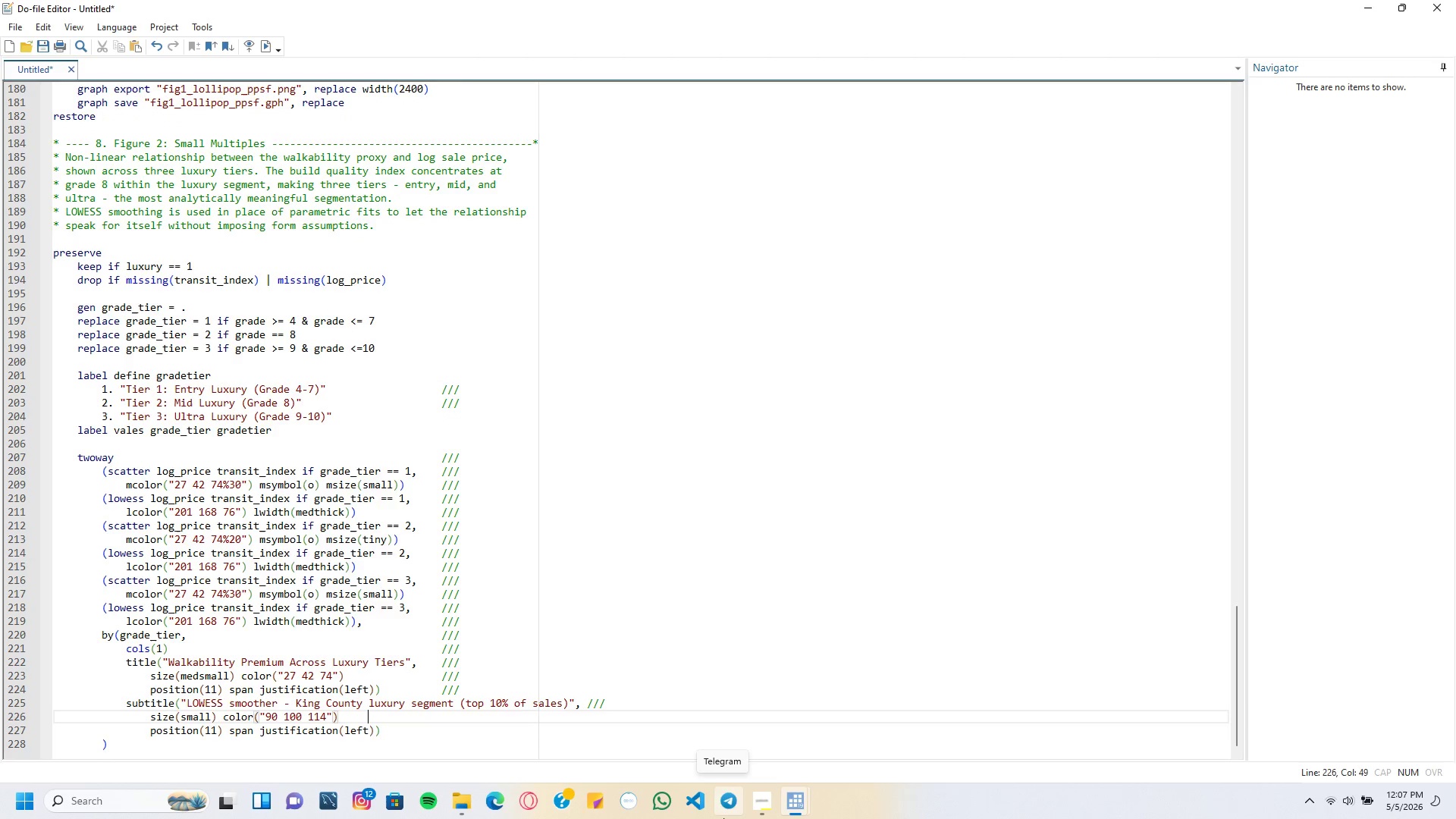 
key(Tab)
 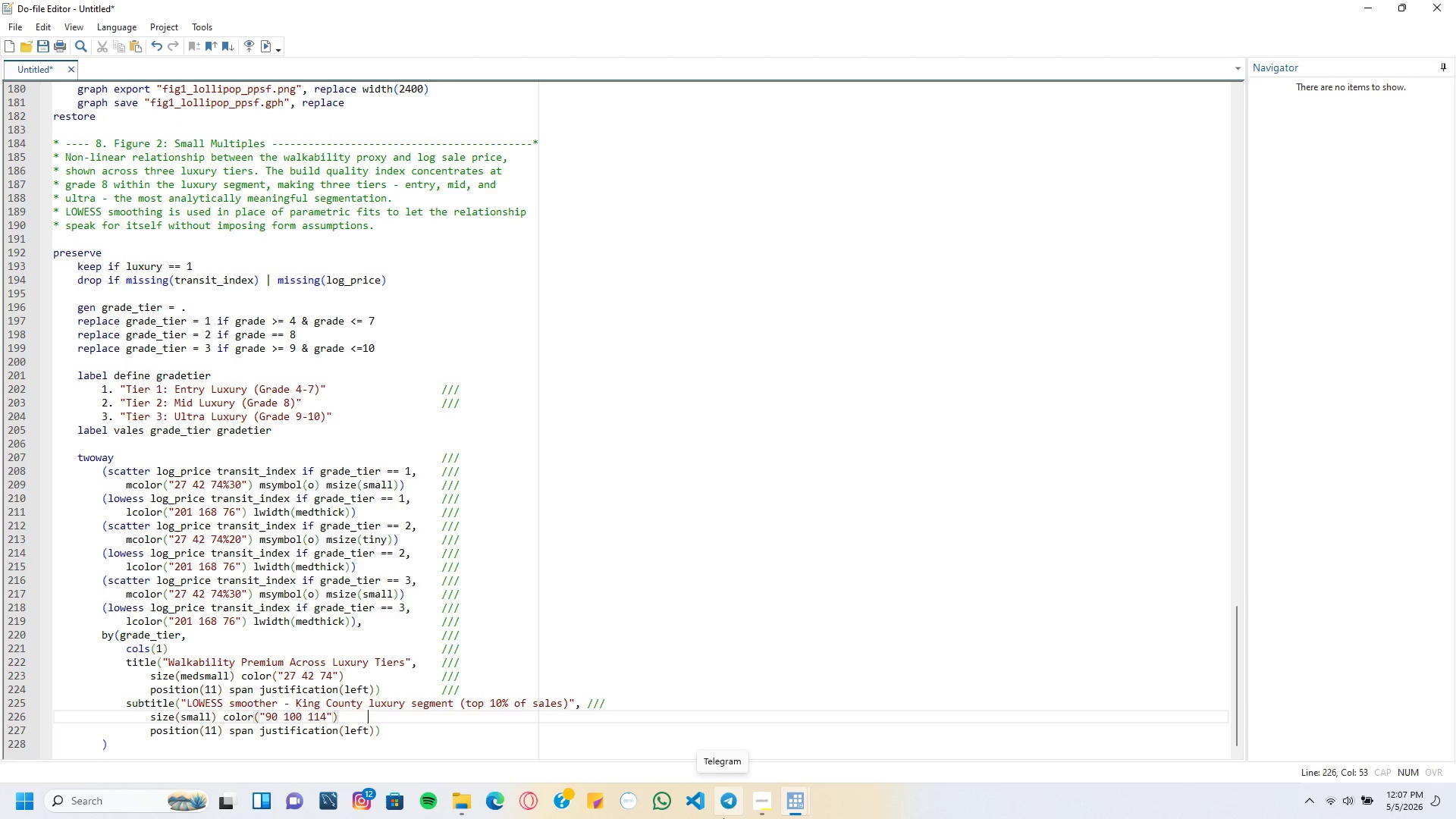 
key(Tab)
 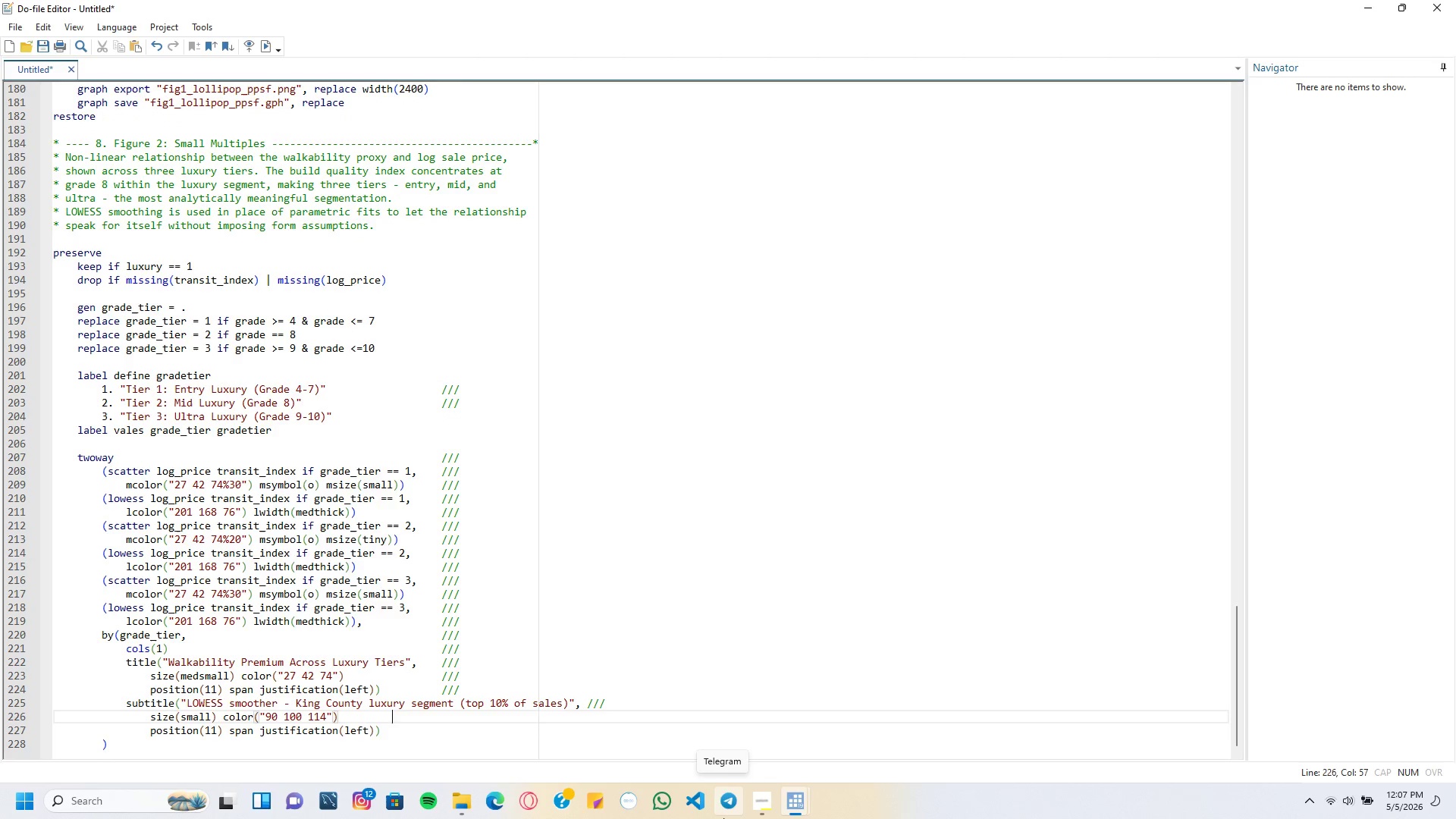 
key(Tab)
 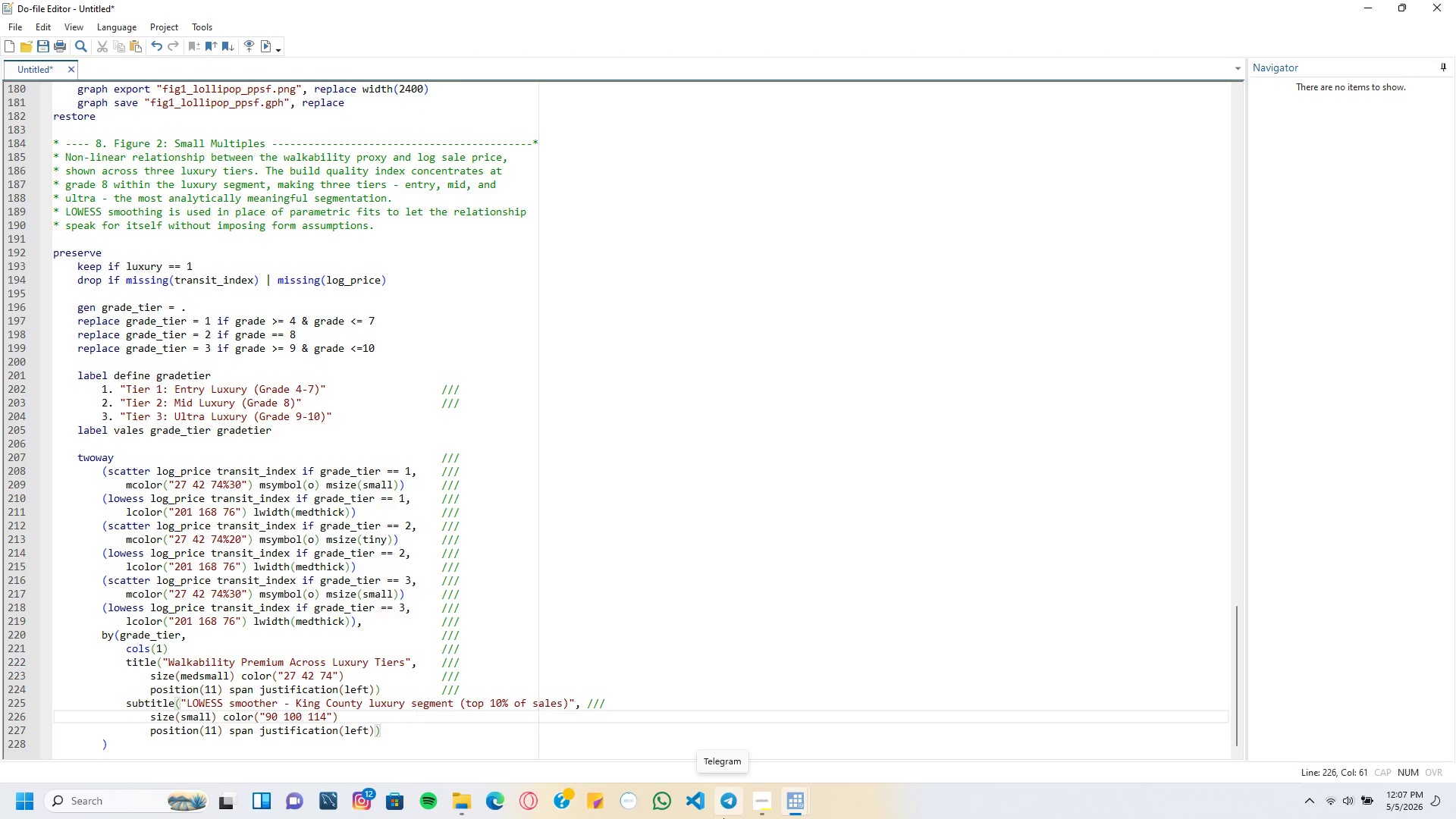 
key(Tab)
 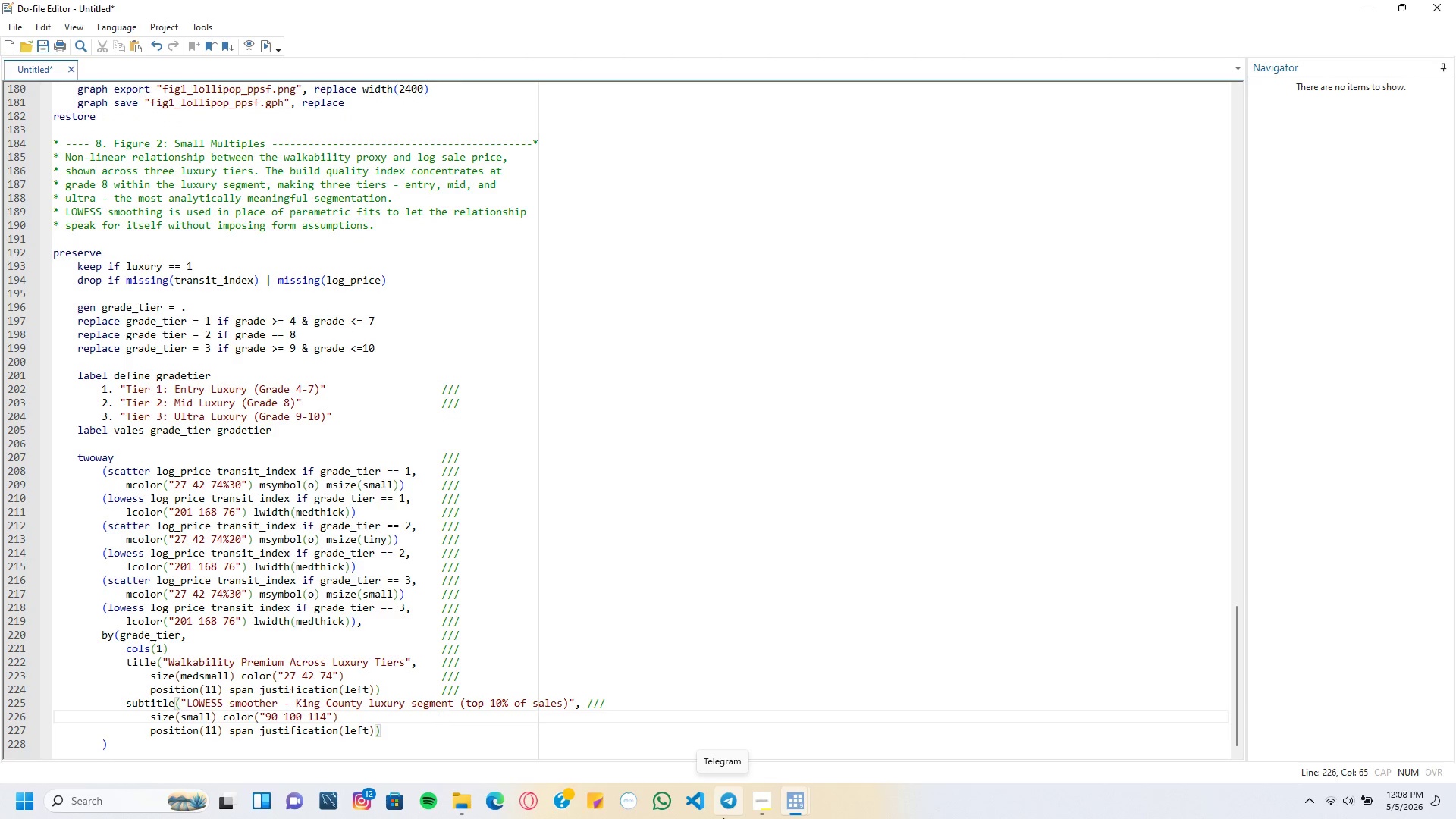 
key(Slash)
 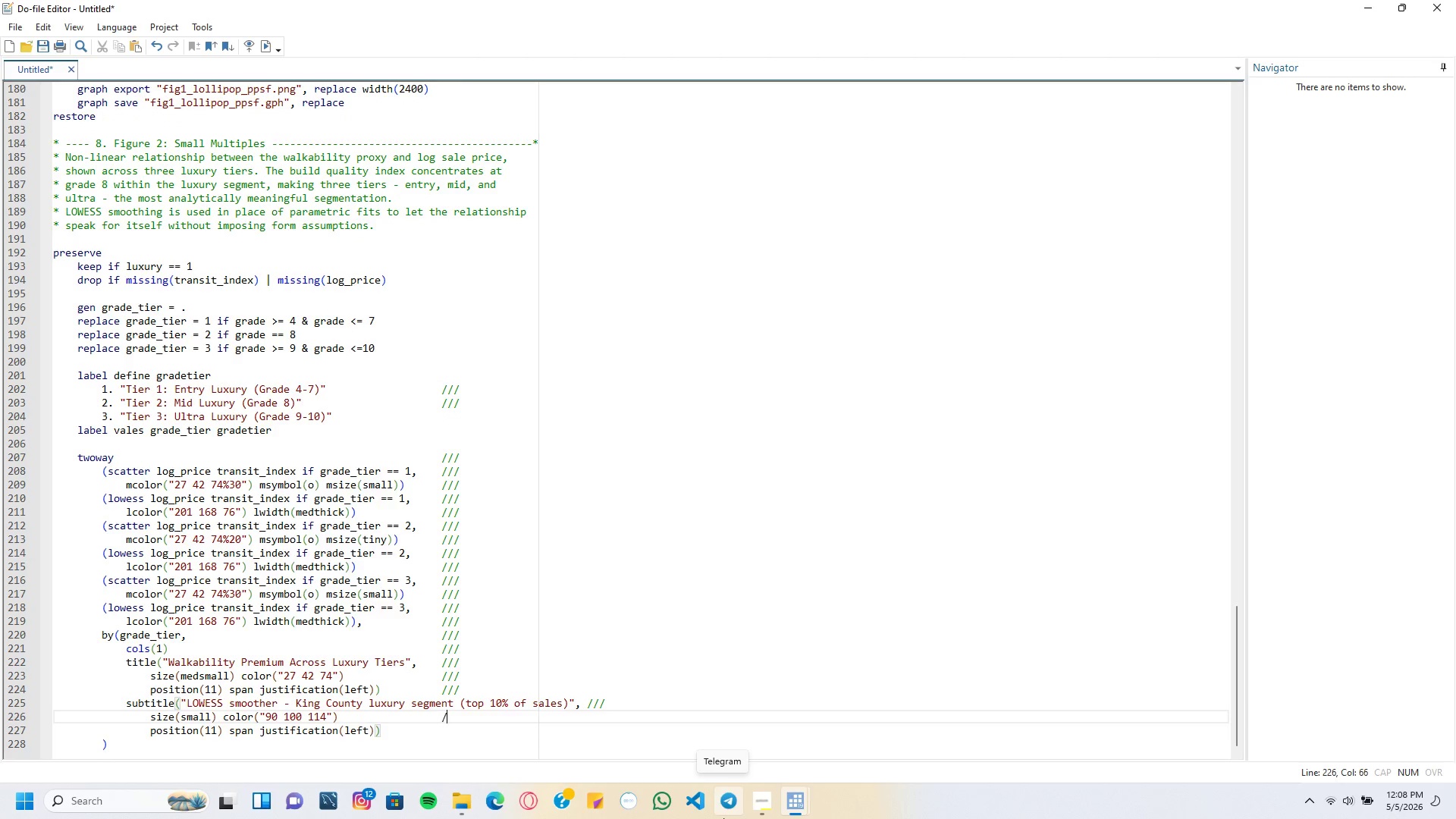 
key(Slash)
 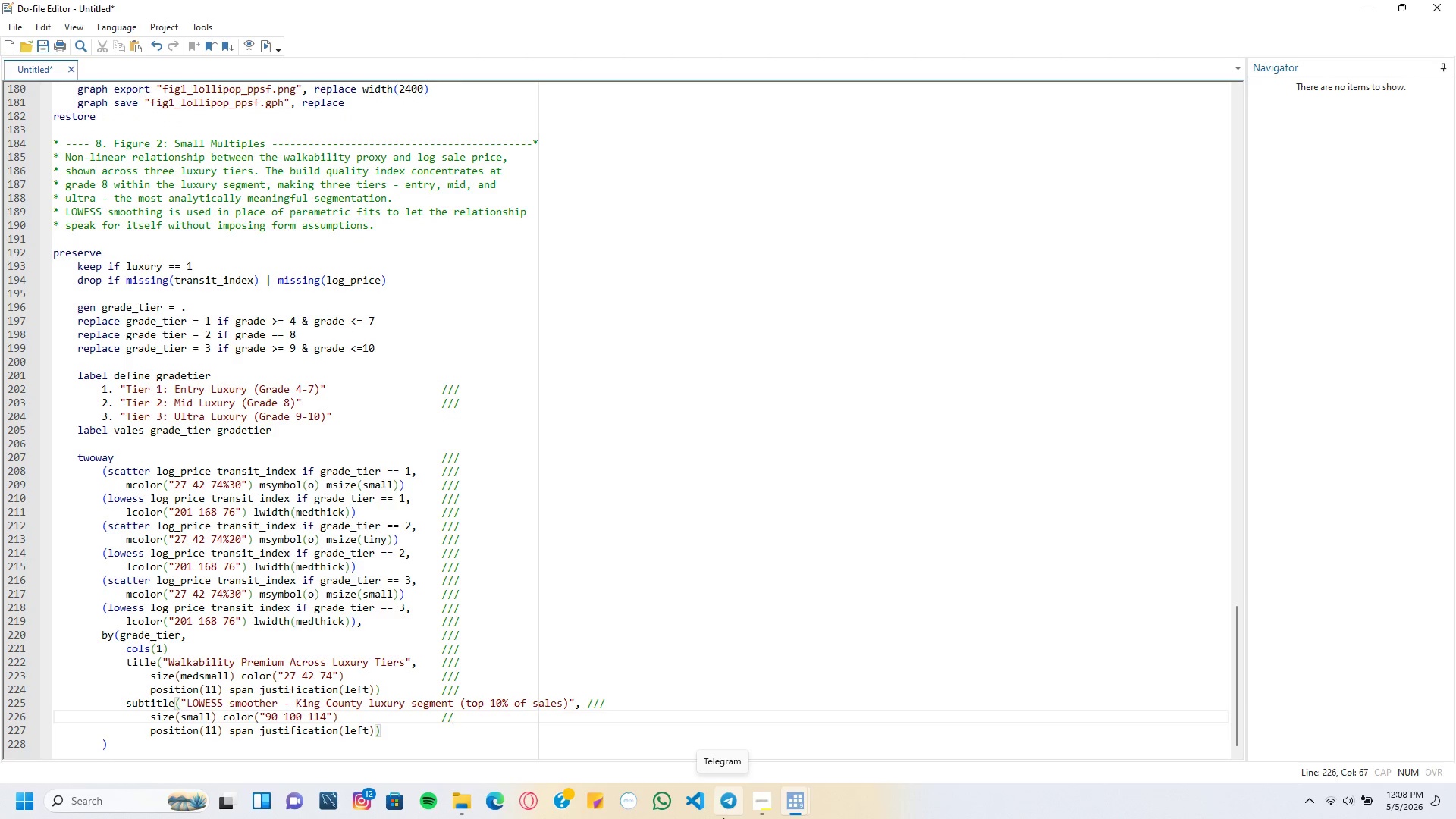 
key(Slash)
 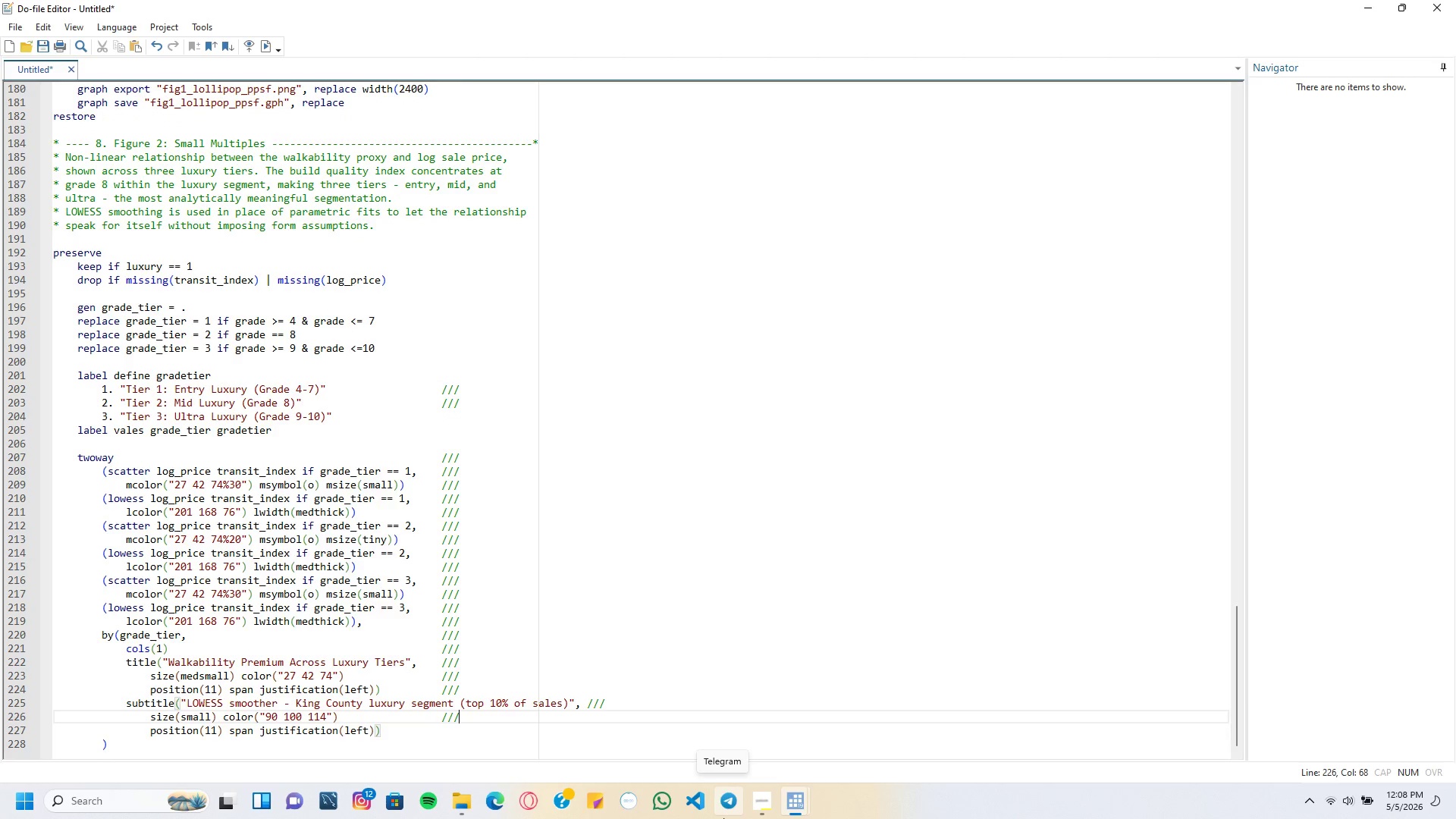 
key(ArrowDown)
 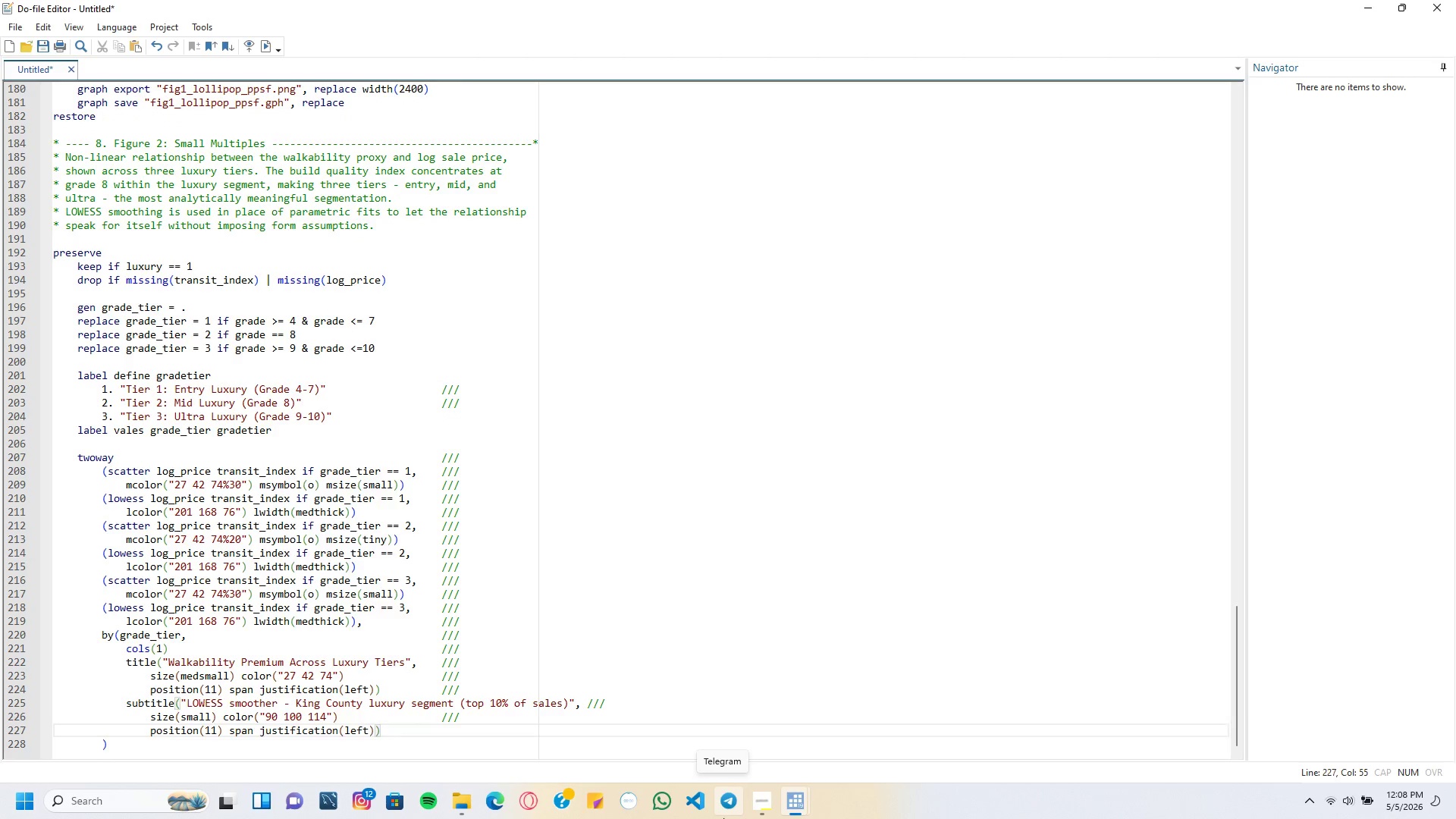 
key(Tab)
 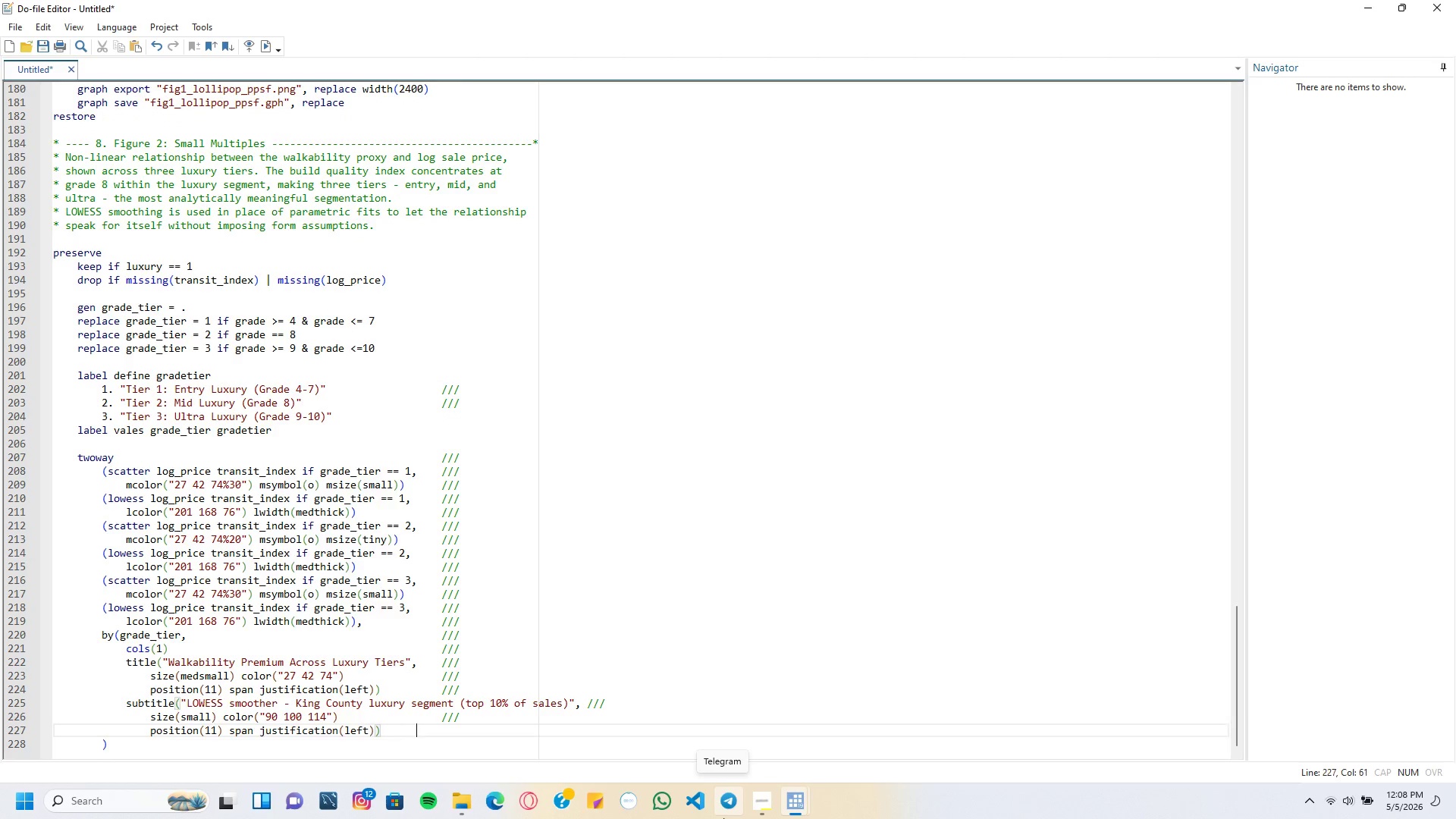 
key(Tab)
 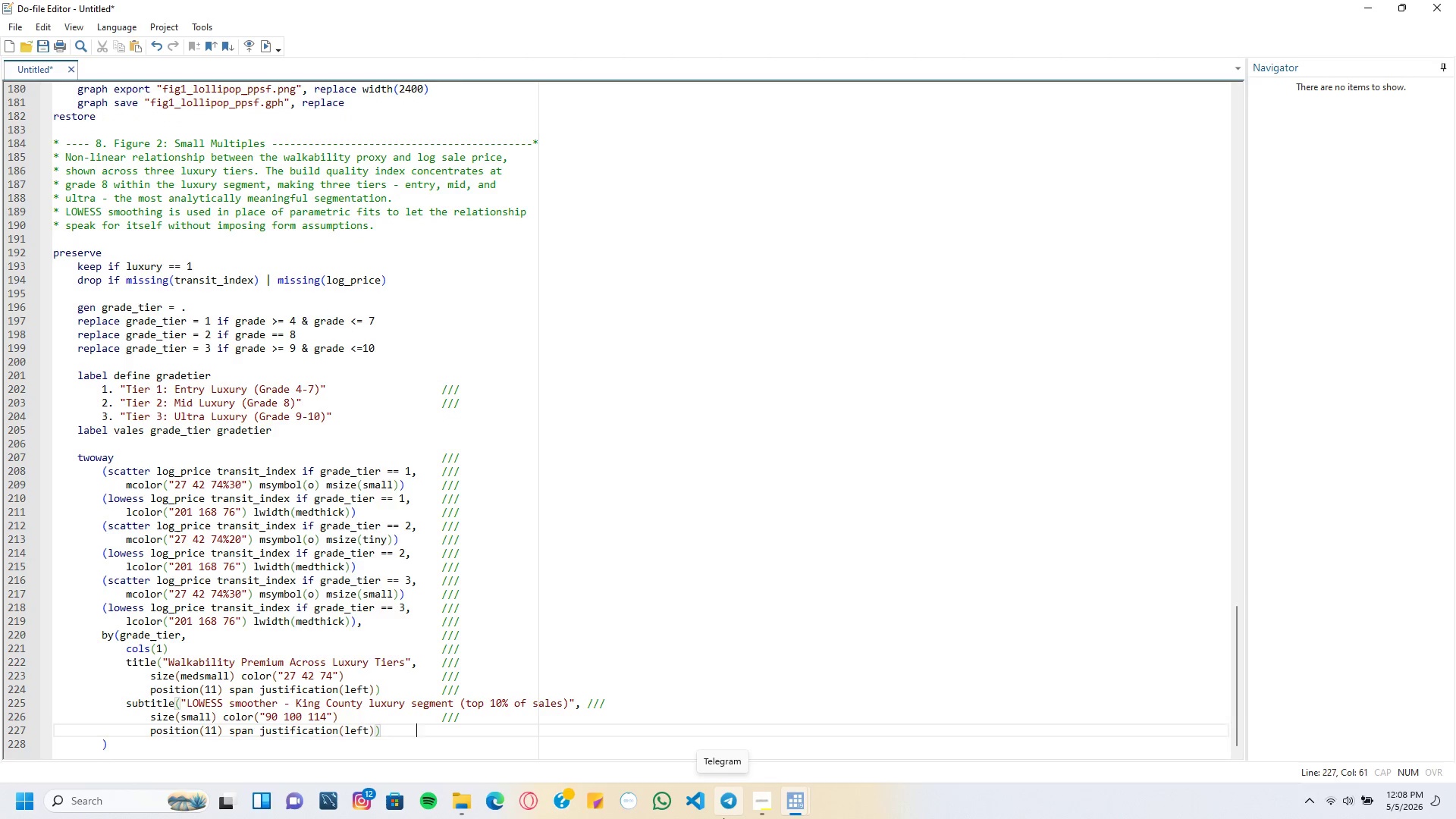 
key(Tab)
 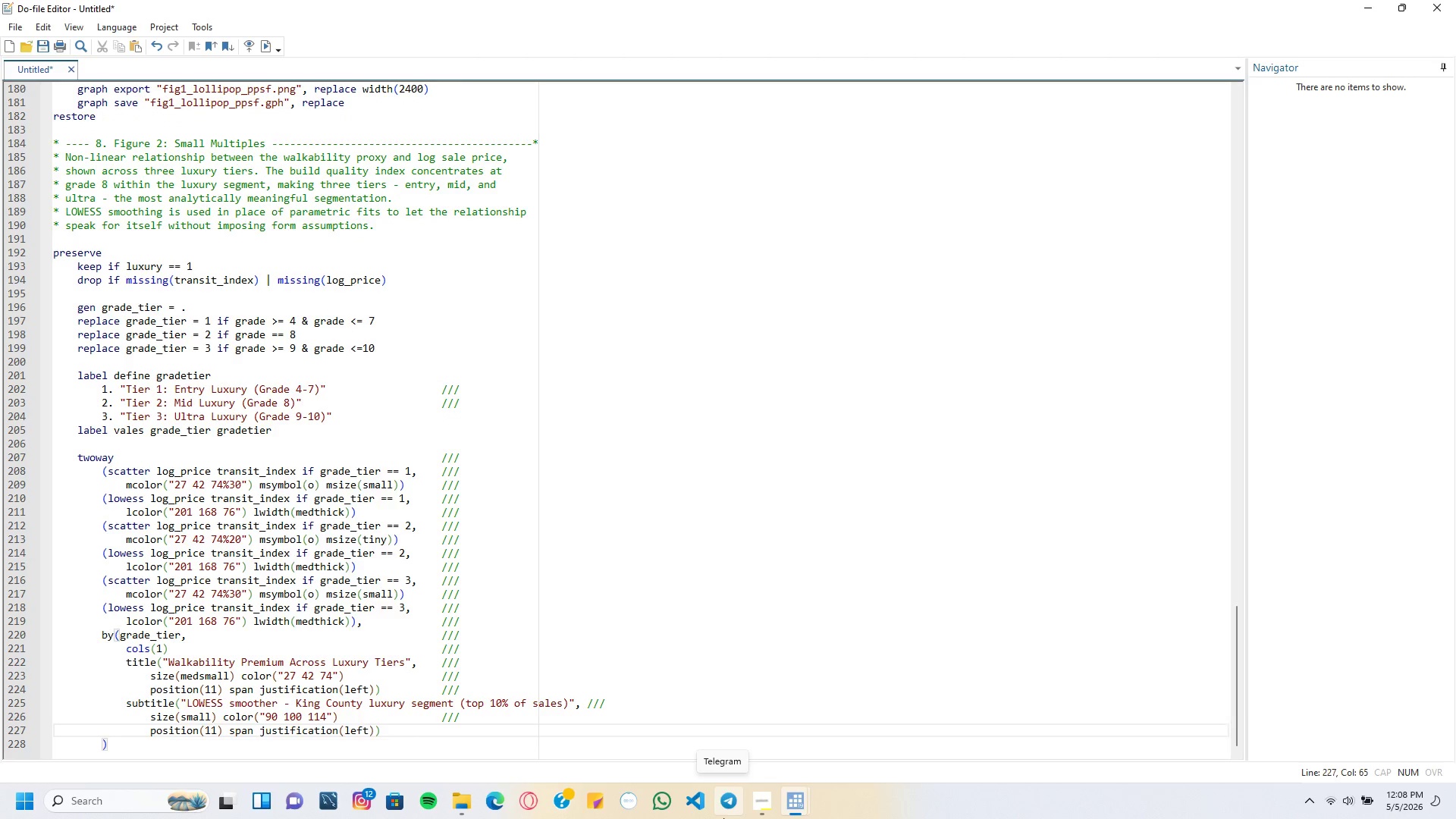 
key(Slash)
 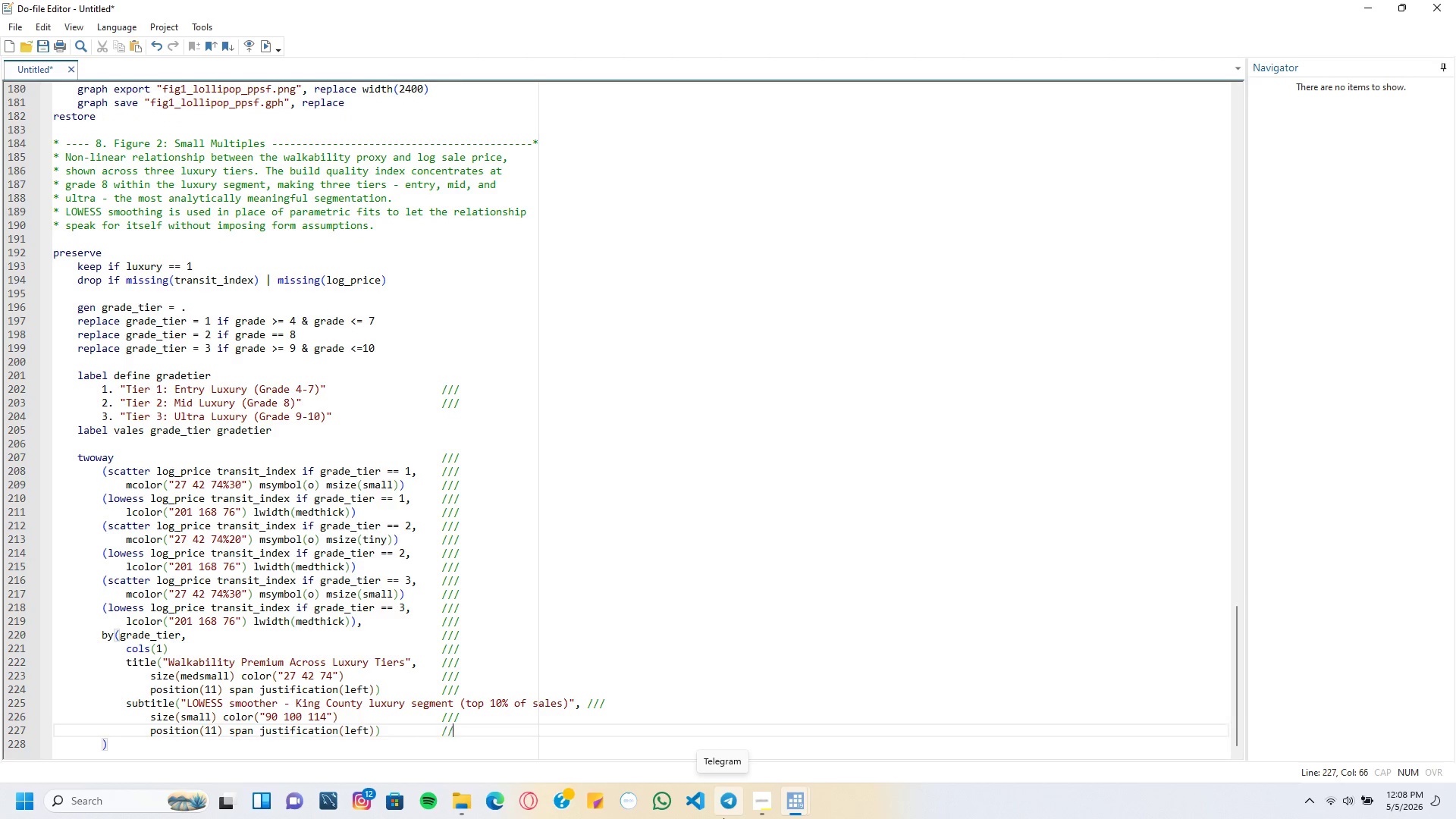 
key(Slash)
 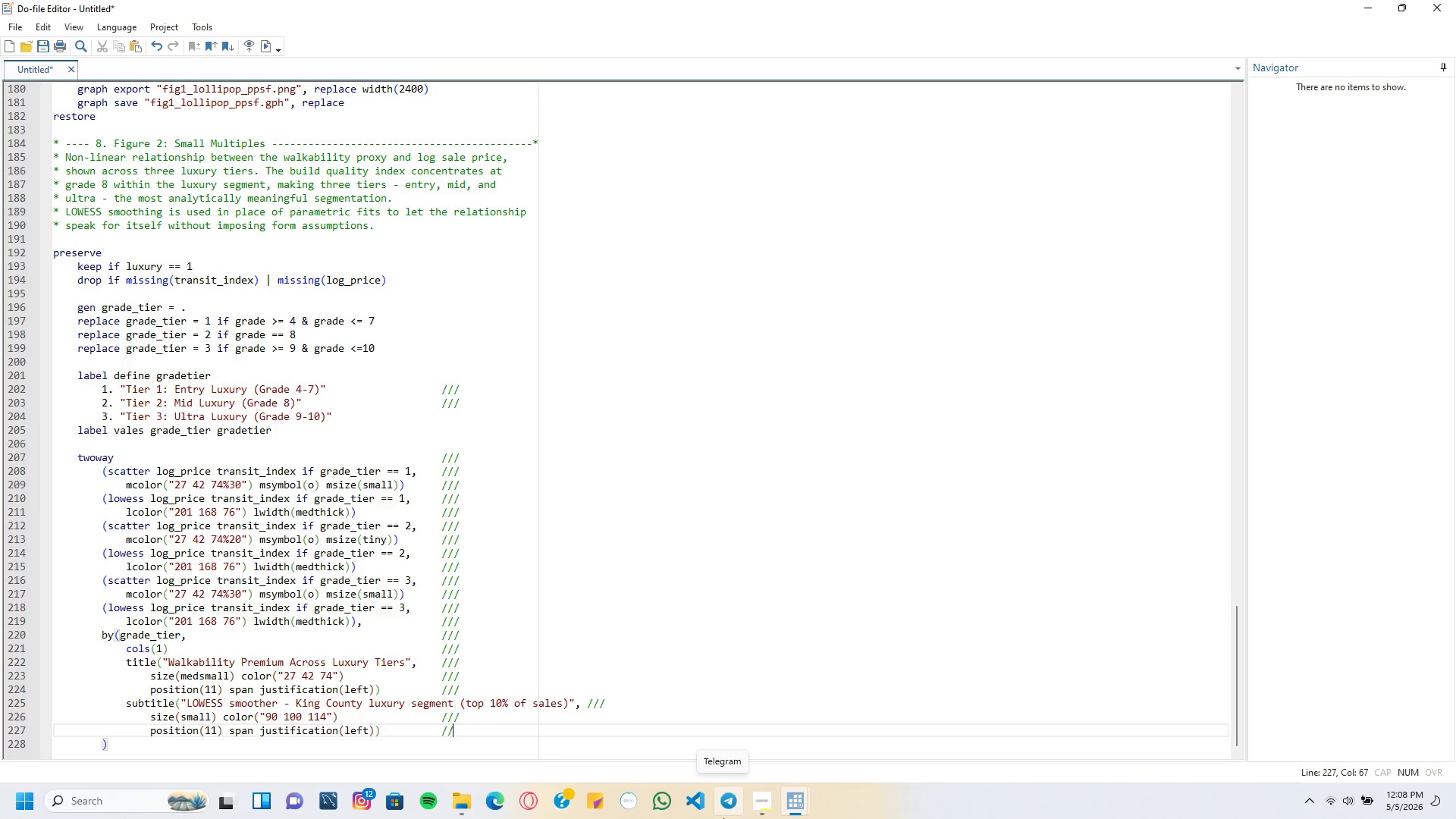 
key(Slash)
 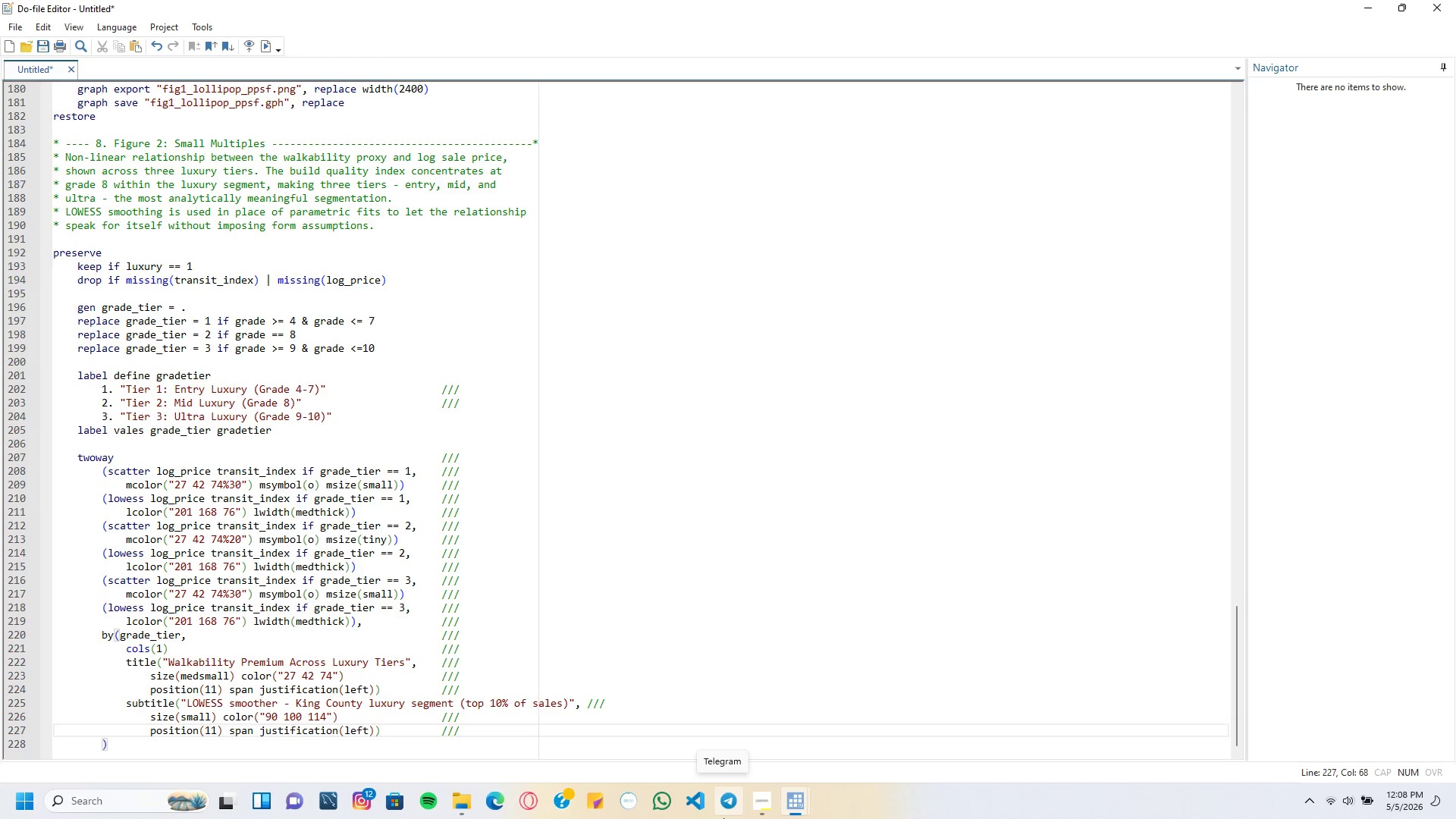 
wait(8.84)
 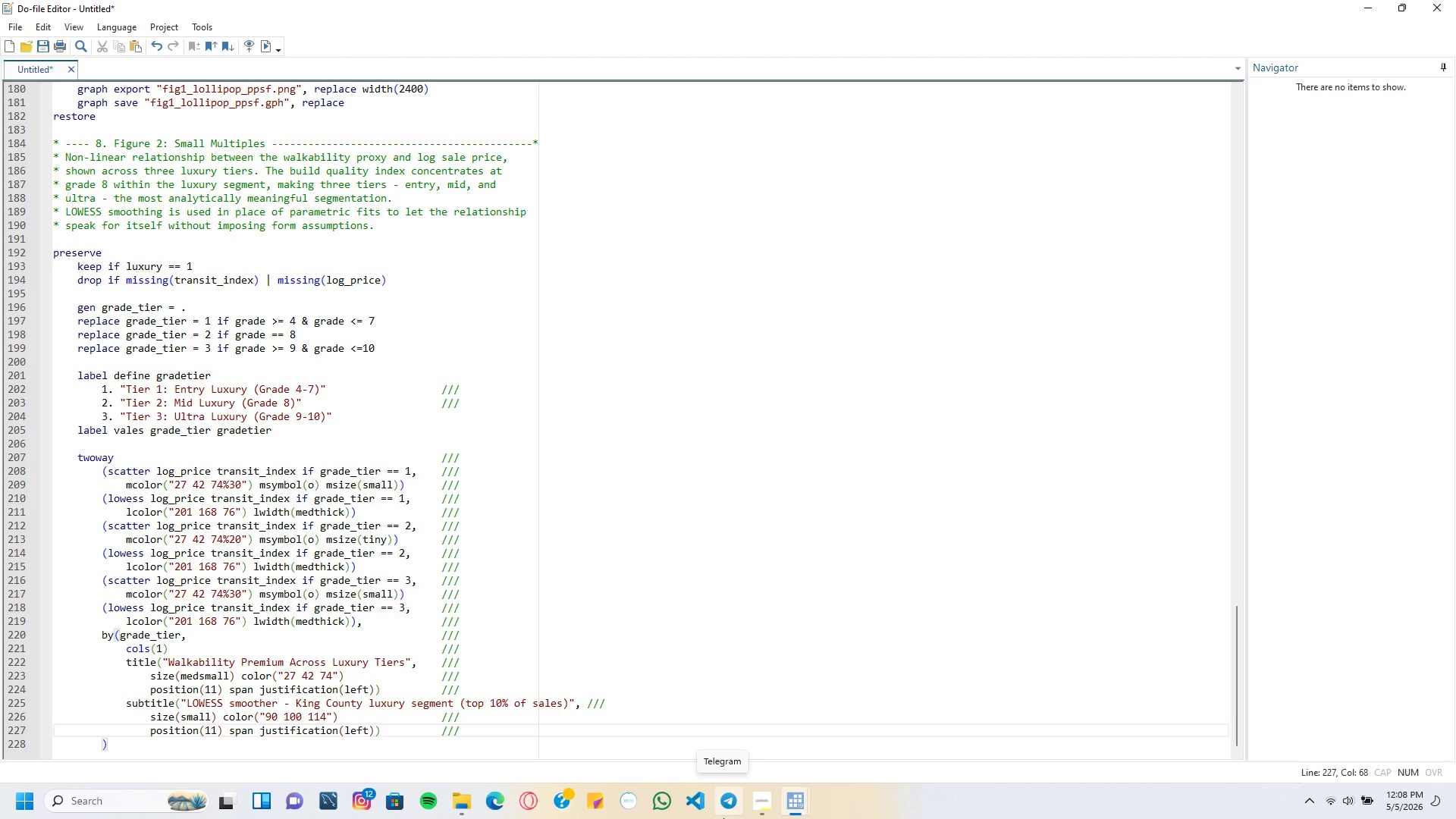 
key(Enter)
 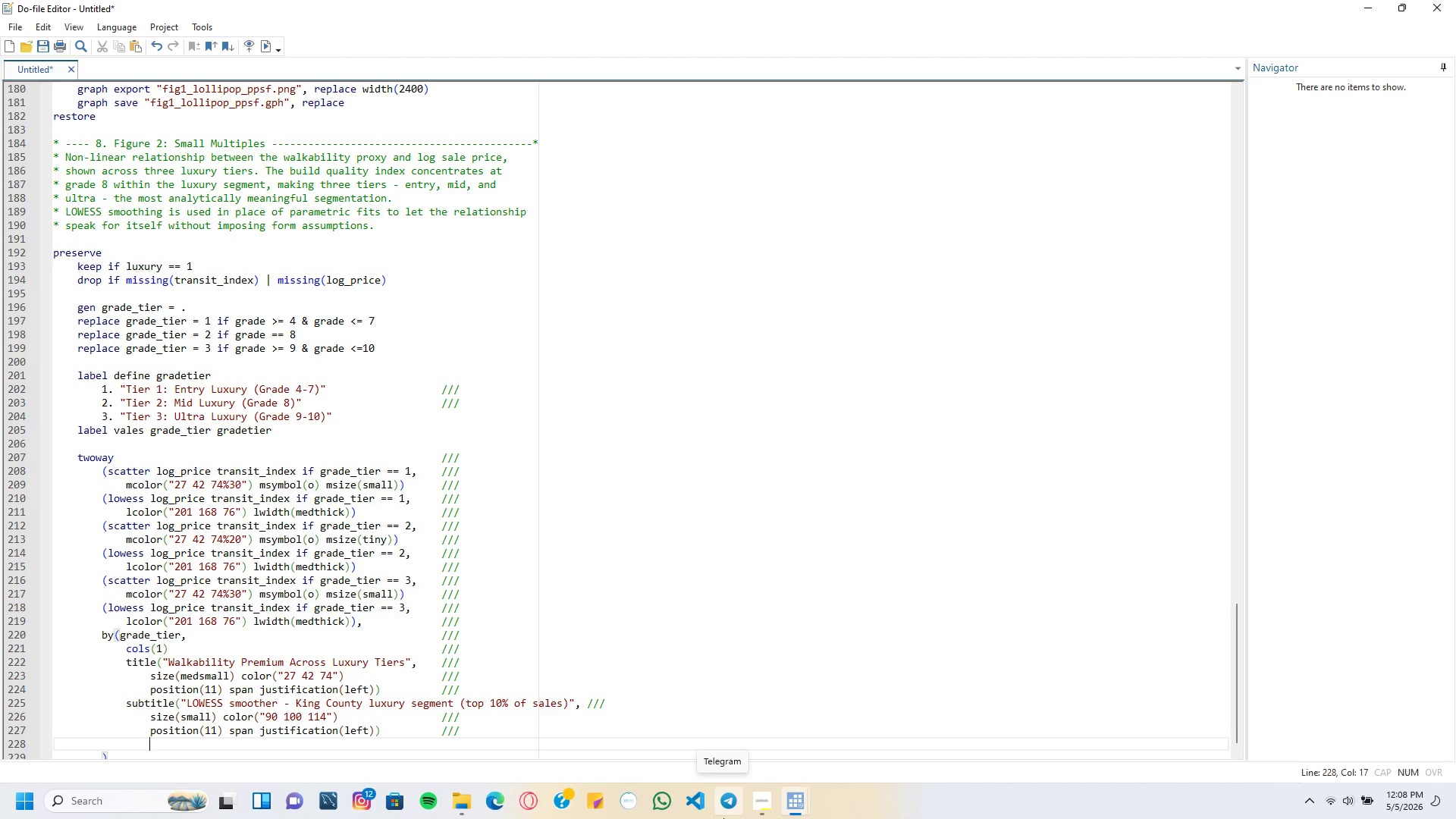 
key(Backspace)
 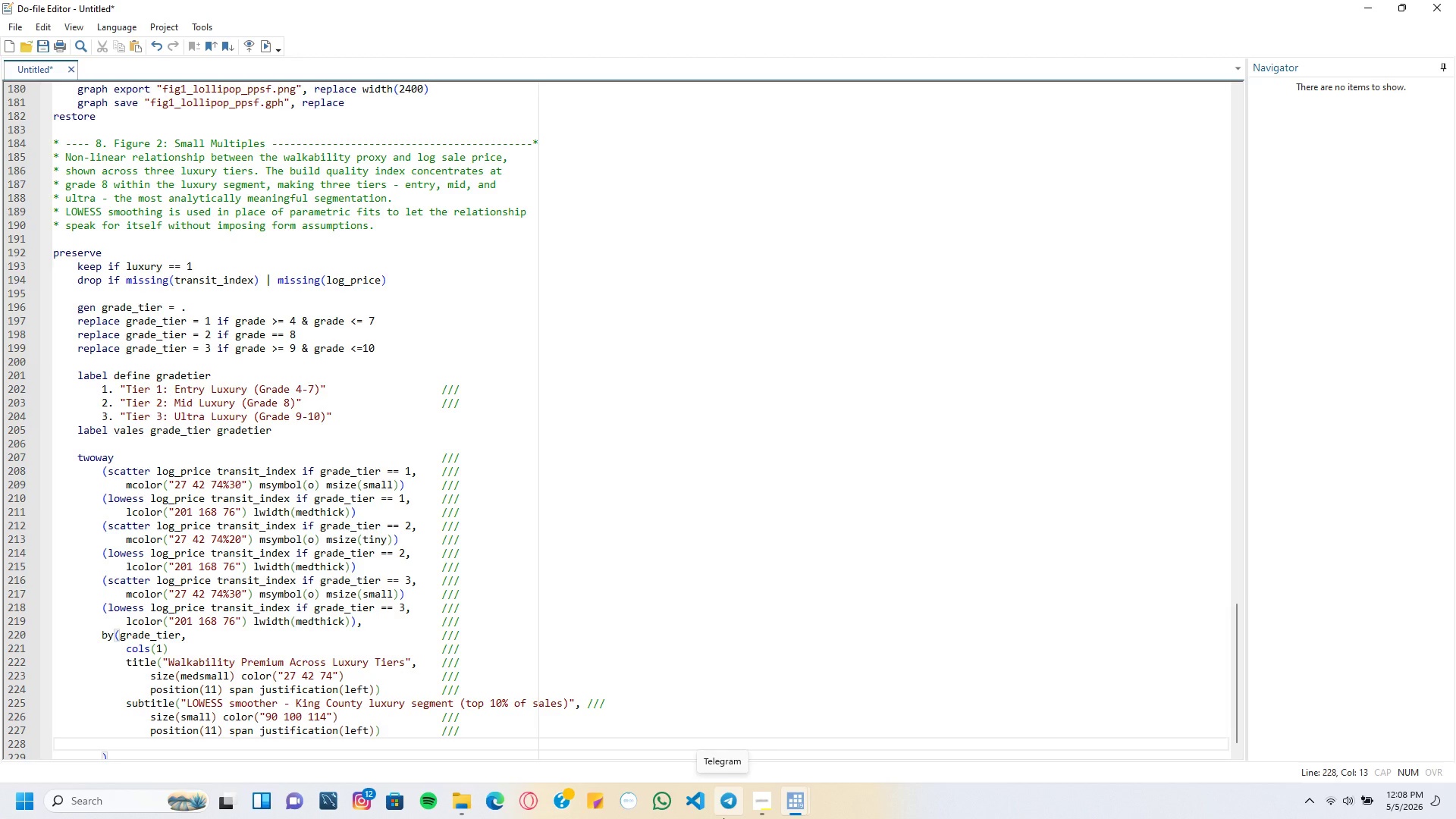 
wait(10.03)
 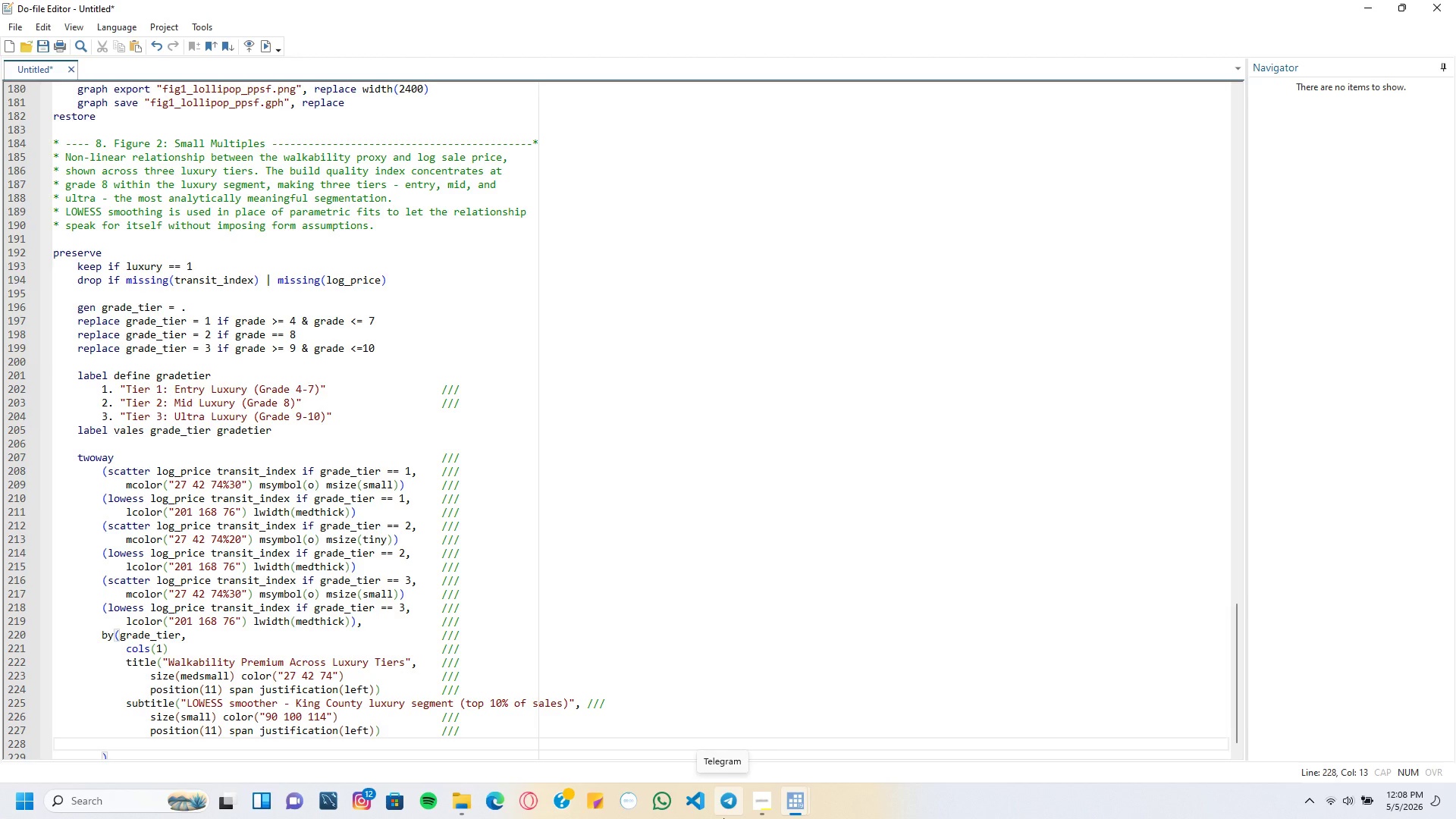 
type(notw)
key(Backspace)
type(w)
key(Backspace)
type(e("Gold curbe)
key(Backspace)
key(Backspace)
type(ve - )
key(Backspace)
type(= )
key(Backspace)
key(Backspace)
key(Backspace)
type(= LOWESSA)
key(Backspace)
type( smoother. Navy dots = individual sales.)
 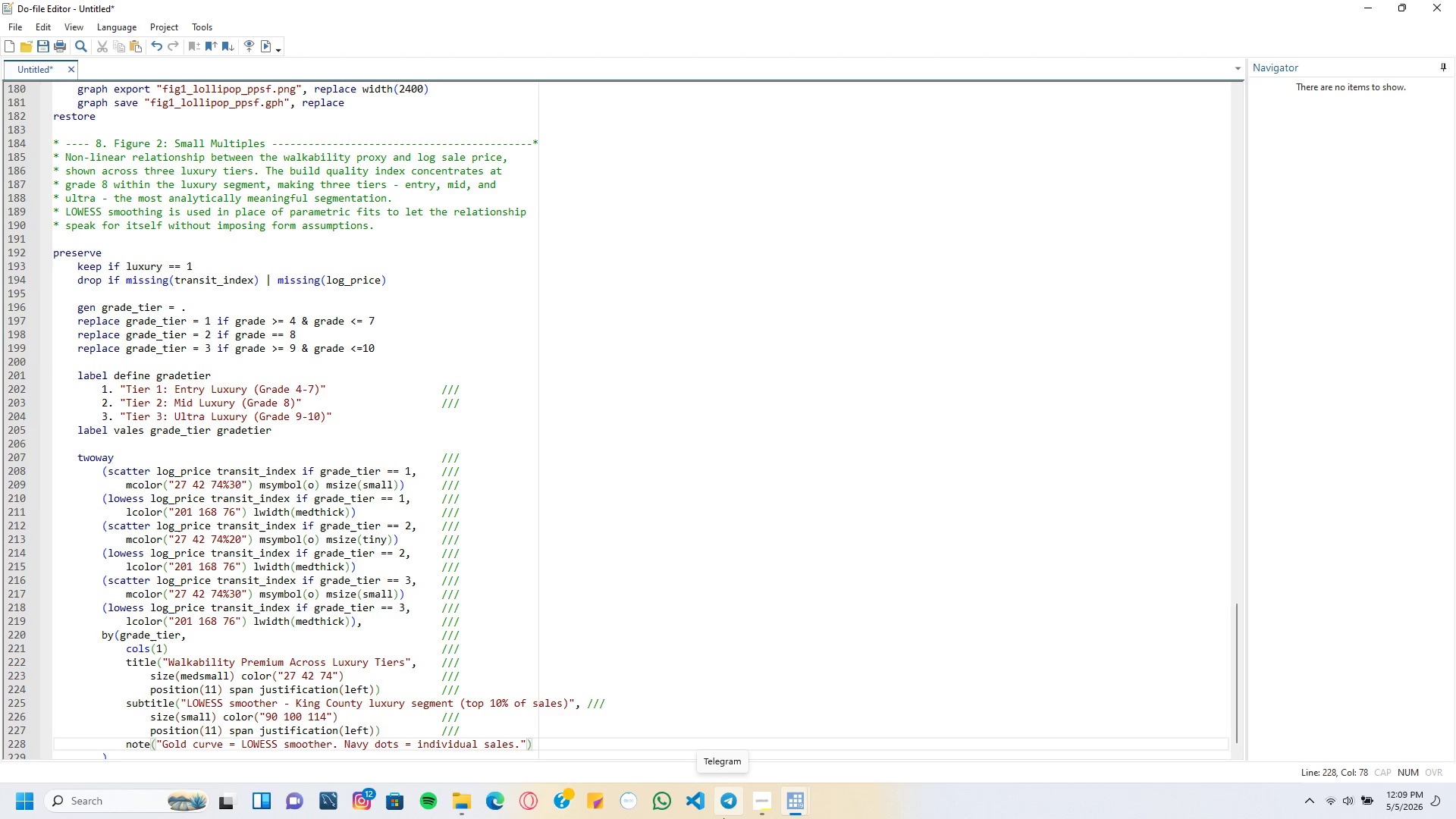 
key(ArrowRight)
 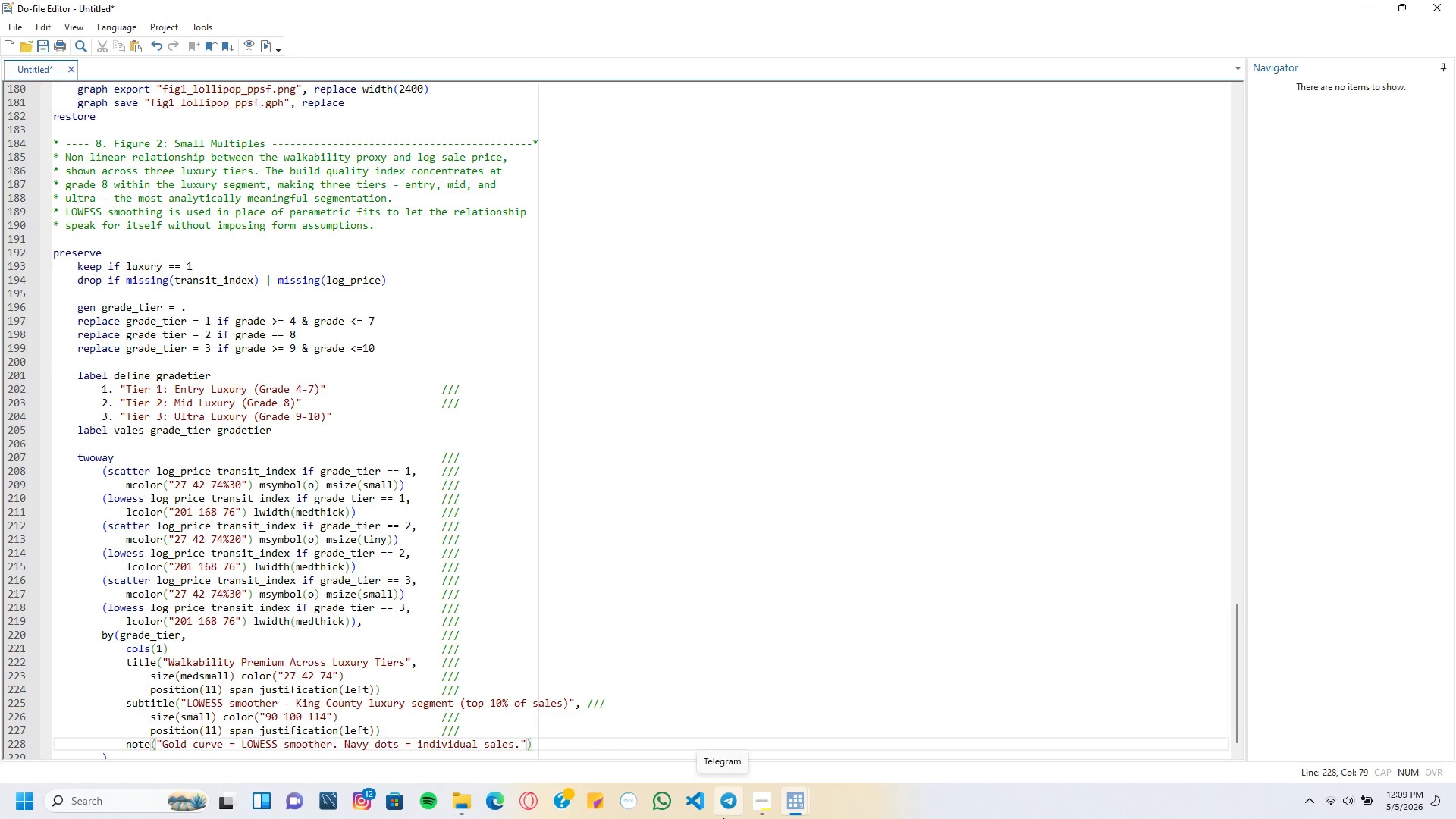 
key(Comma)
 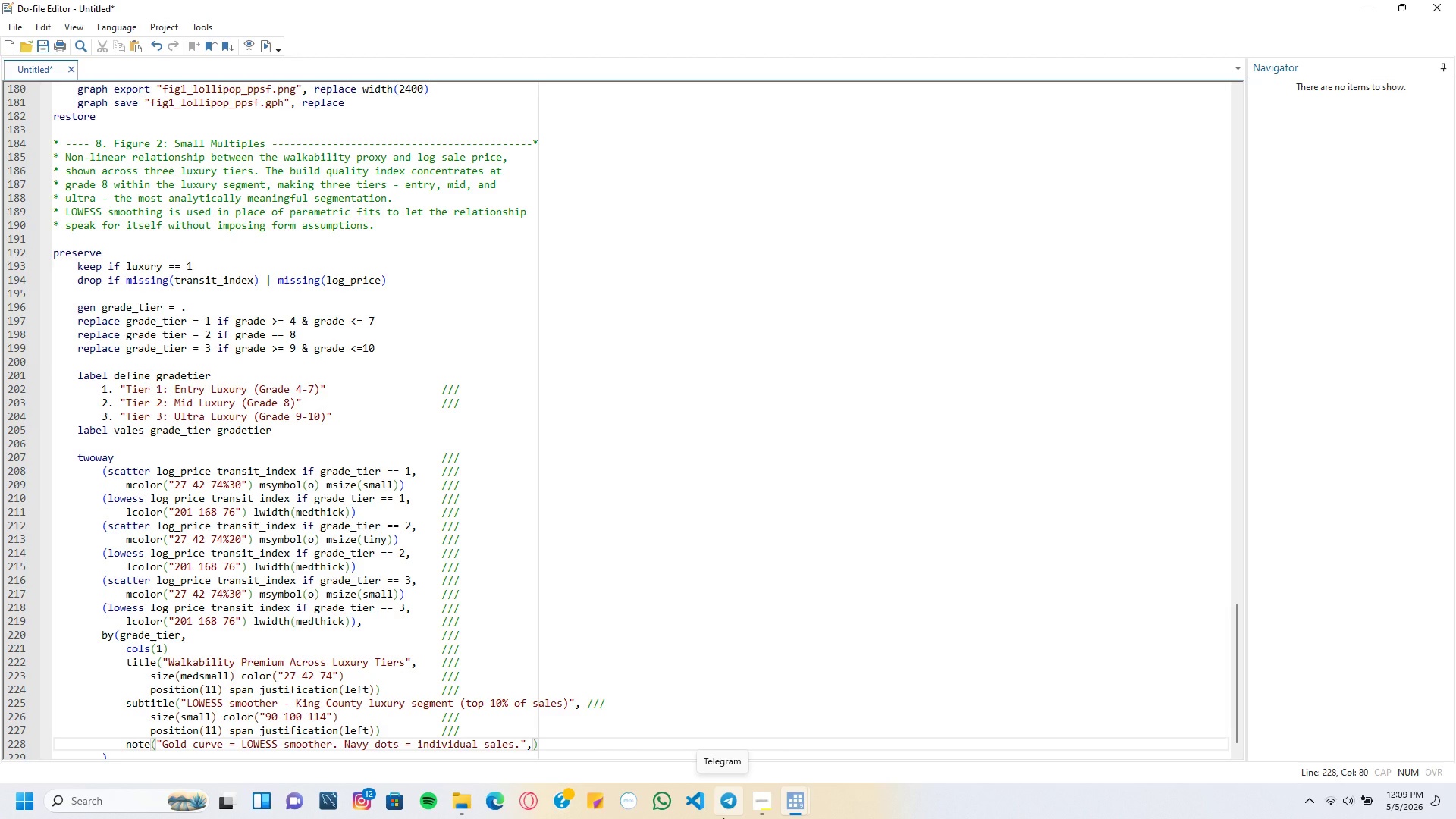 
key(Enter)
 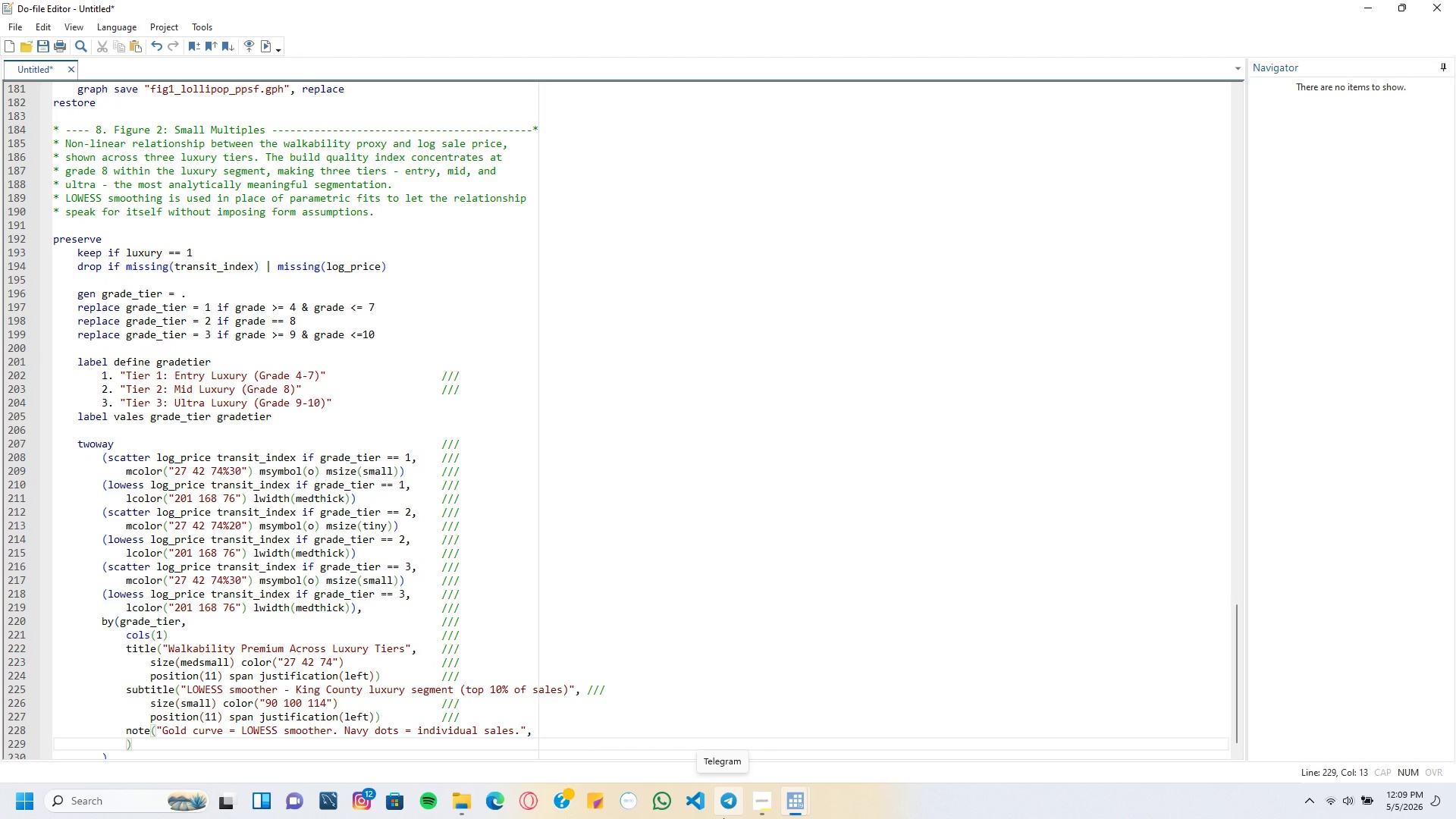 
key(Tab)
type(su)
key(Backspace)
type(ize(vsmall)
 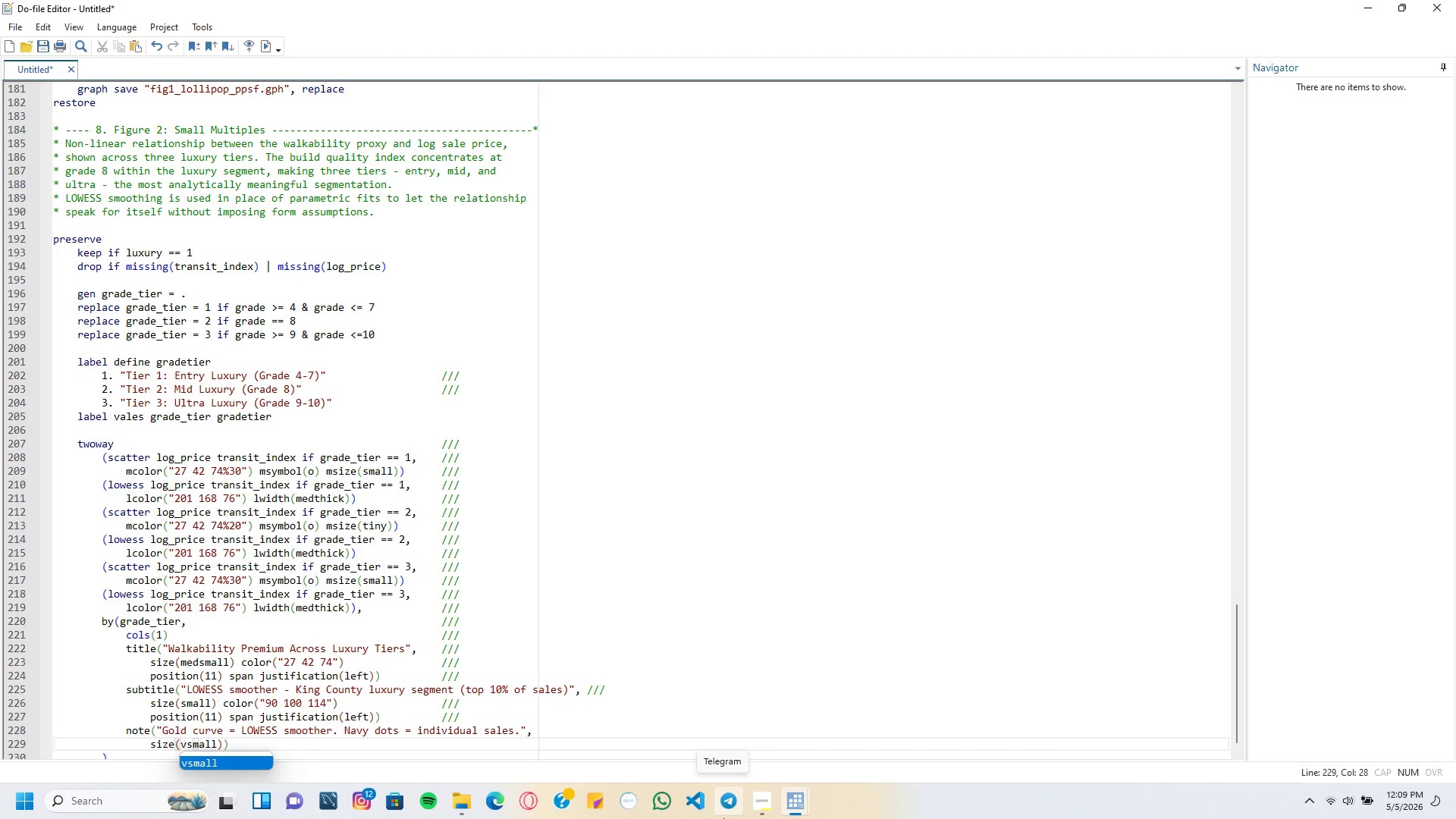 
key(ArrowRight)
 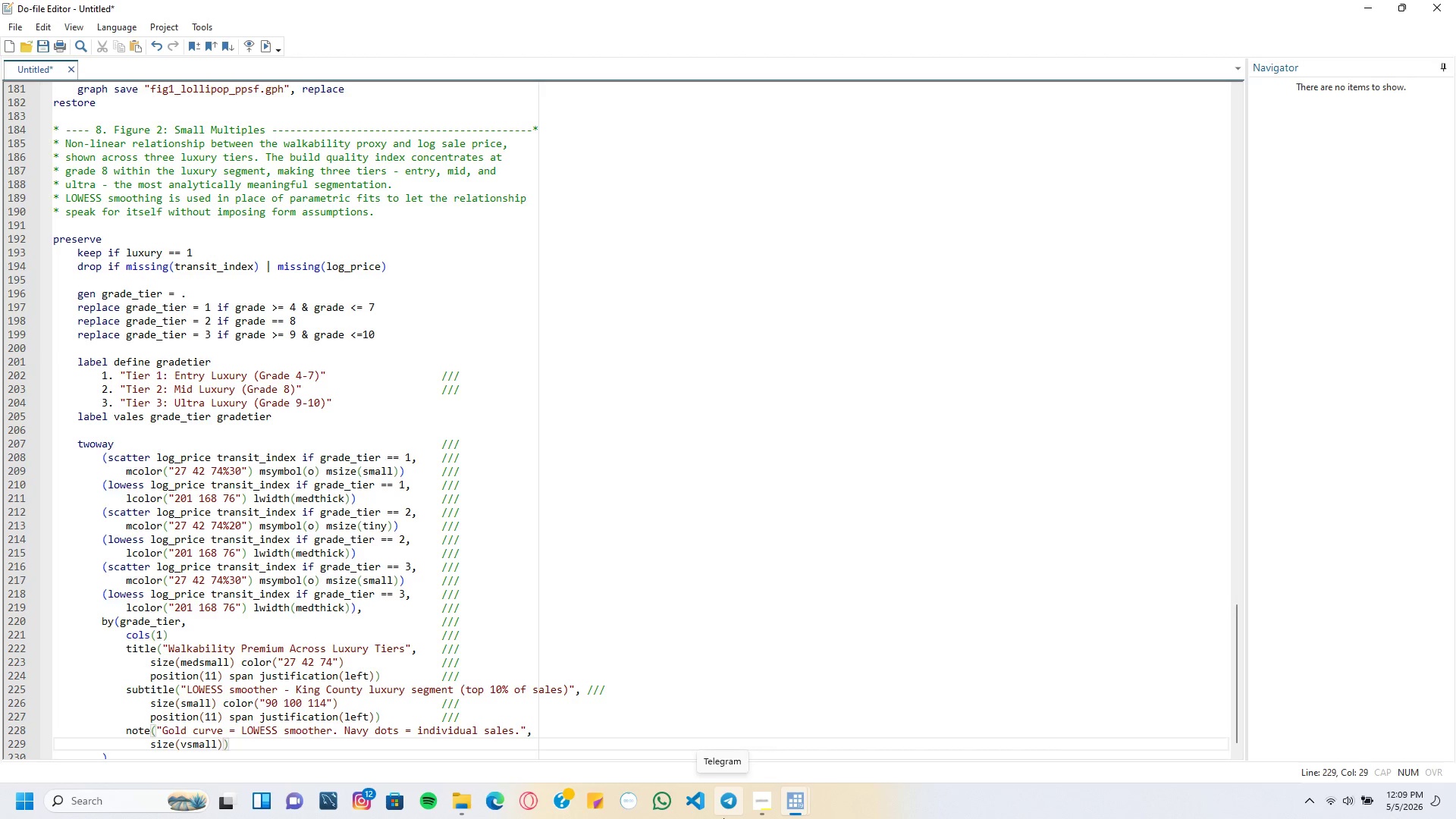 
type( color()
 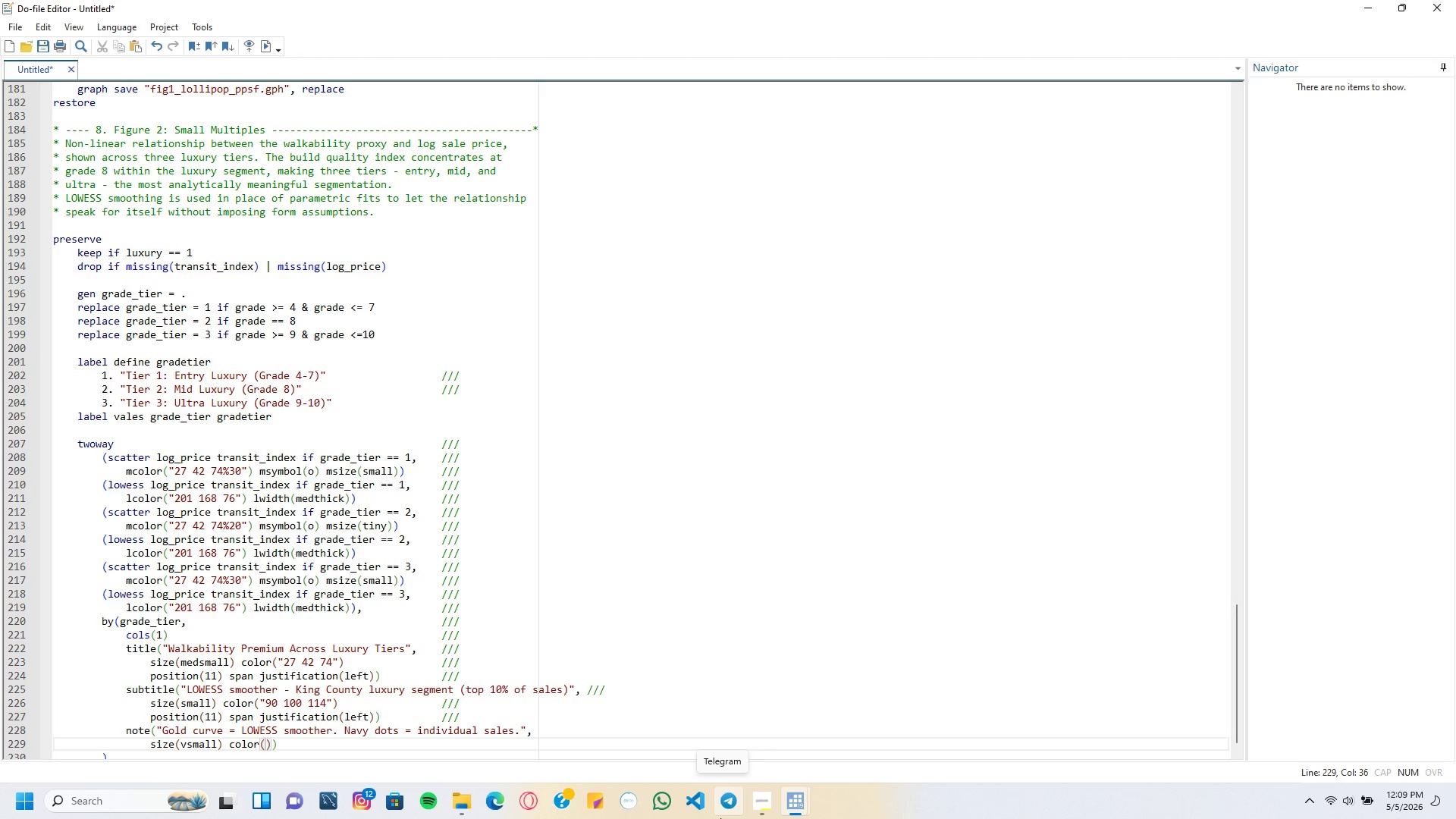 
type("0)
key(Backspace)
type(90 100 114)
 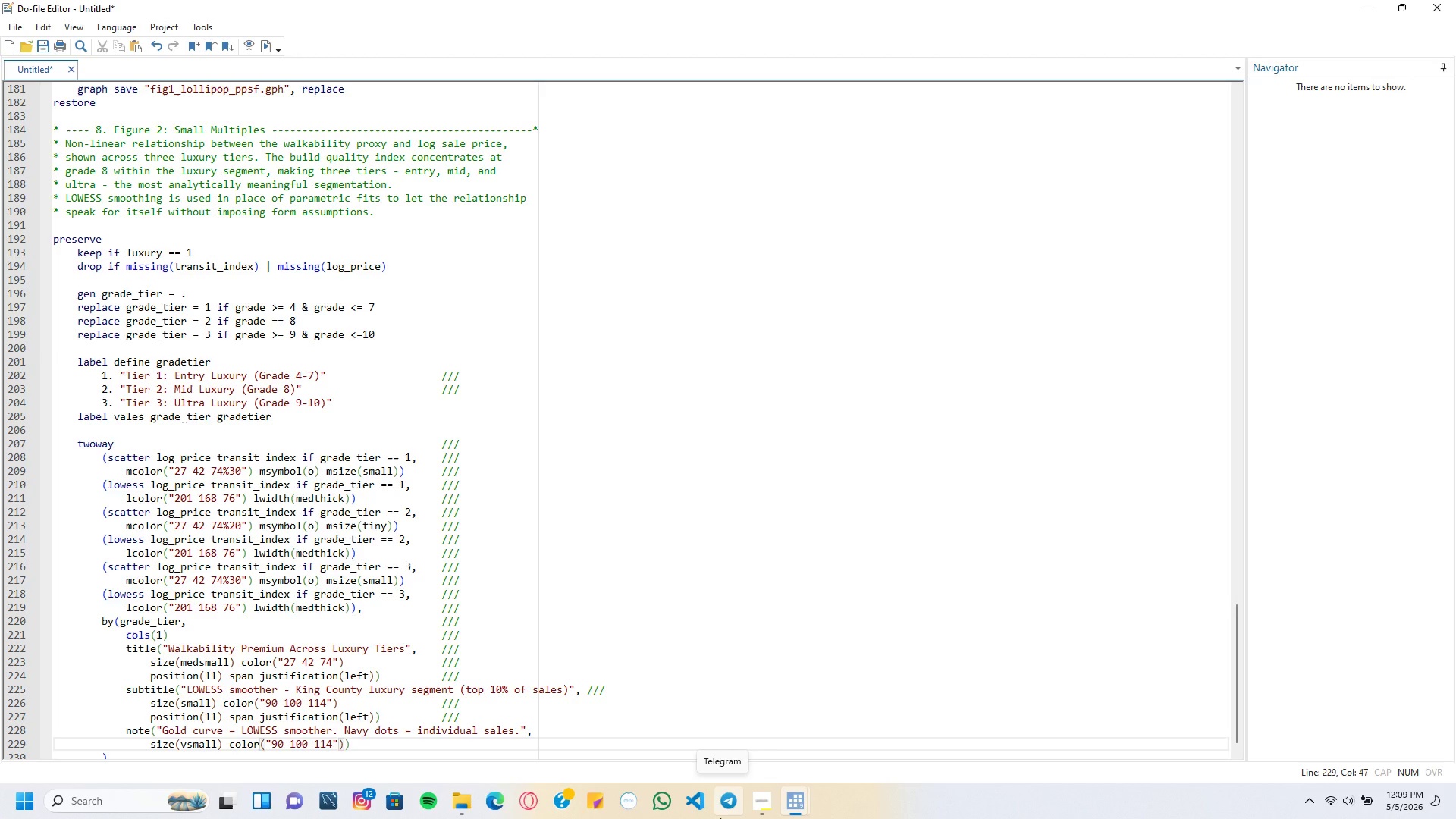 
key(ArrowRight)
 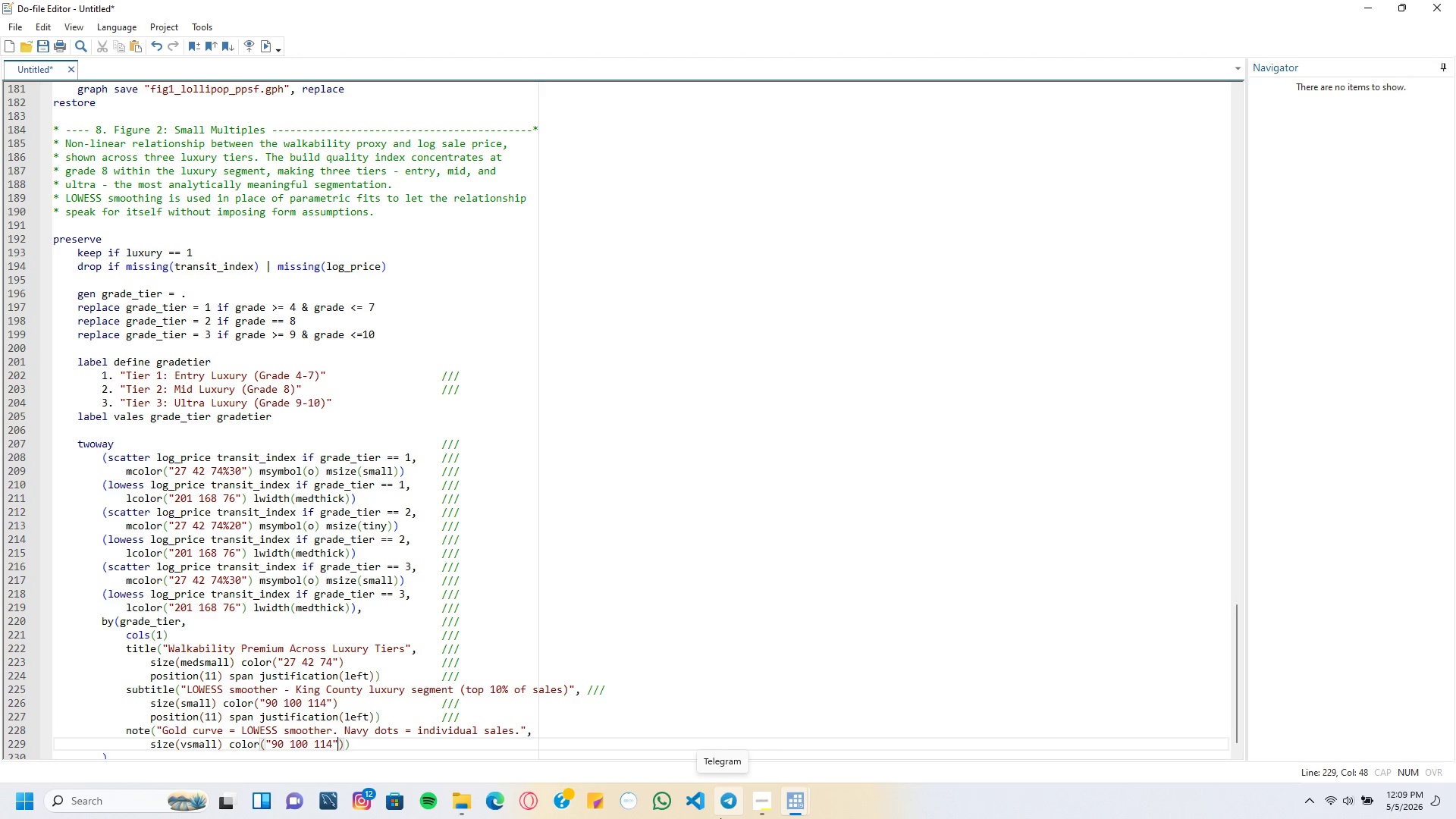 
key(ArrowRight)
 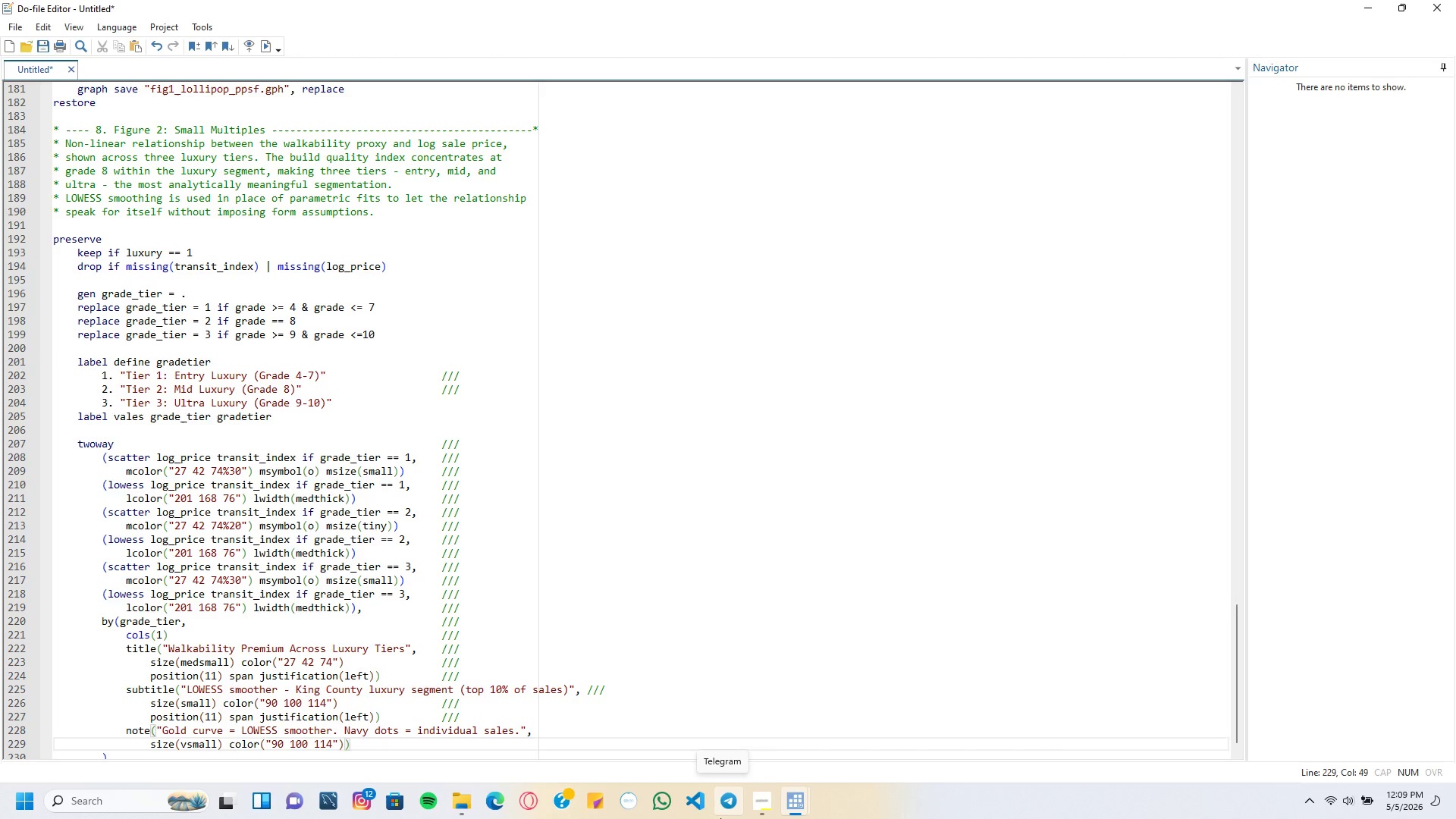 
type( span)
 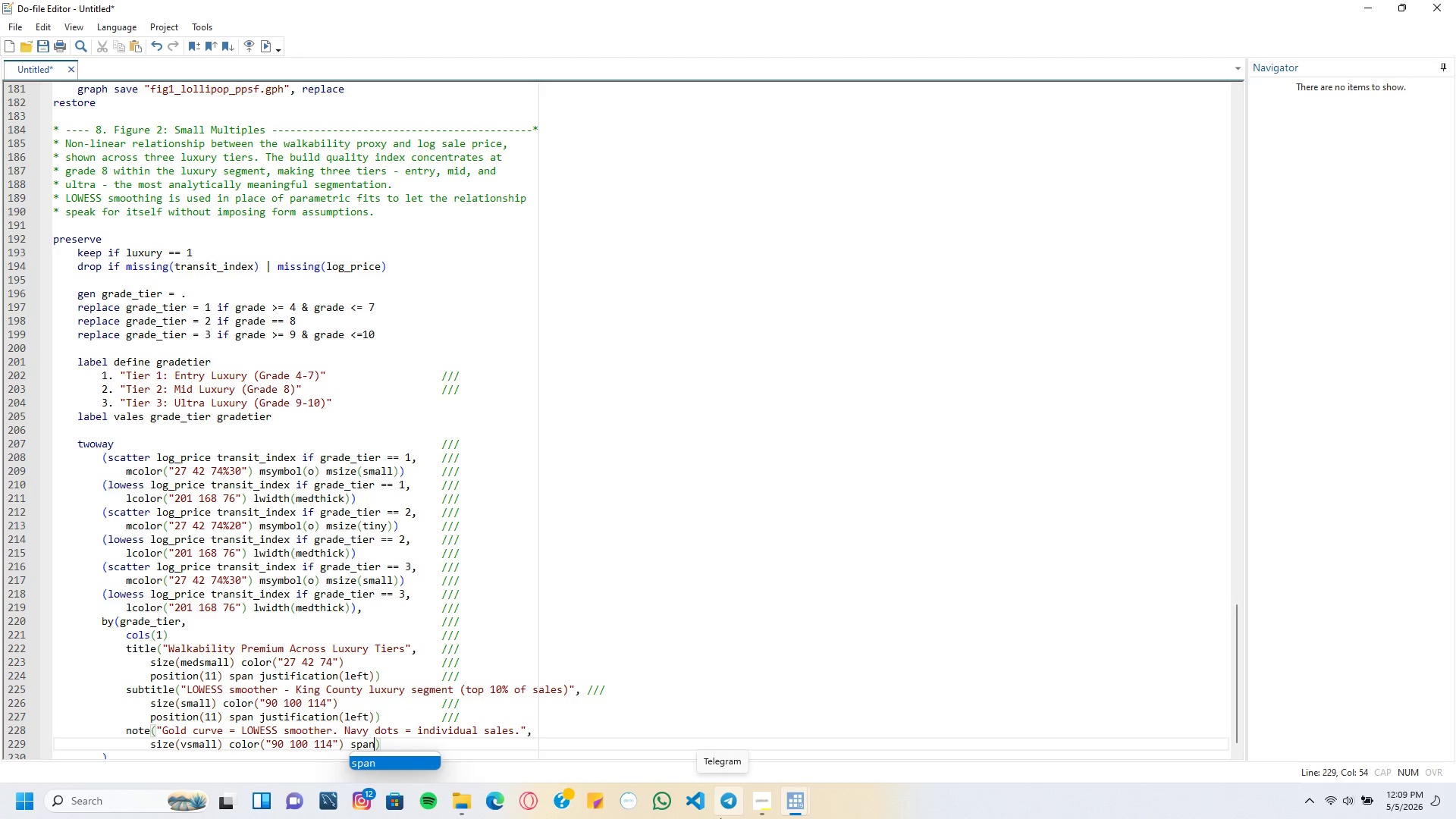 
key(ArrowRight)
 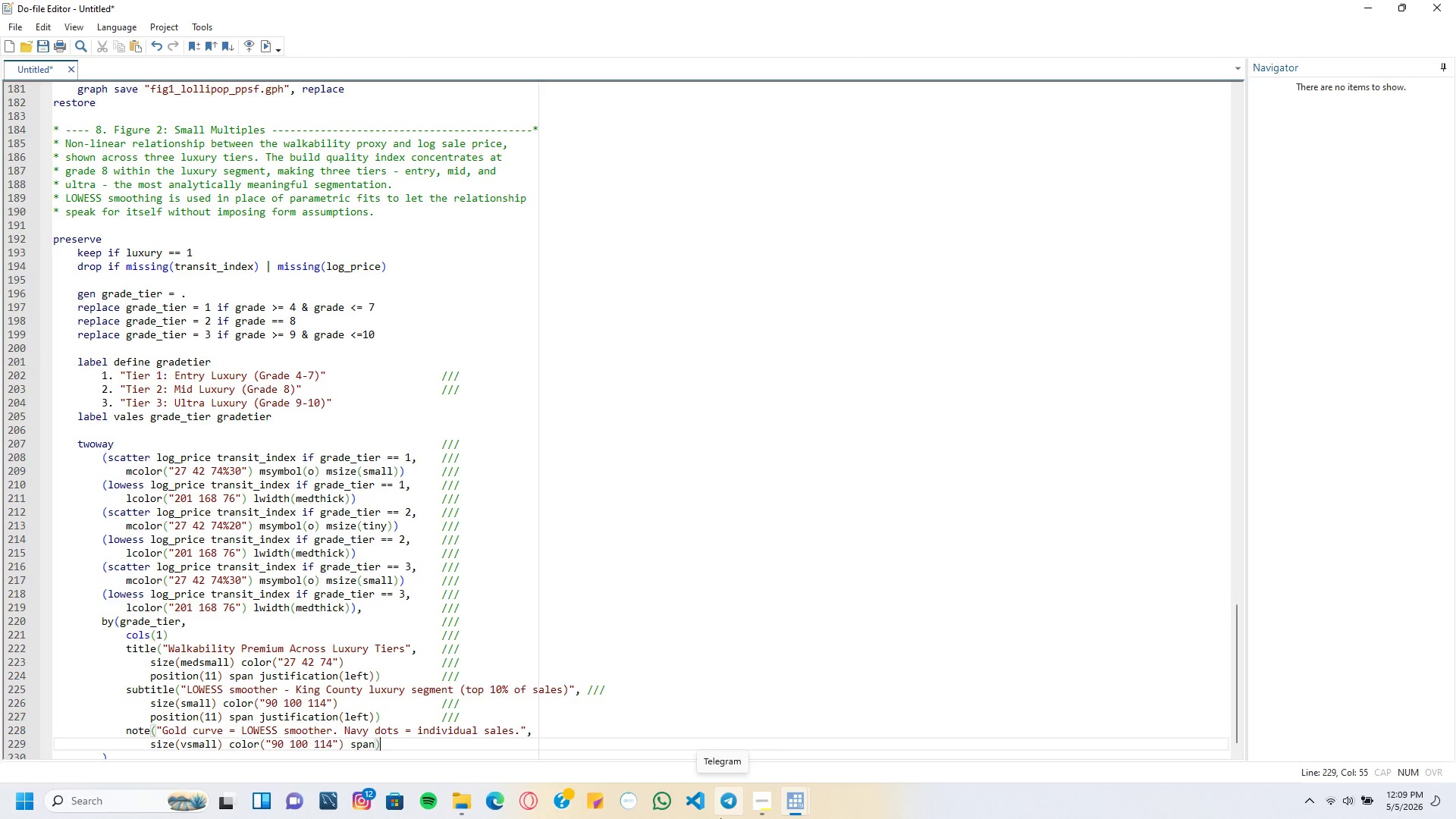 
key(Tab)
 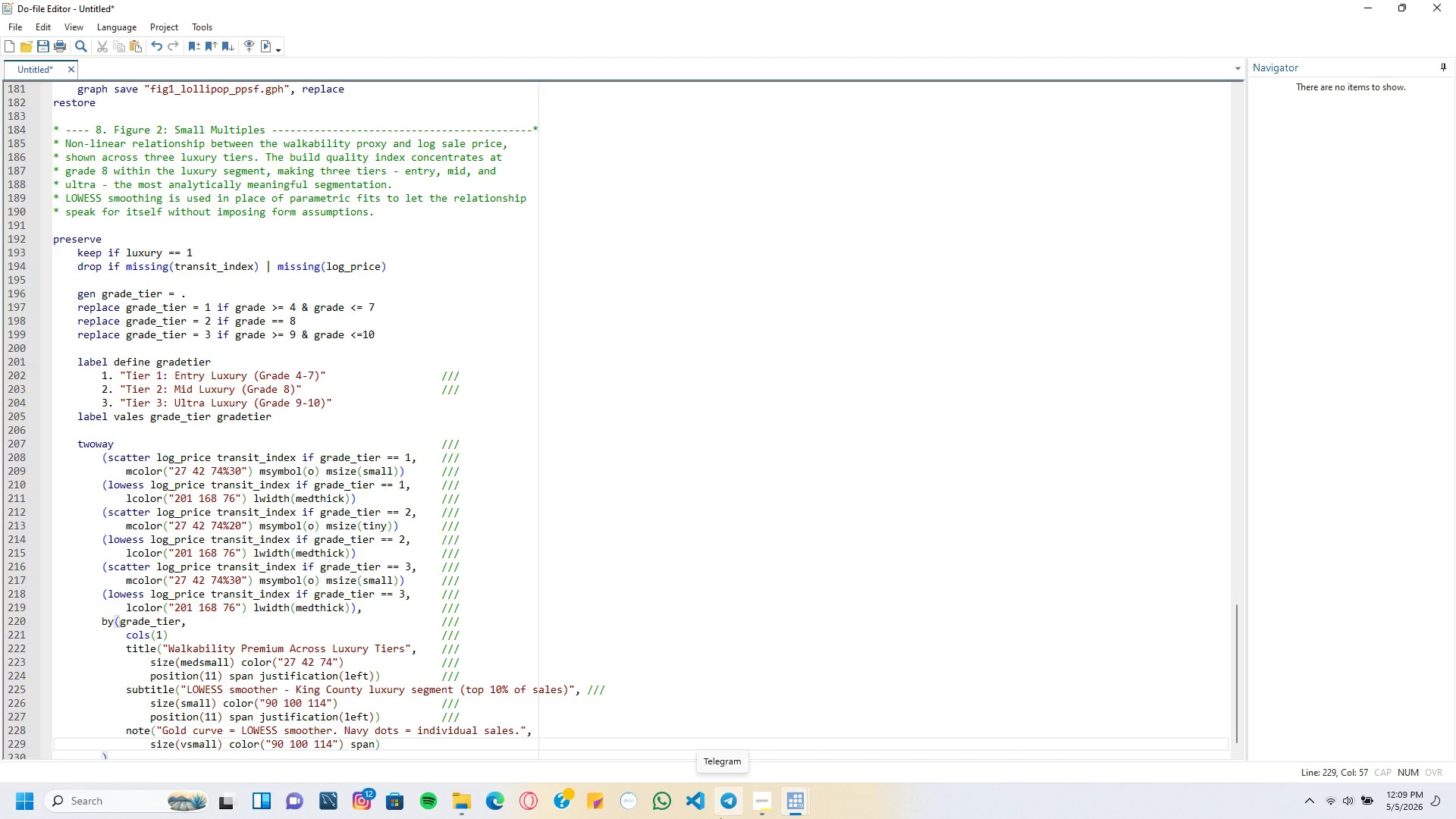 
key(Tab)
 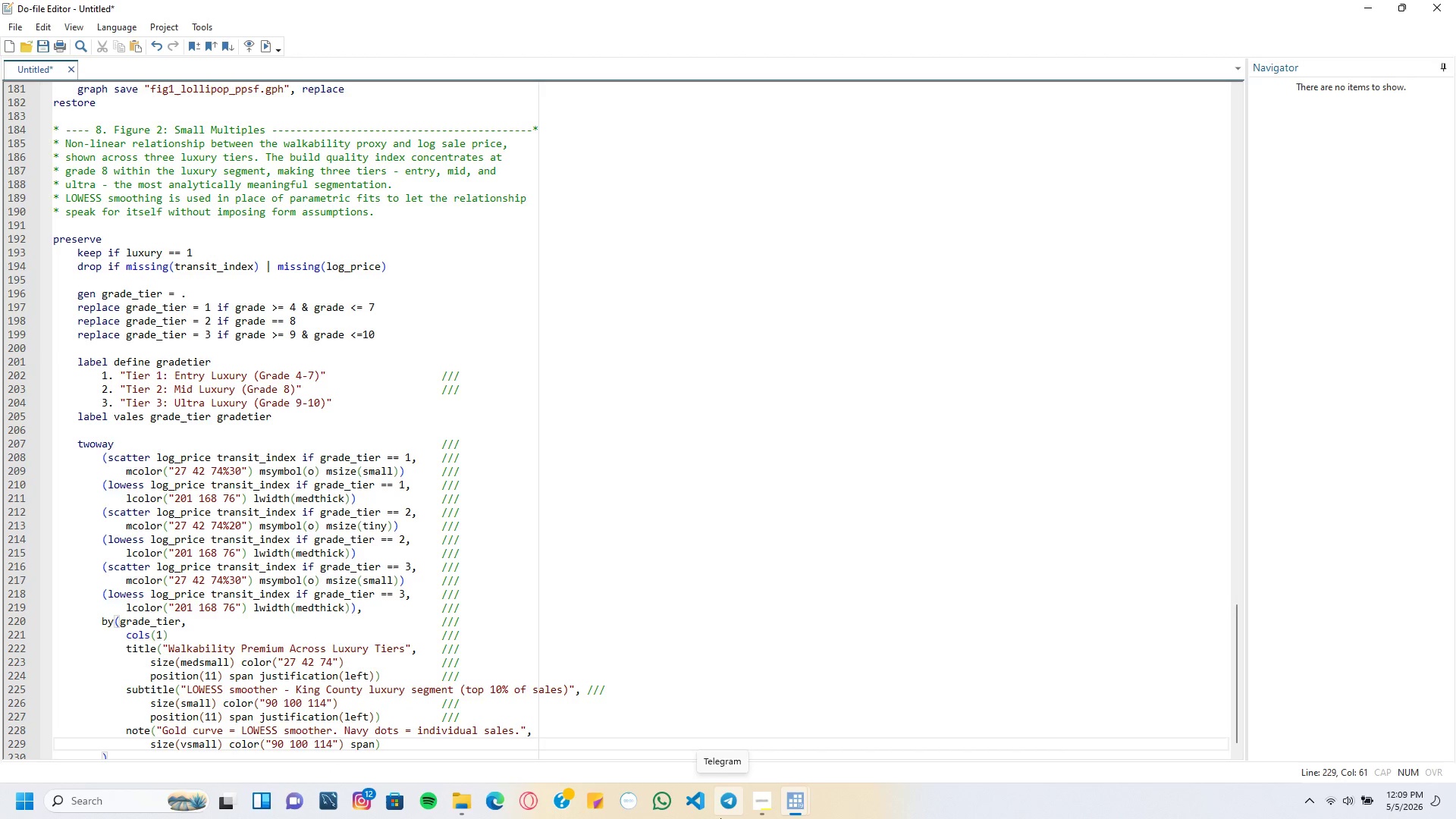 
key(Tab)
 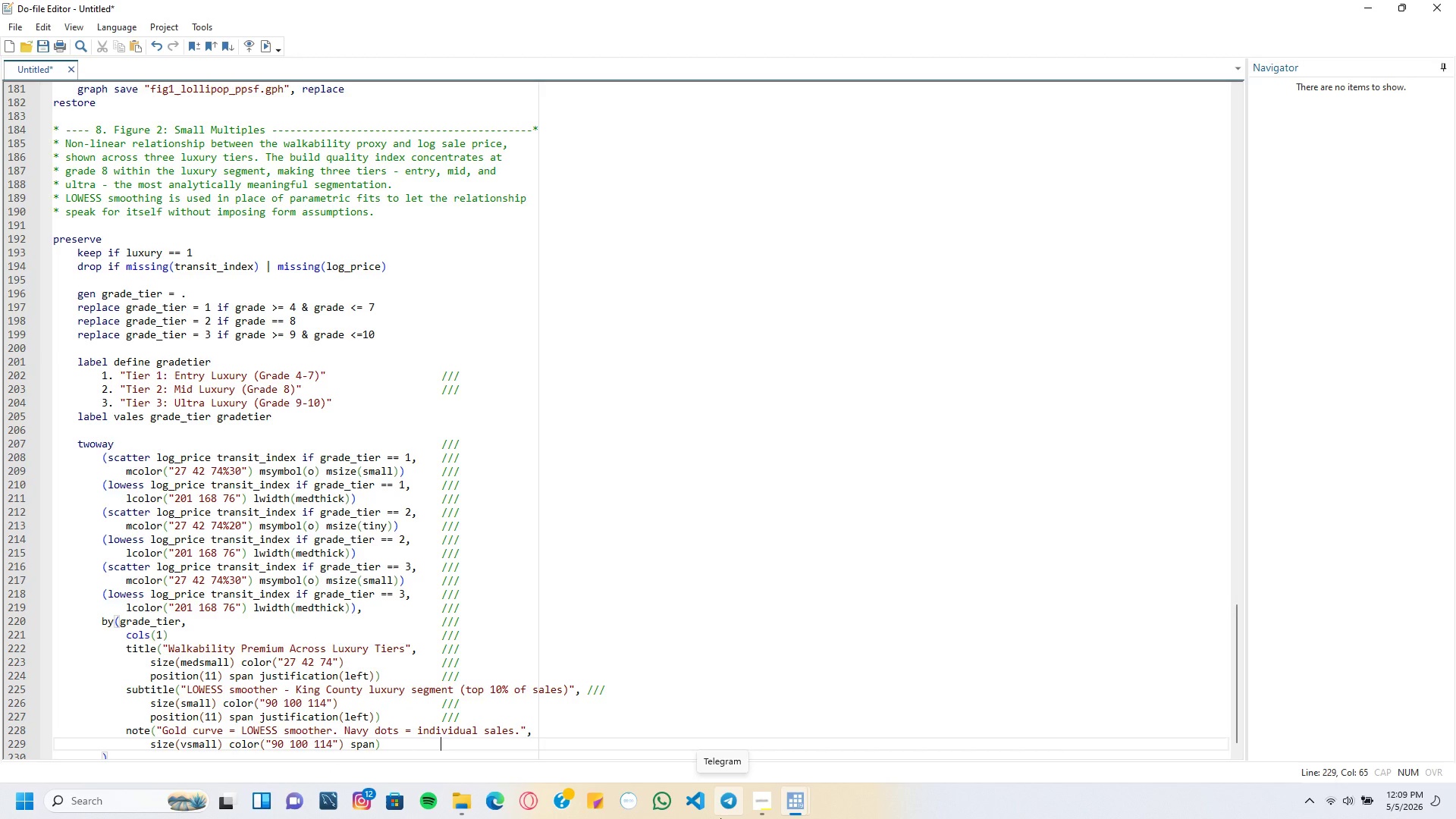 
key(Slash)
 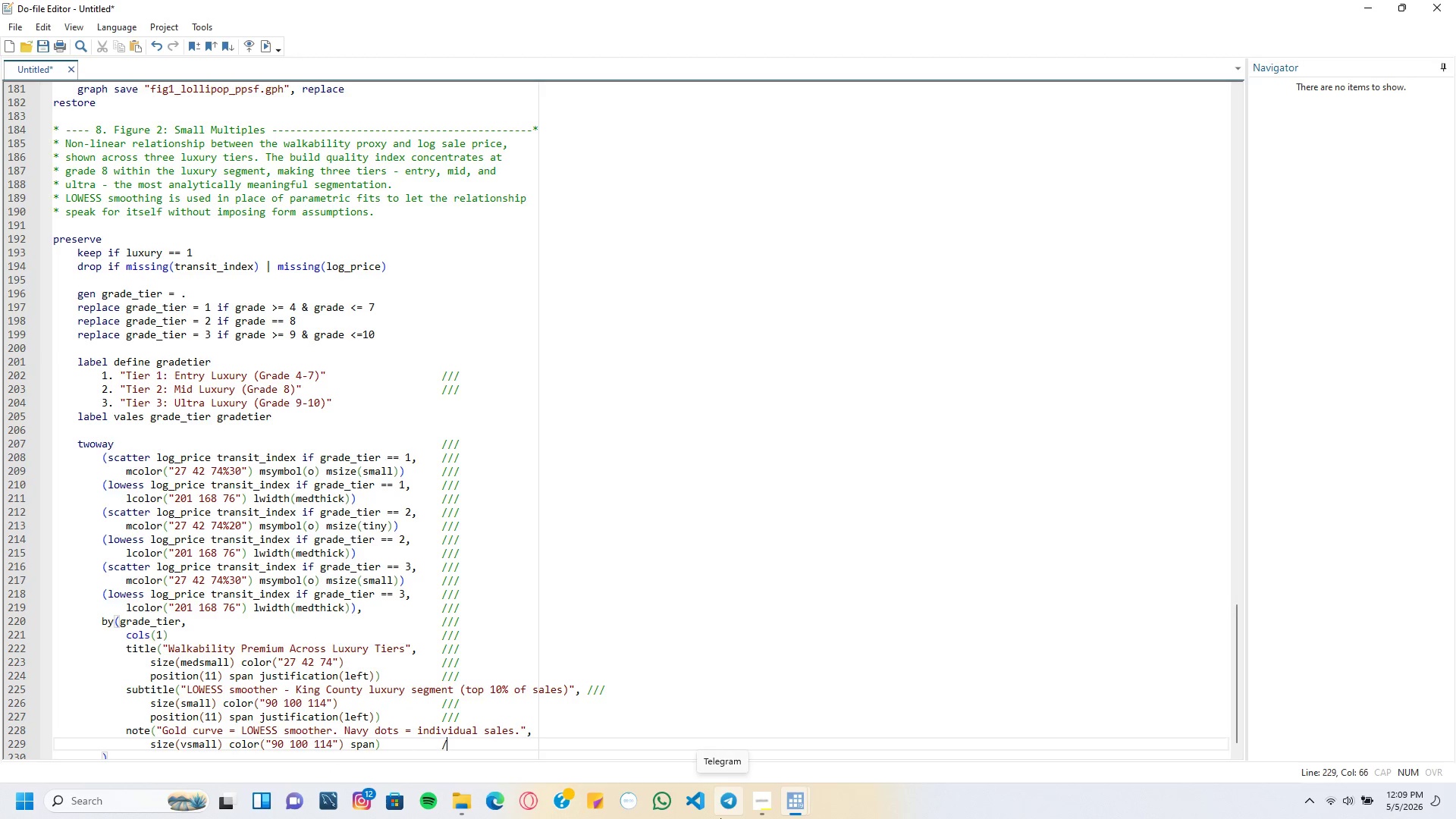 
key(Slash)
 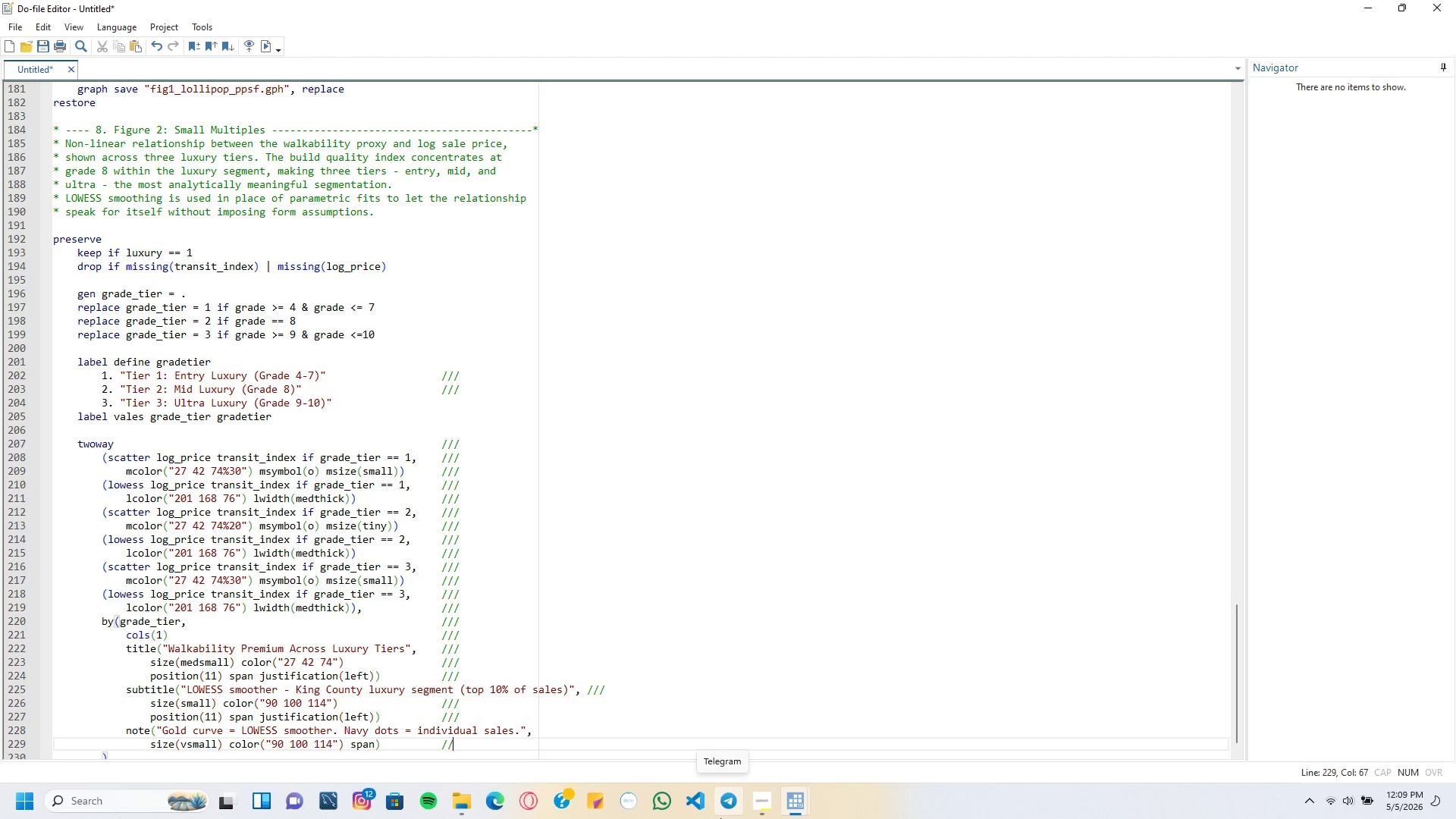 
key(Slash)
 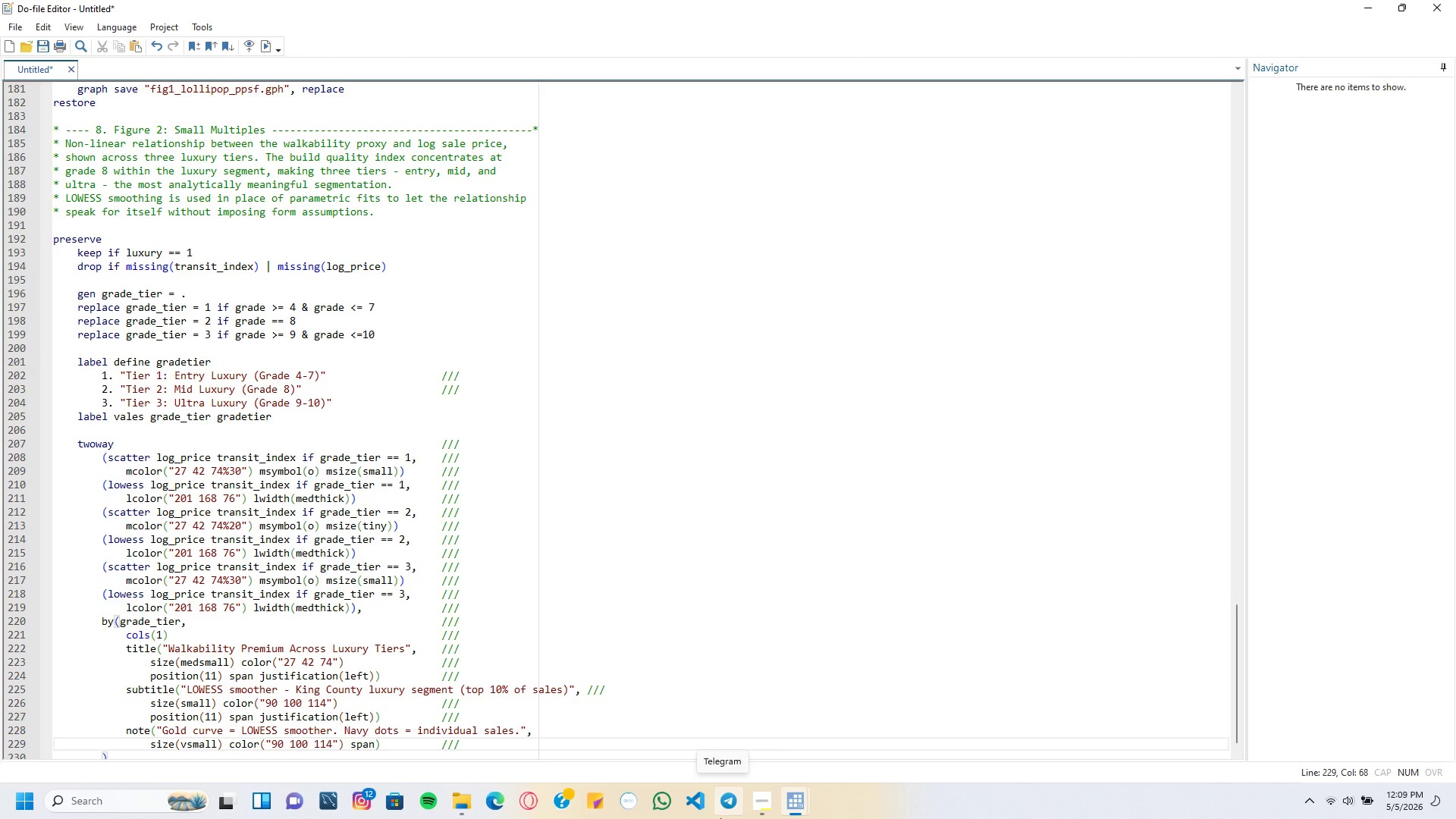 
key(ArrowUp)
 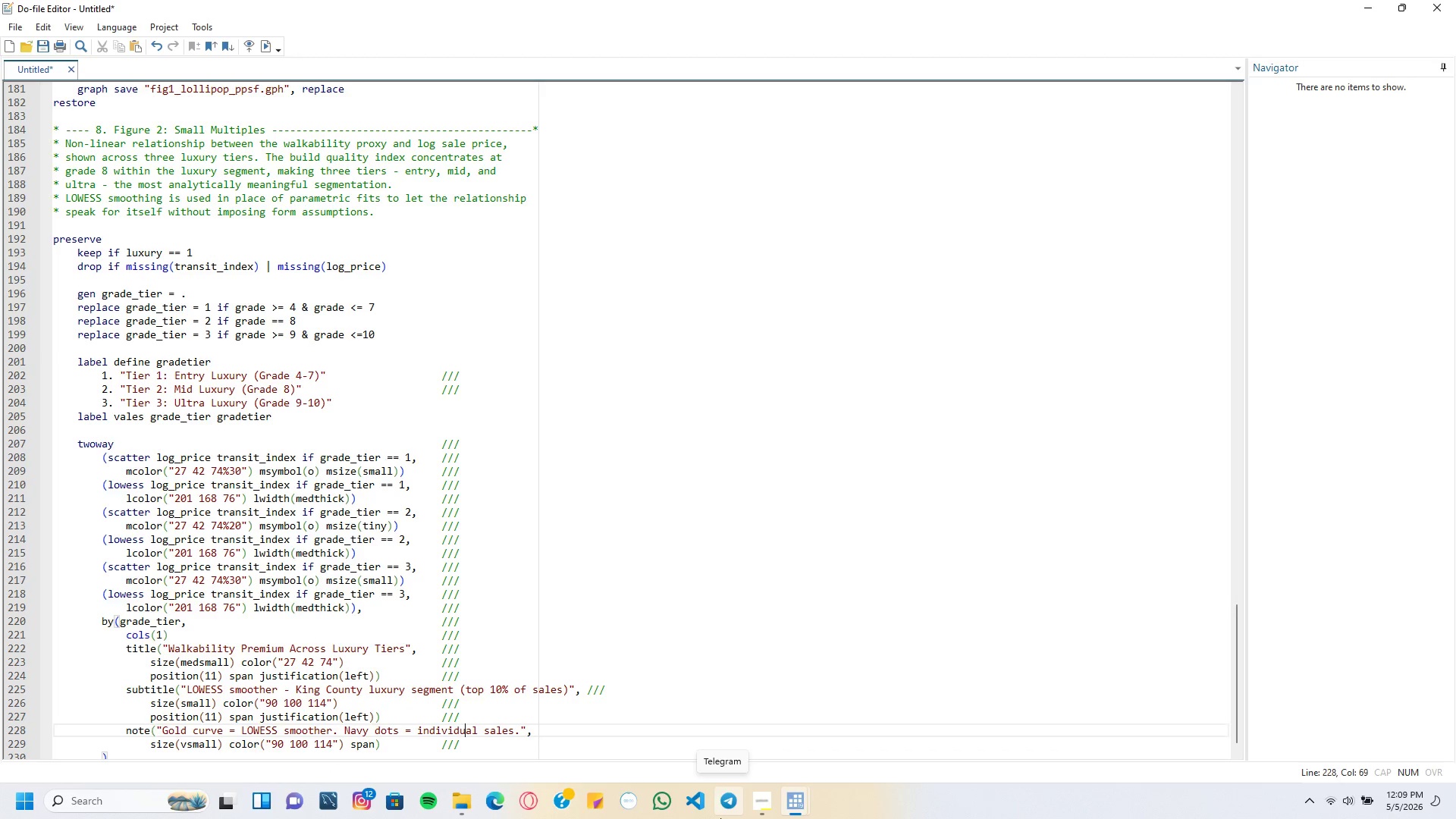 
key(ArrowRight)
 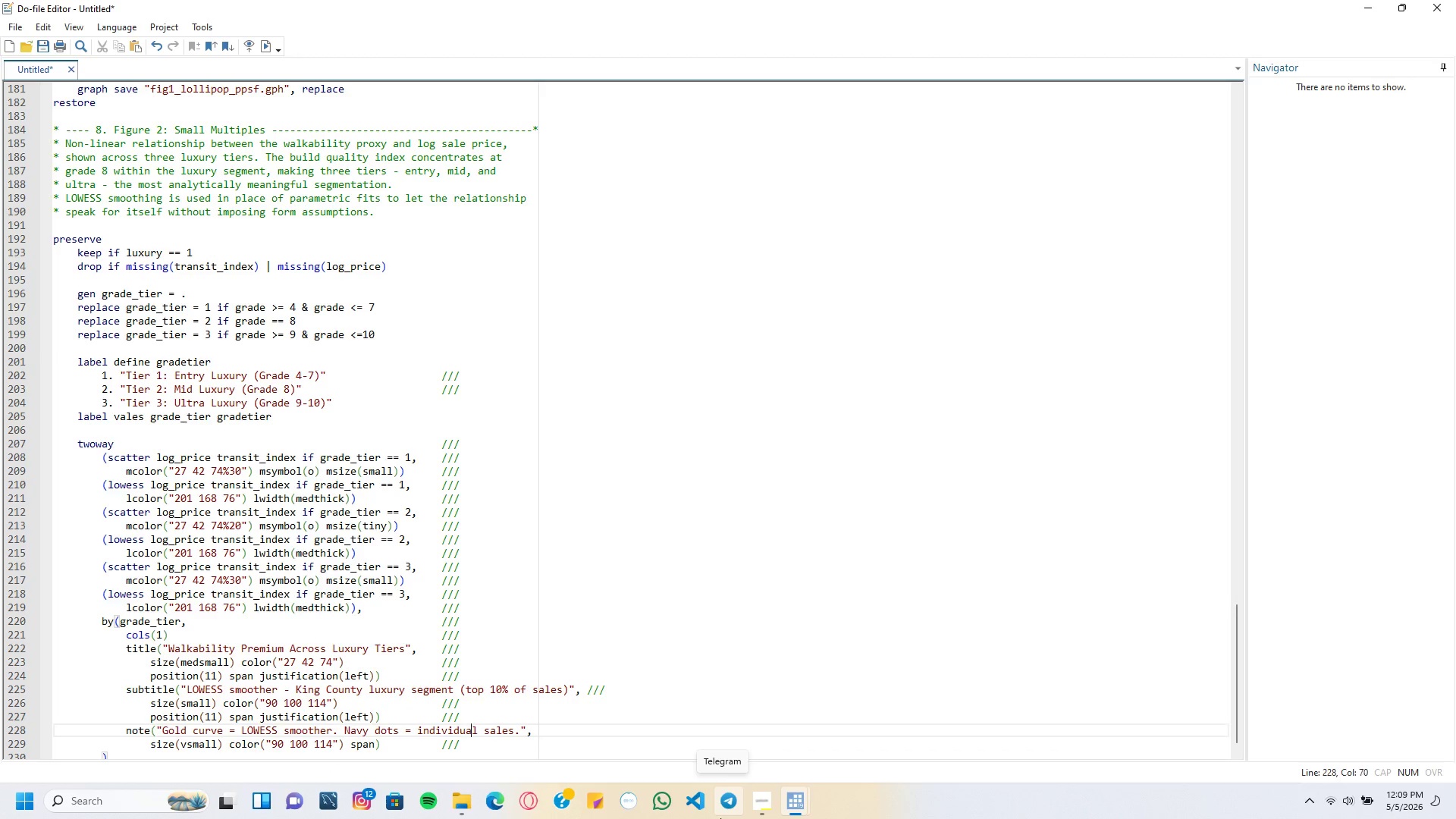 
key(ArrowRight)
 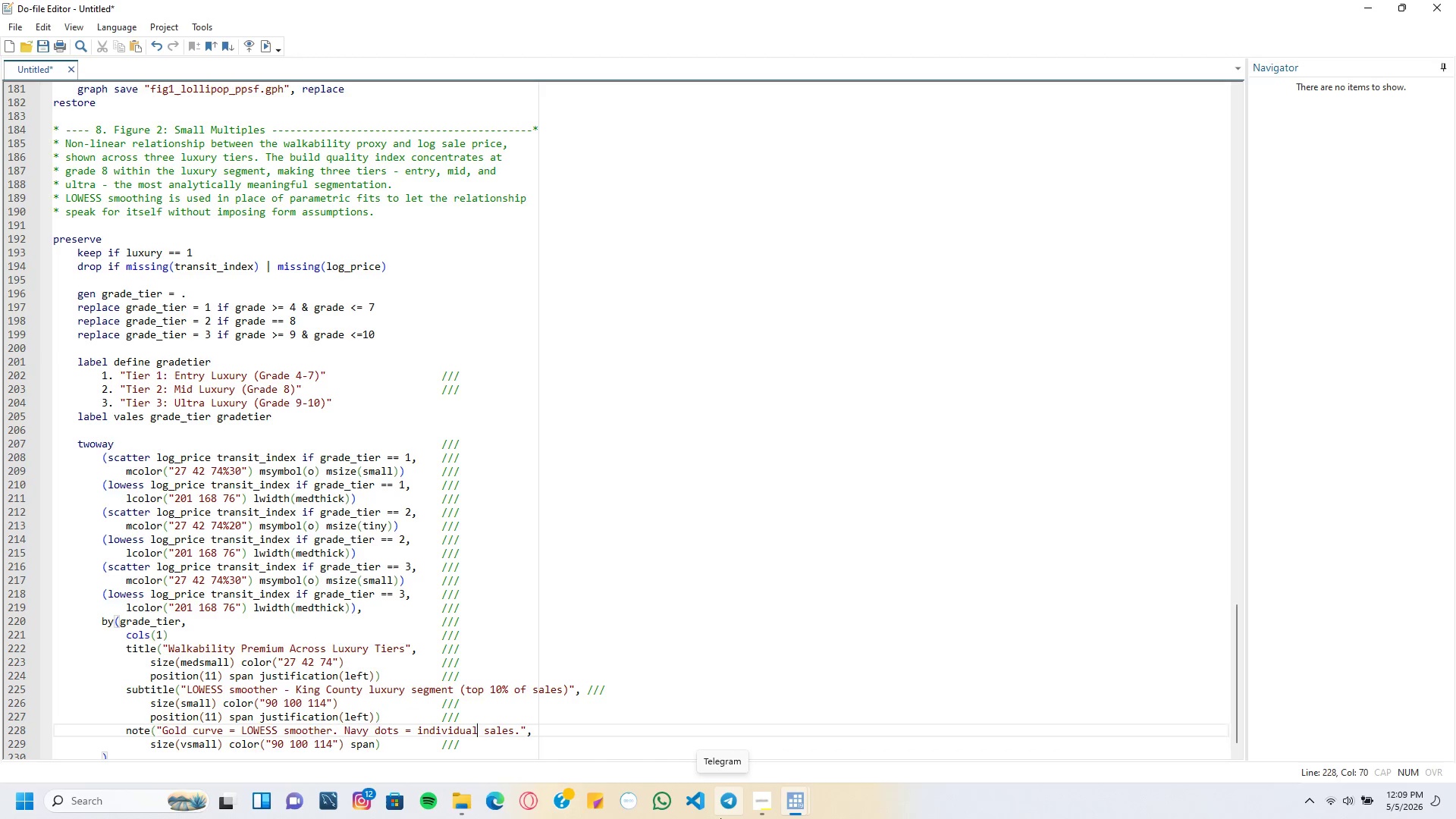 
key(ArrowRight)
 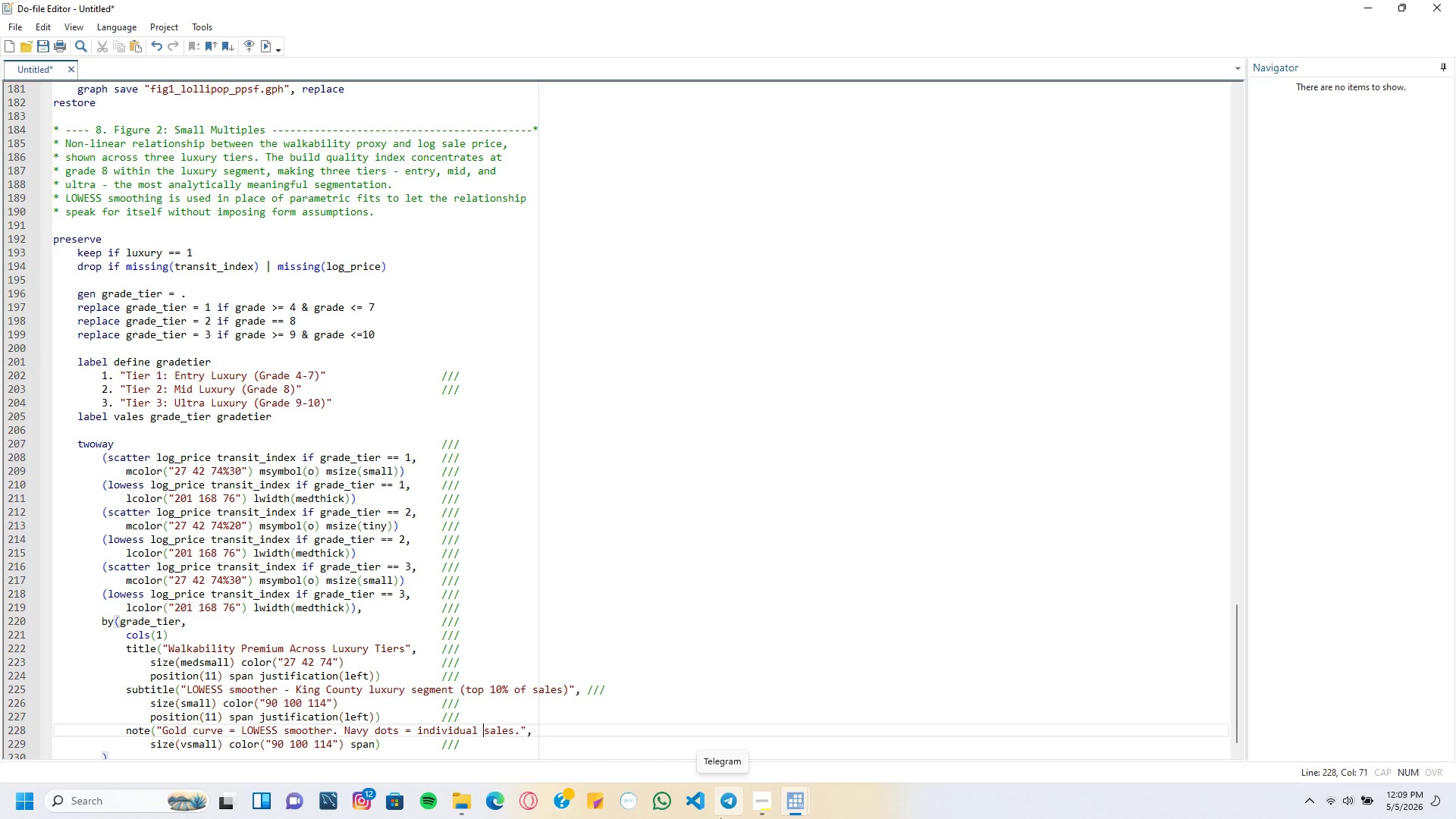 
key(ArrowRight)
 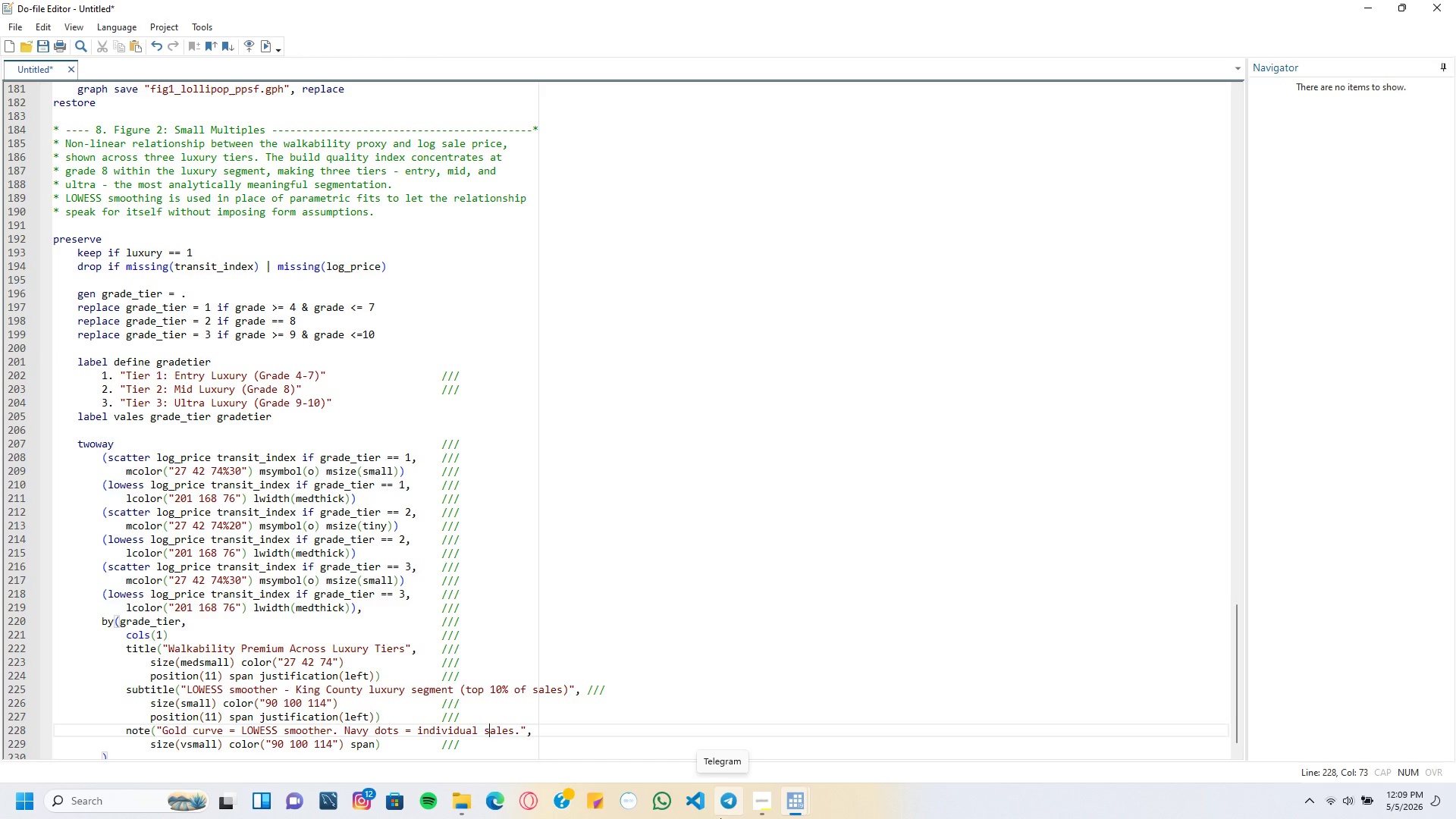 
key(ArrowRight)
 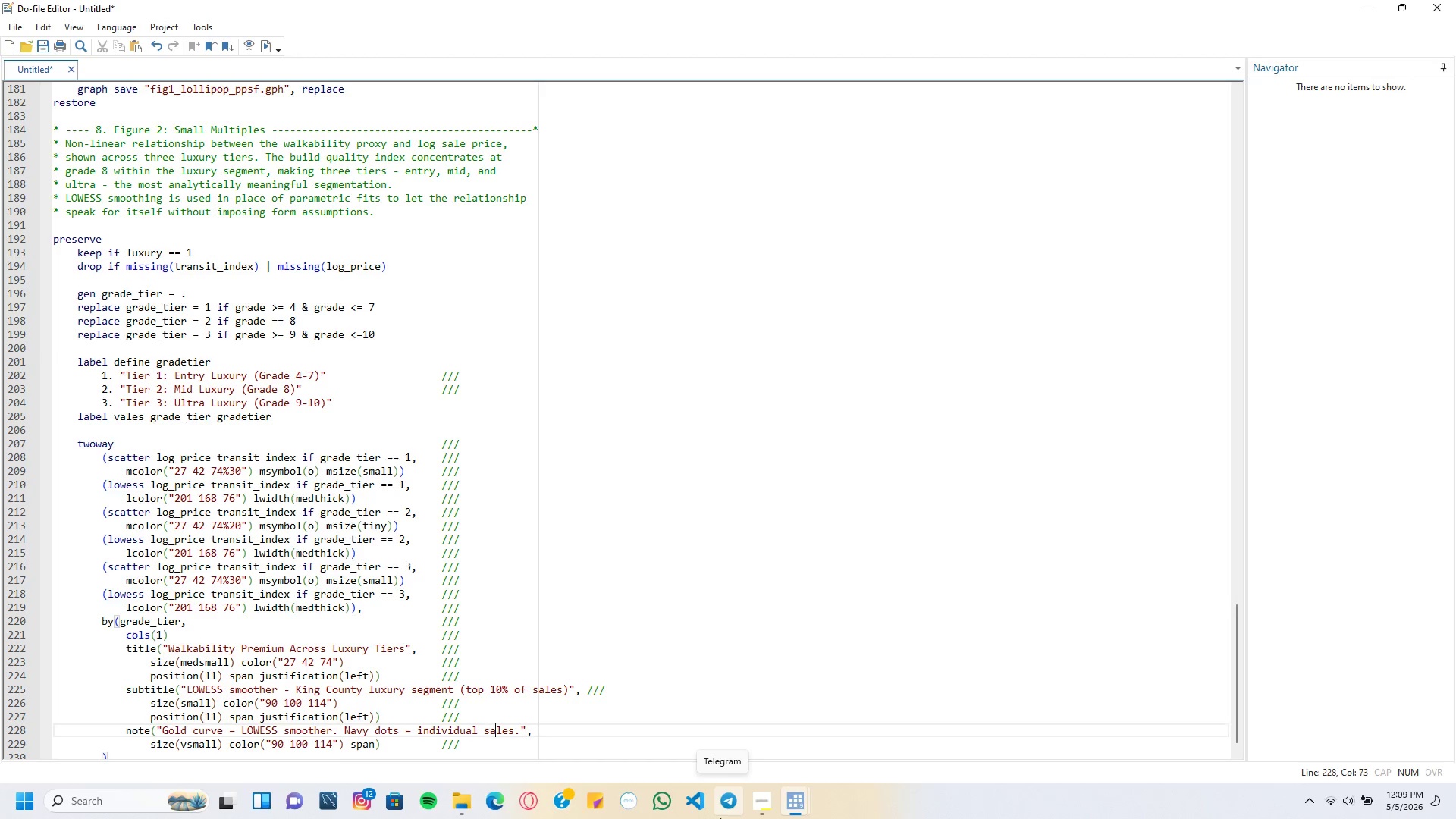 
key(ArrowRight)
 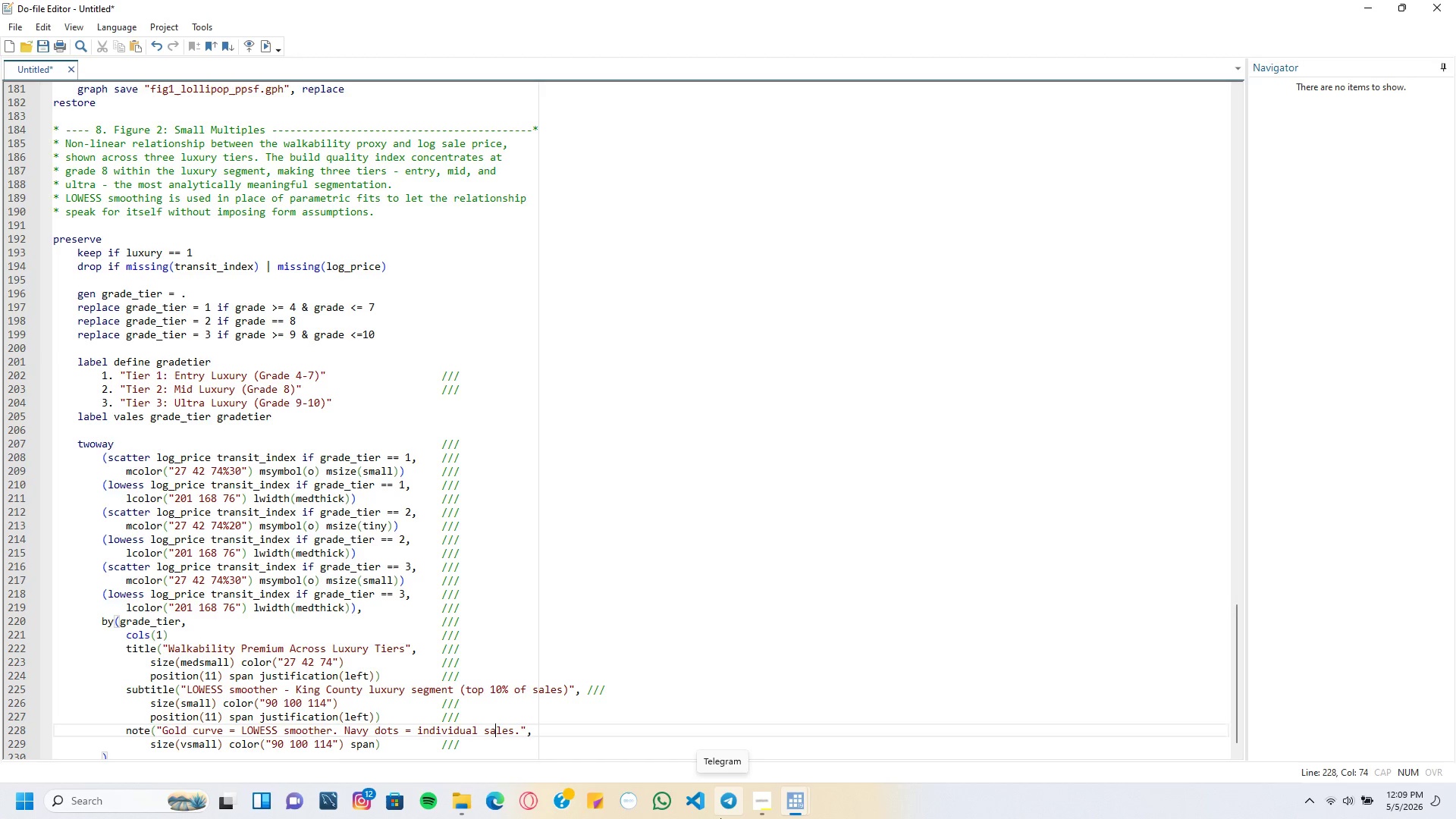 
key(ArrowRight)
 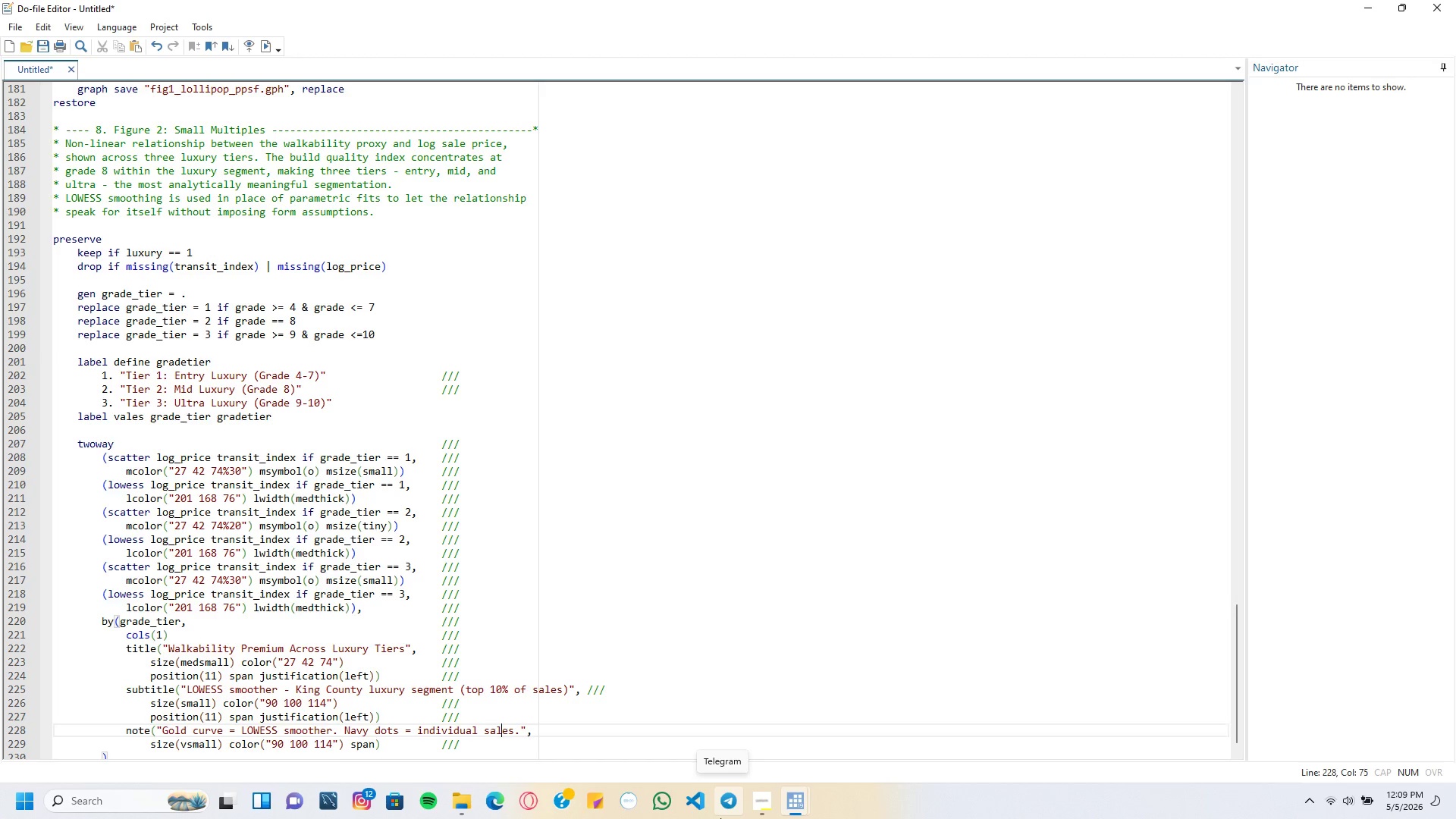 
key(ArrowRight)
 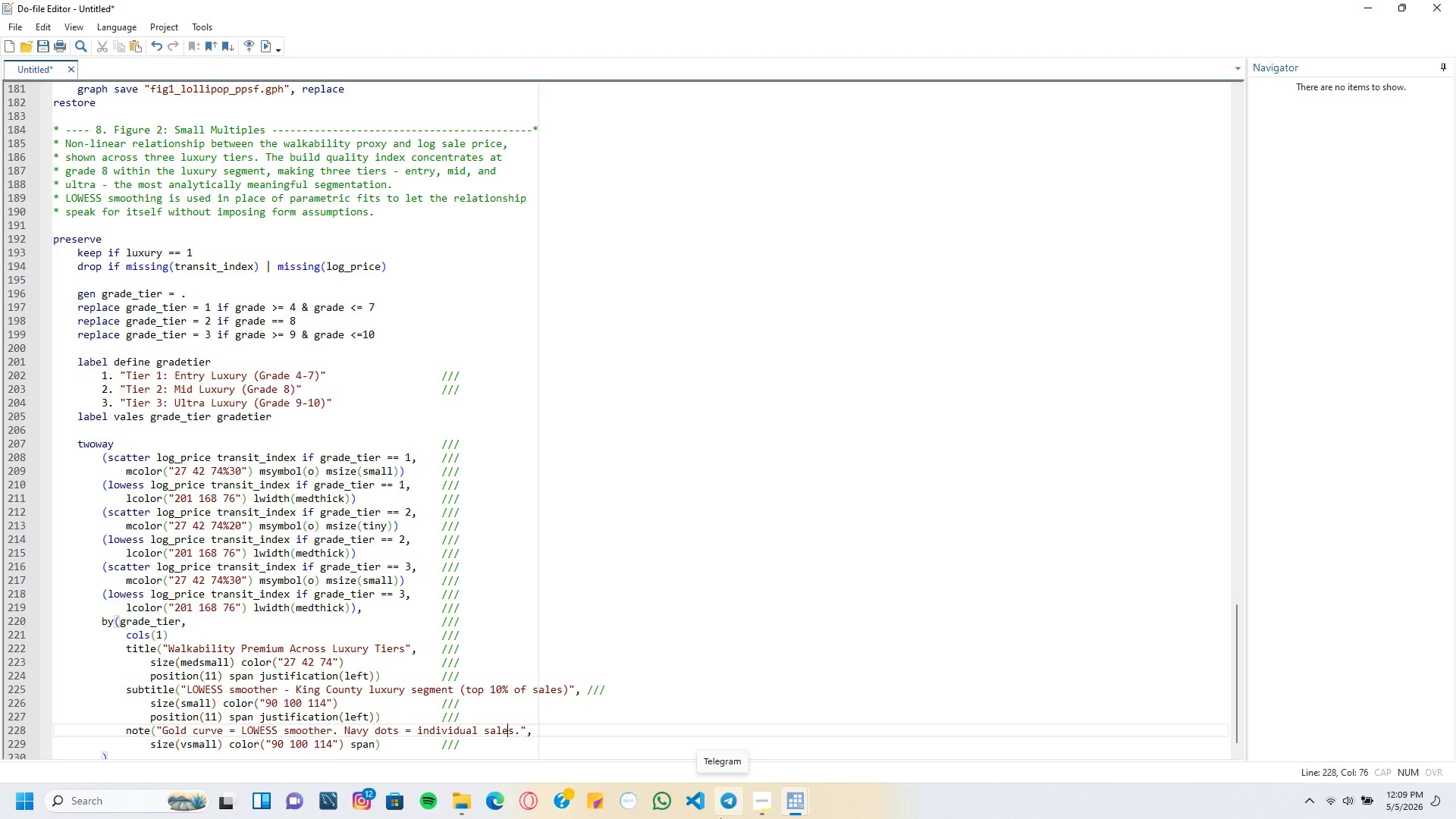 
key(ArrowRight)
 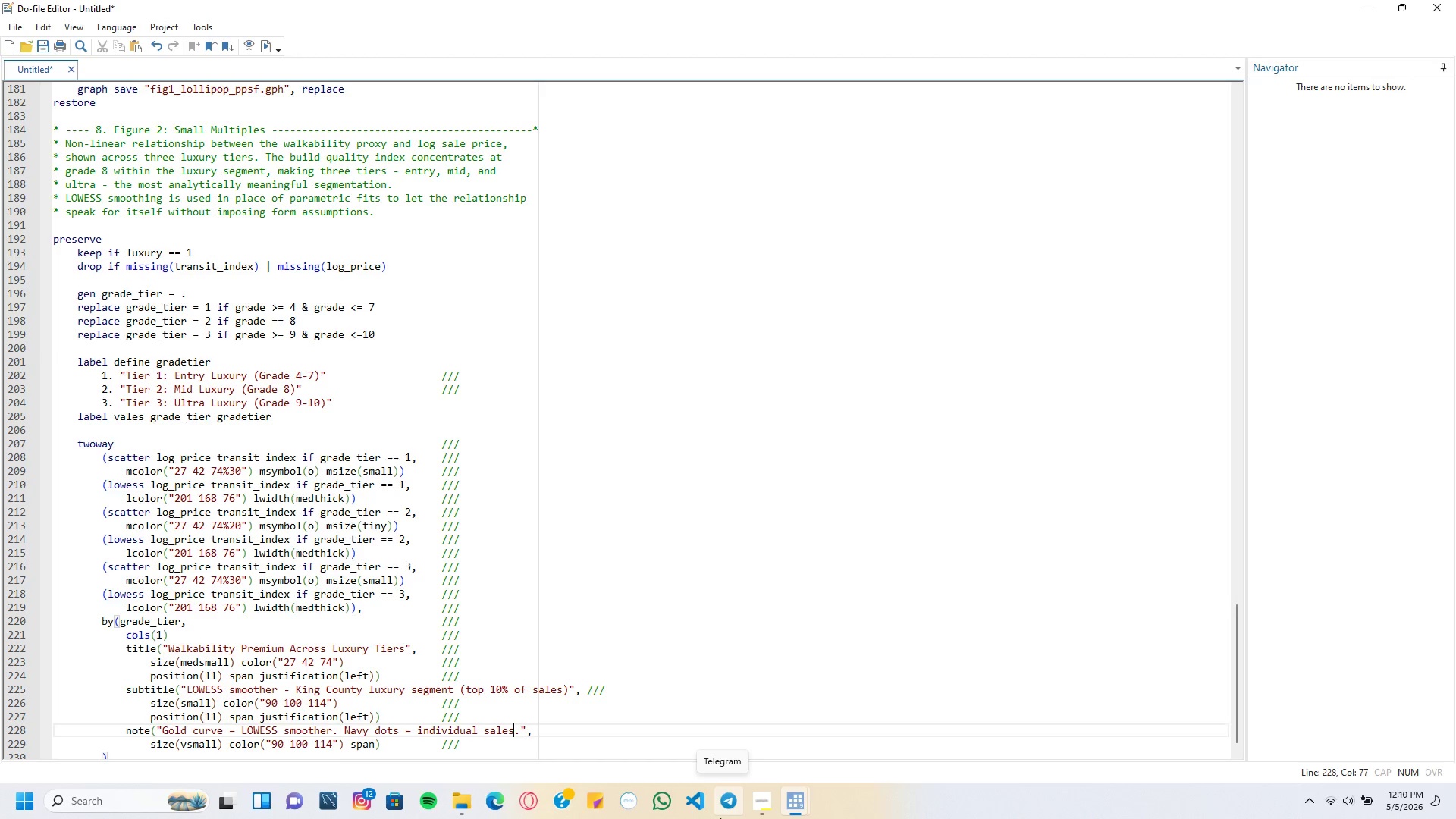 
key(ArrowRight)
 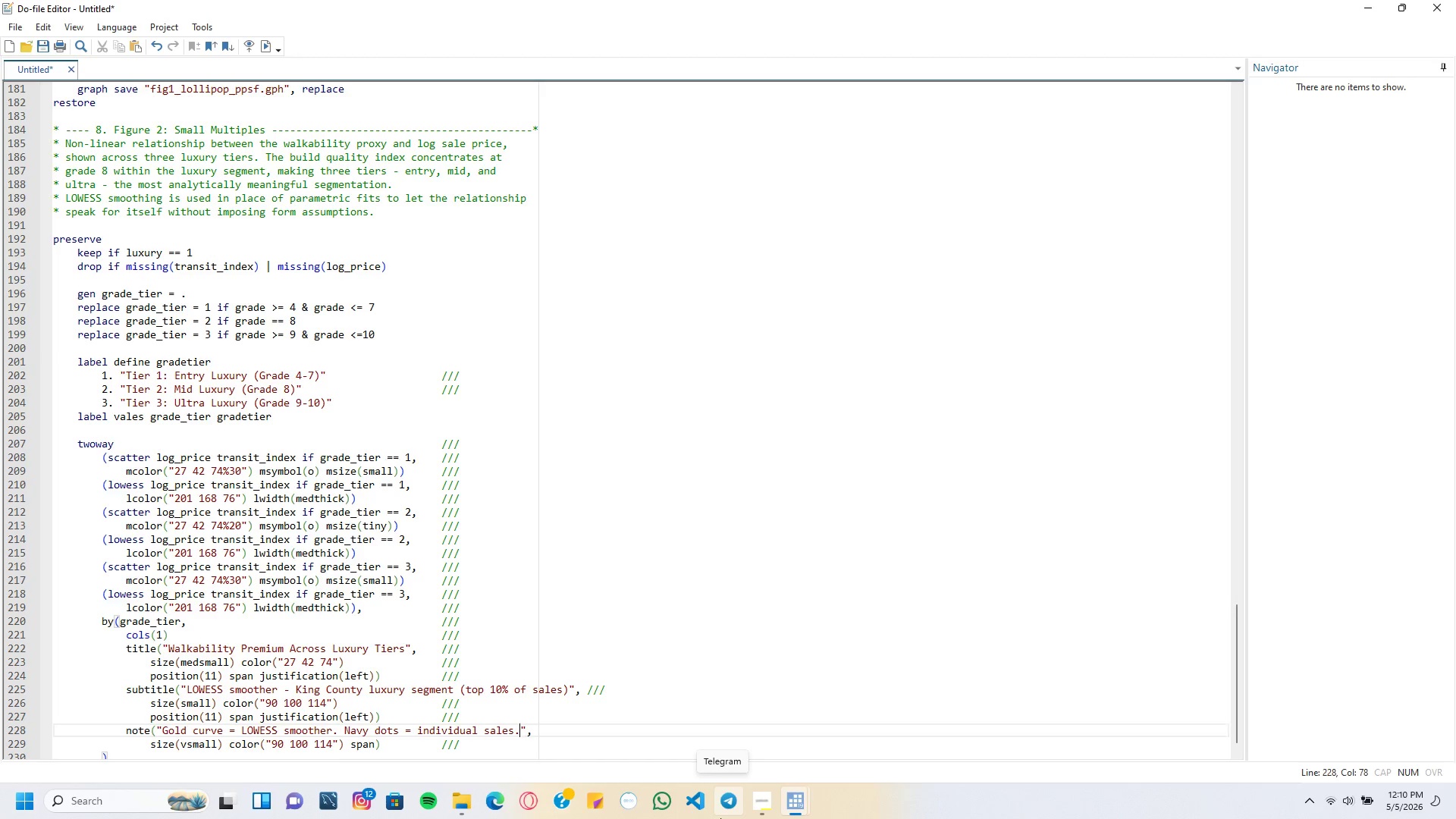 
key(ArrowRight)
 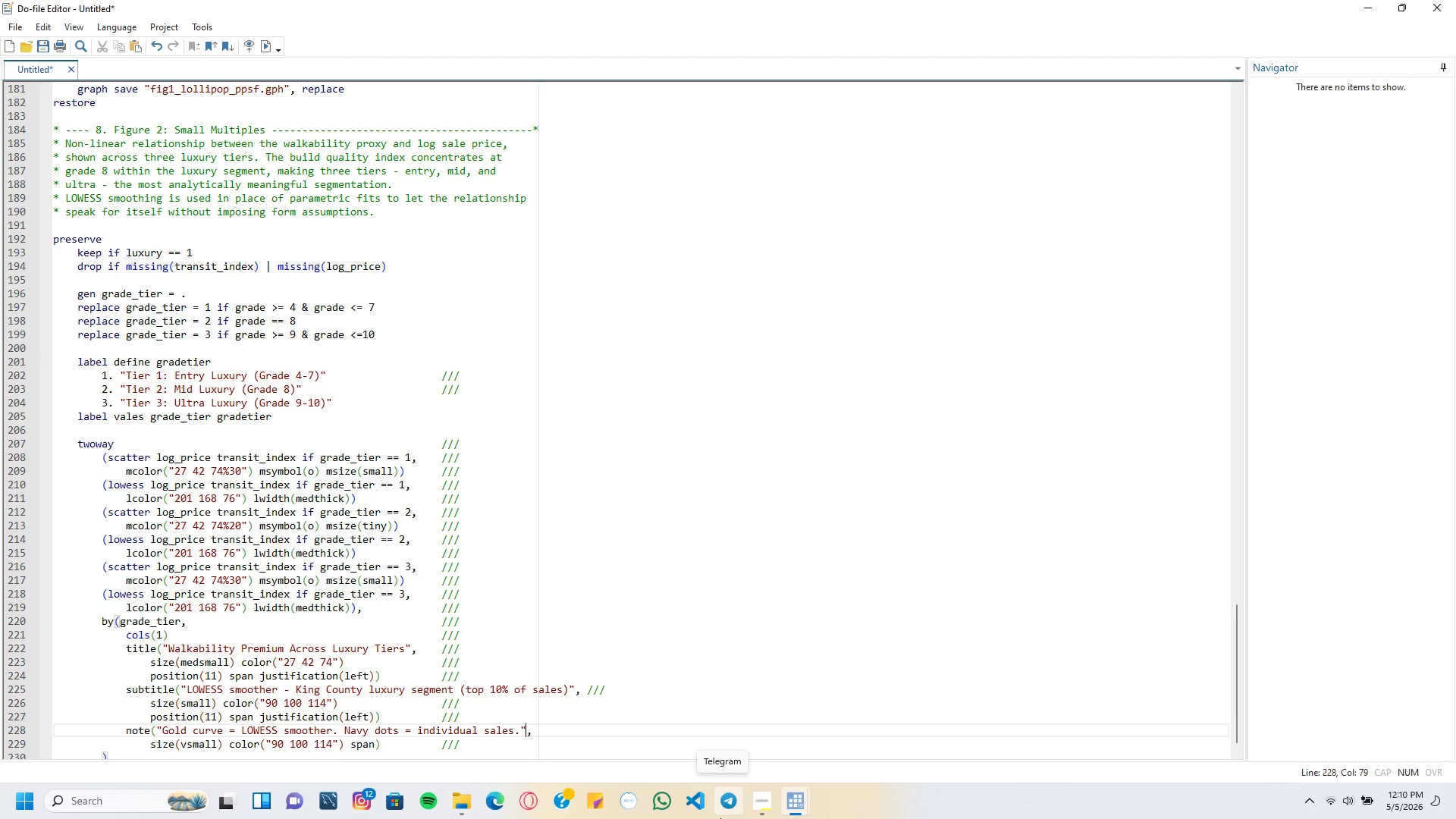 
key(ArrowRight)
 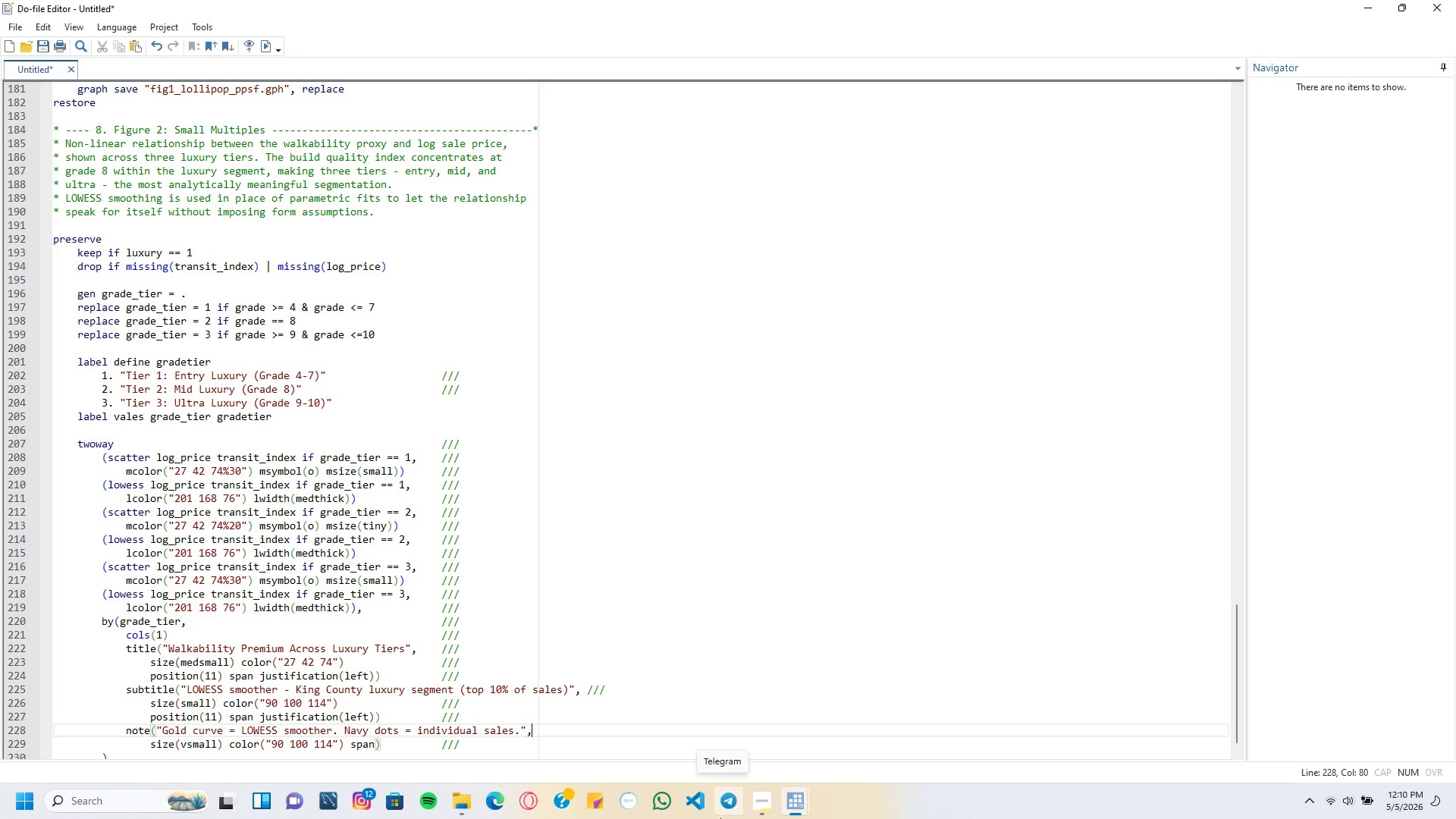 
key(Space)
 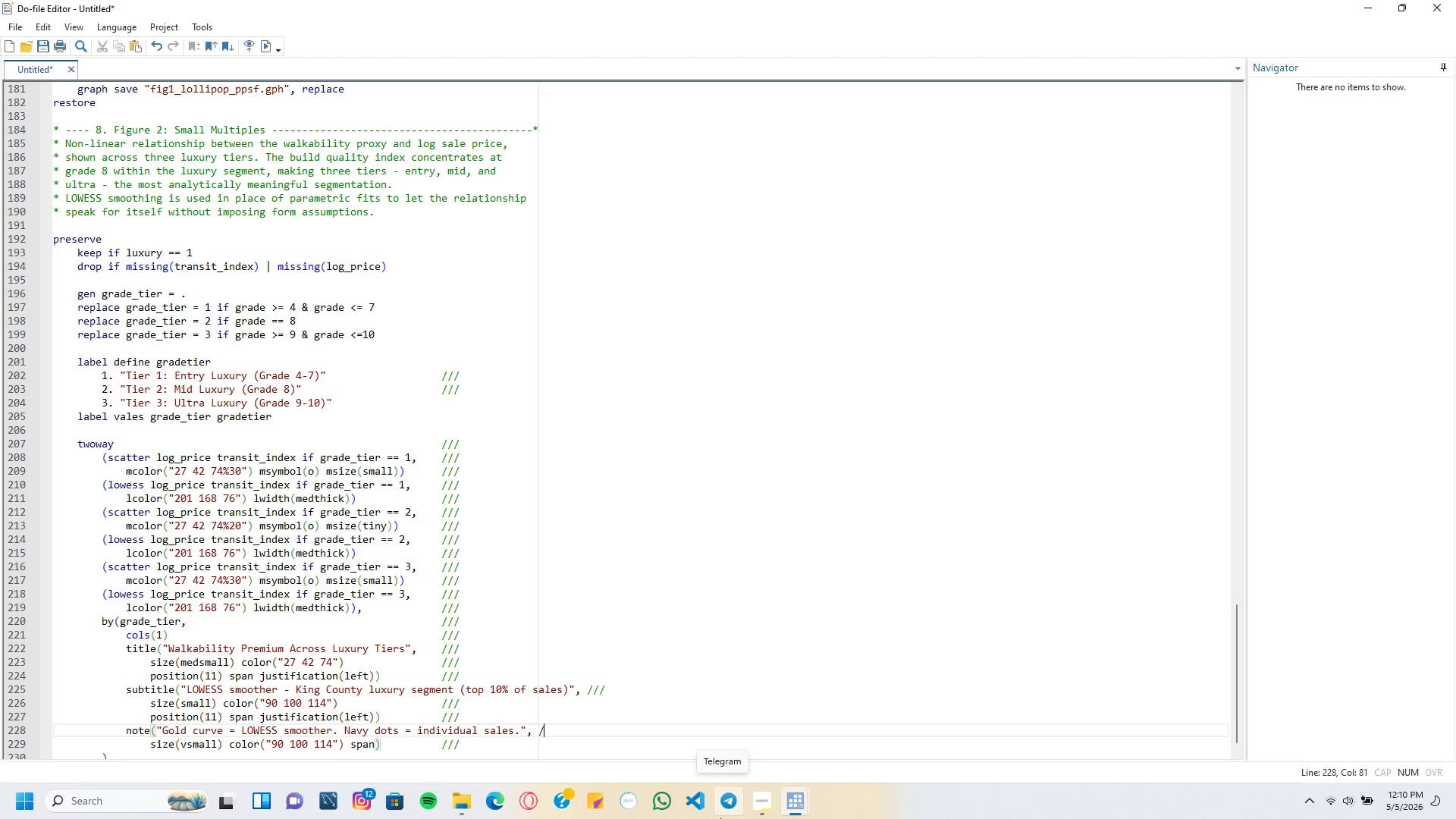 
key(Slash)
 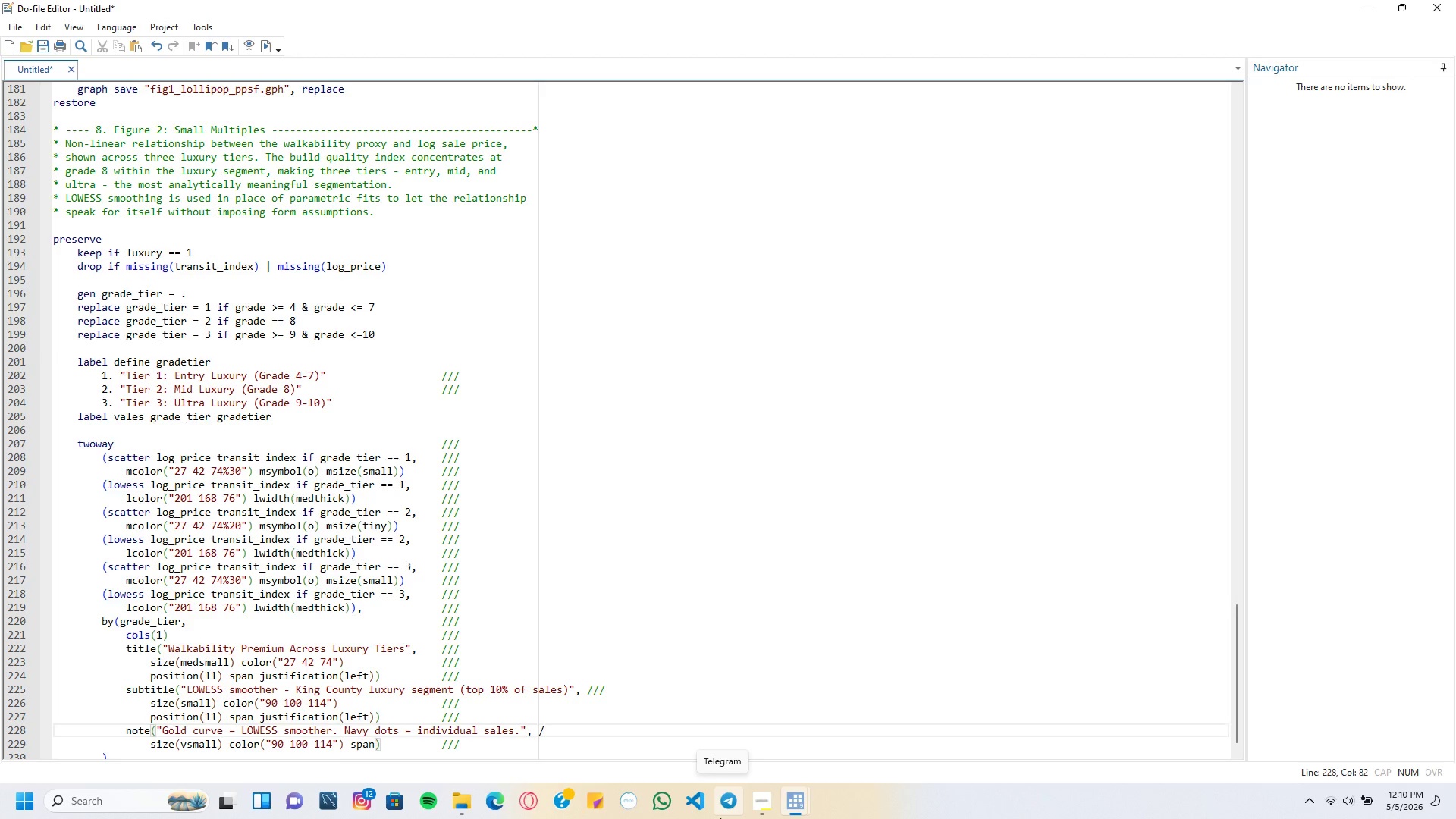 
key(Slash)
 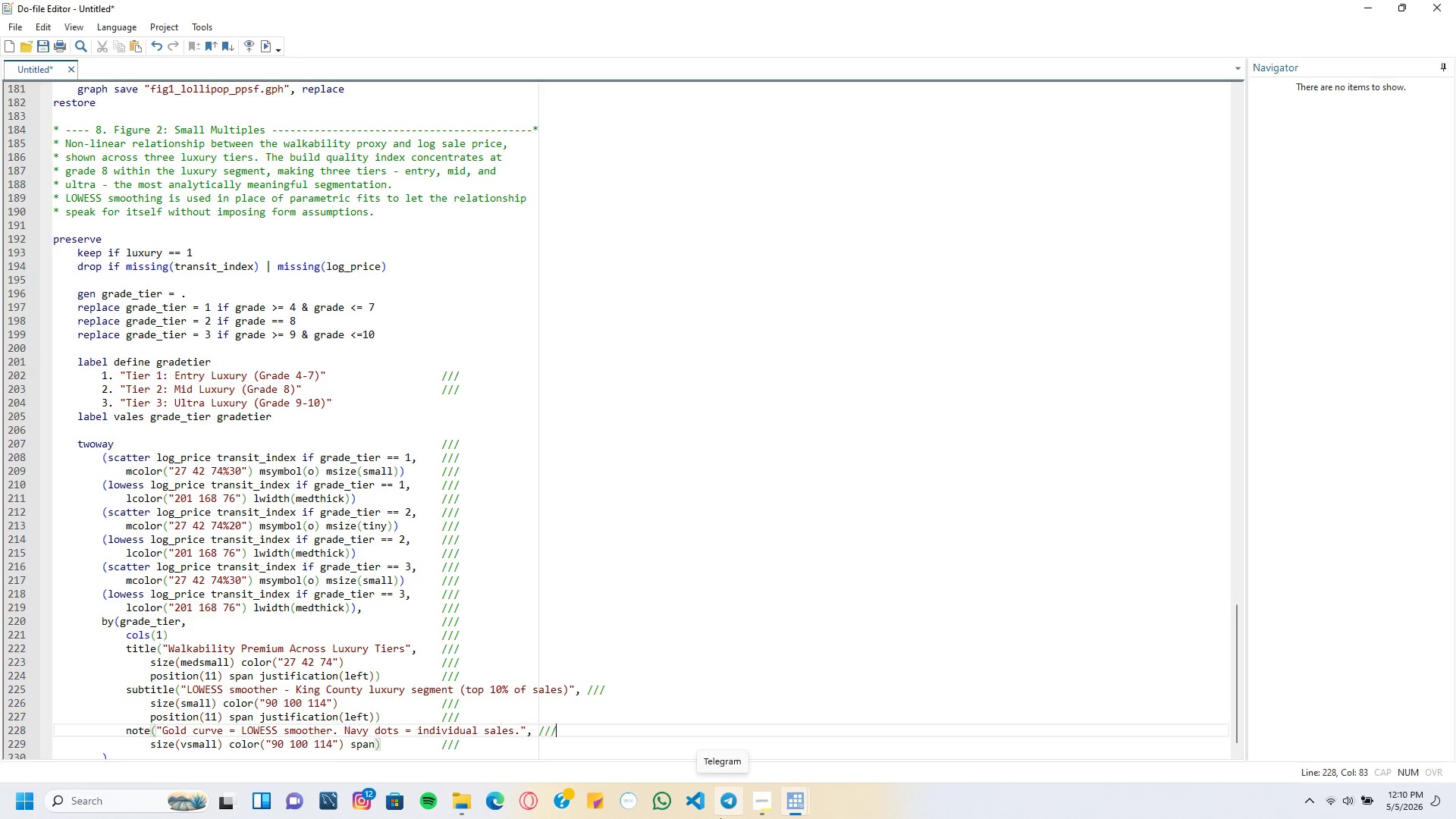 
key(Slash)
 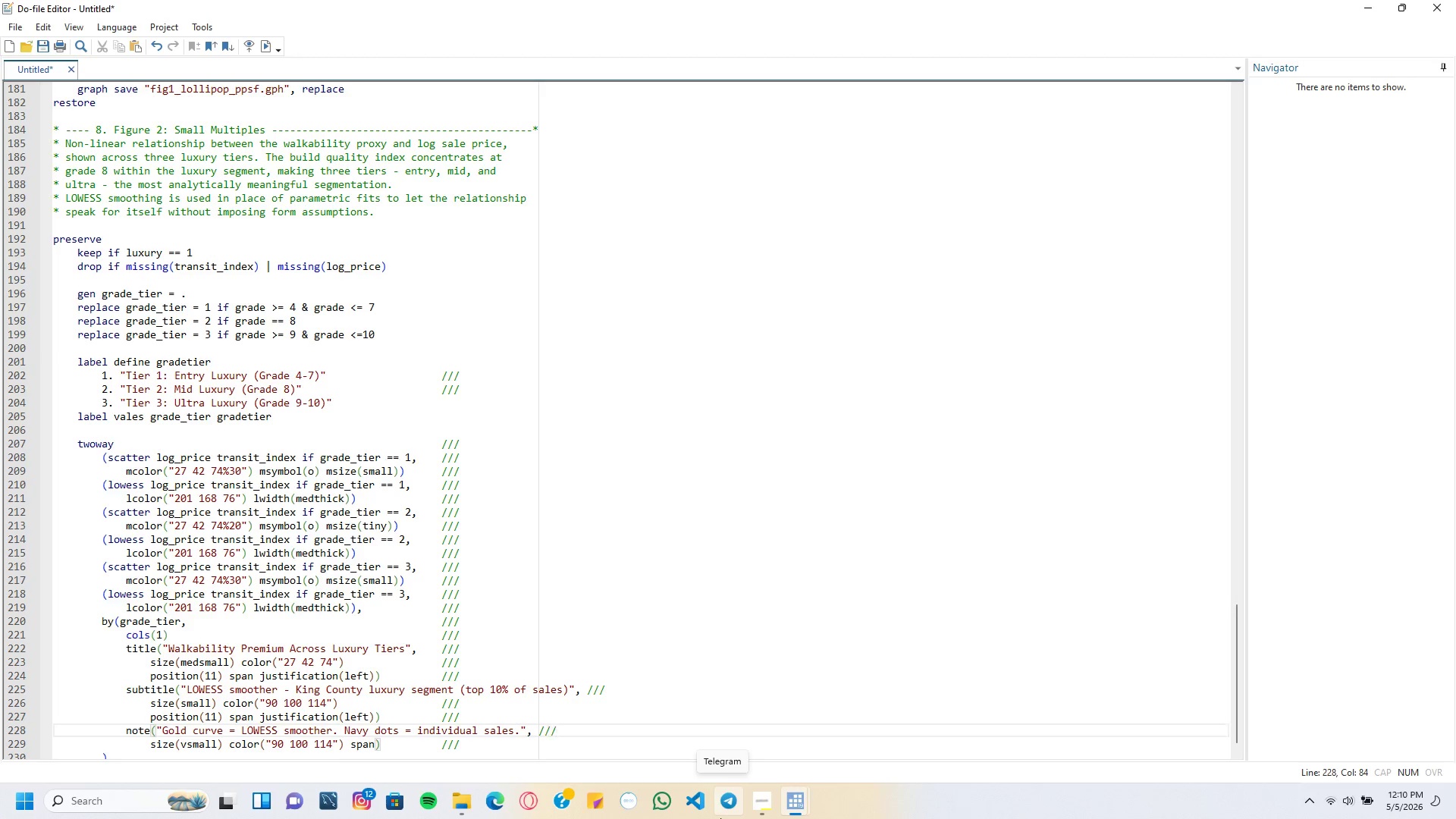 
key(ArrowDown)
 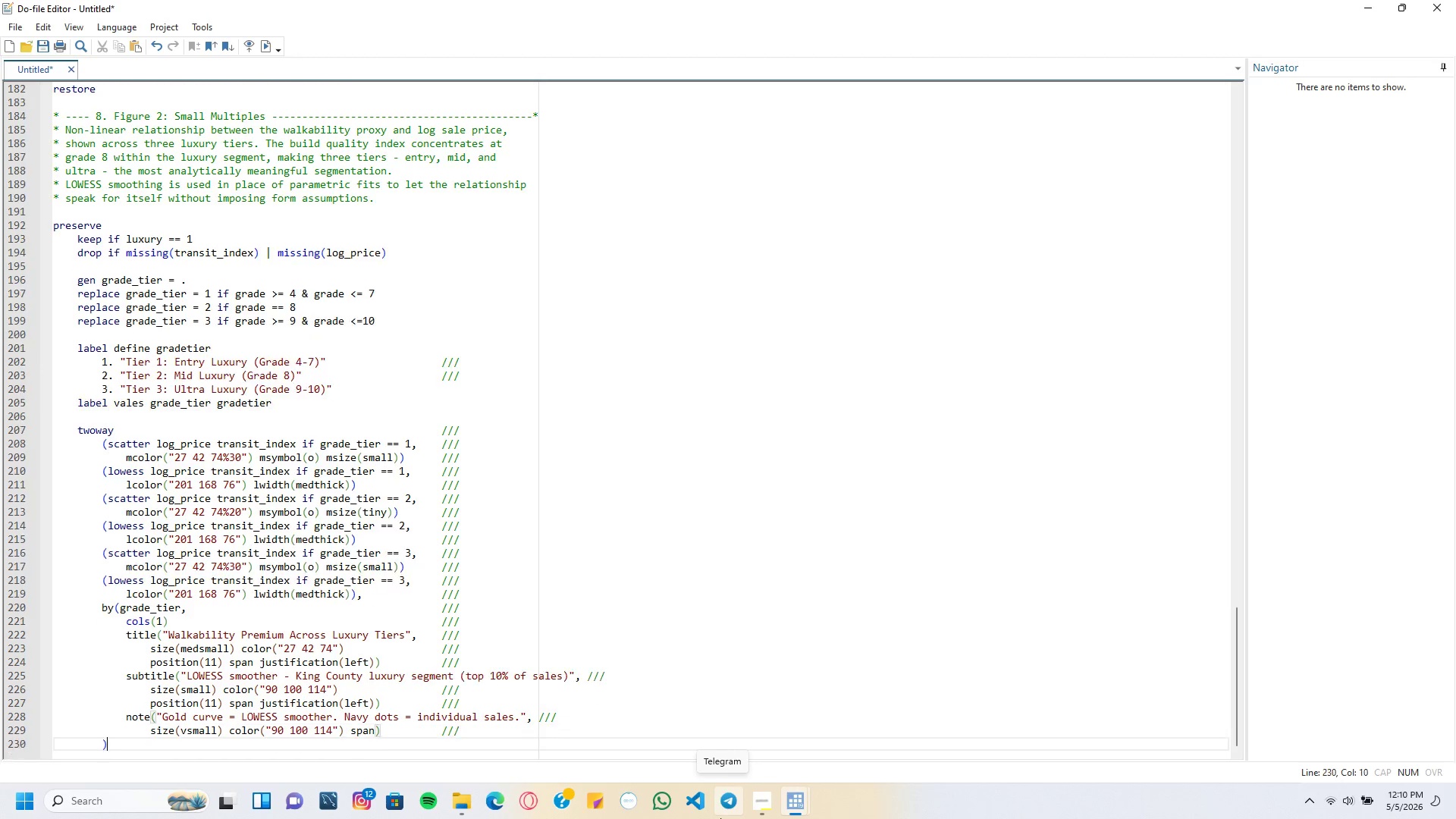 
key(ArrowDown)
 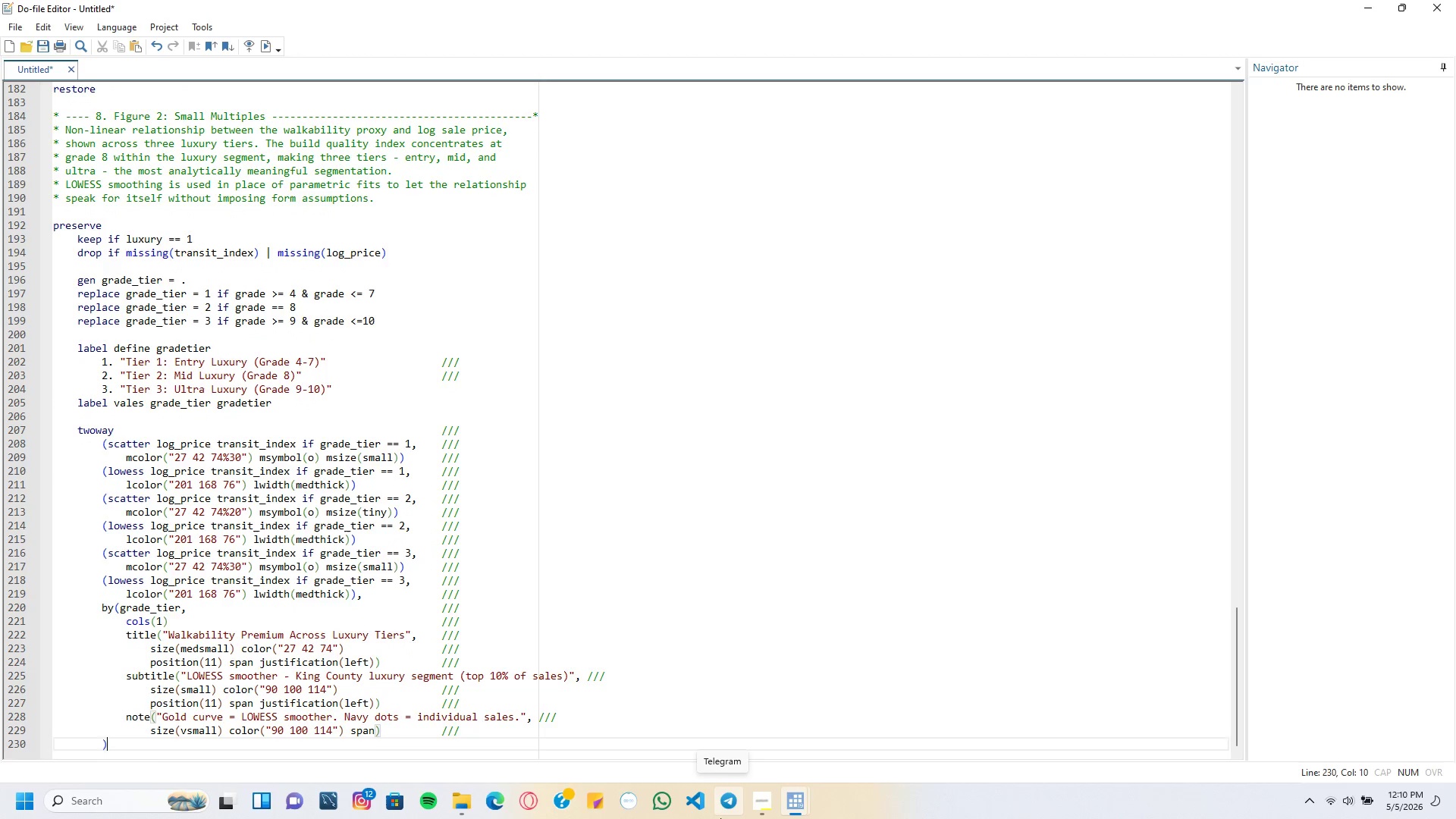 
key(ArrowUp)
 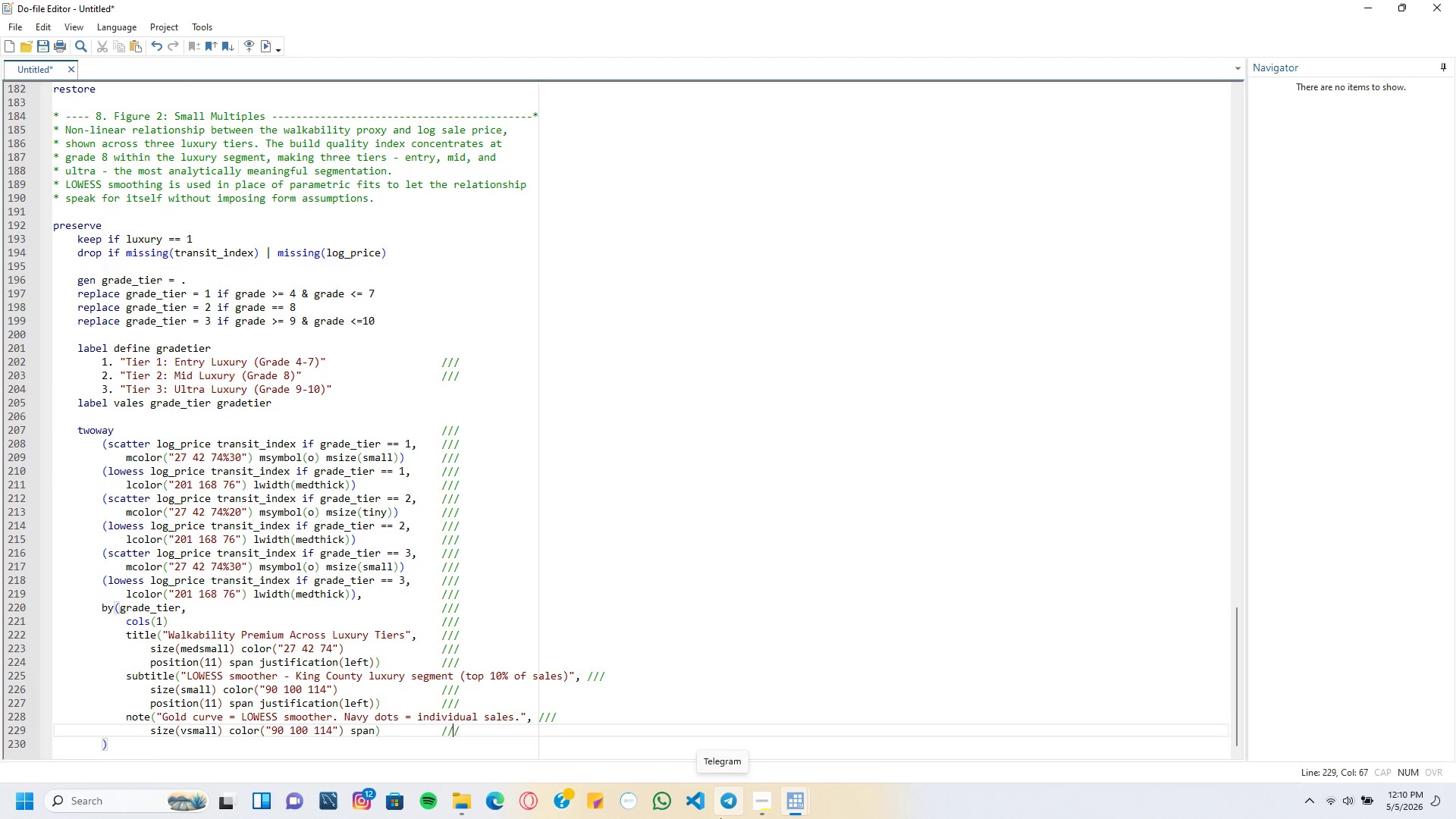 
key(ArrowLeft)
 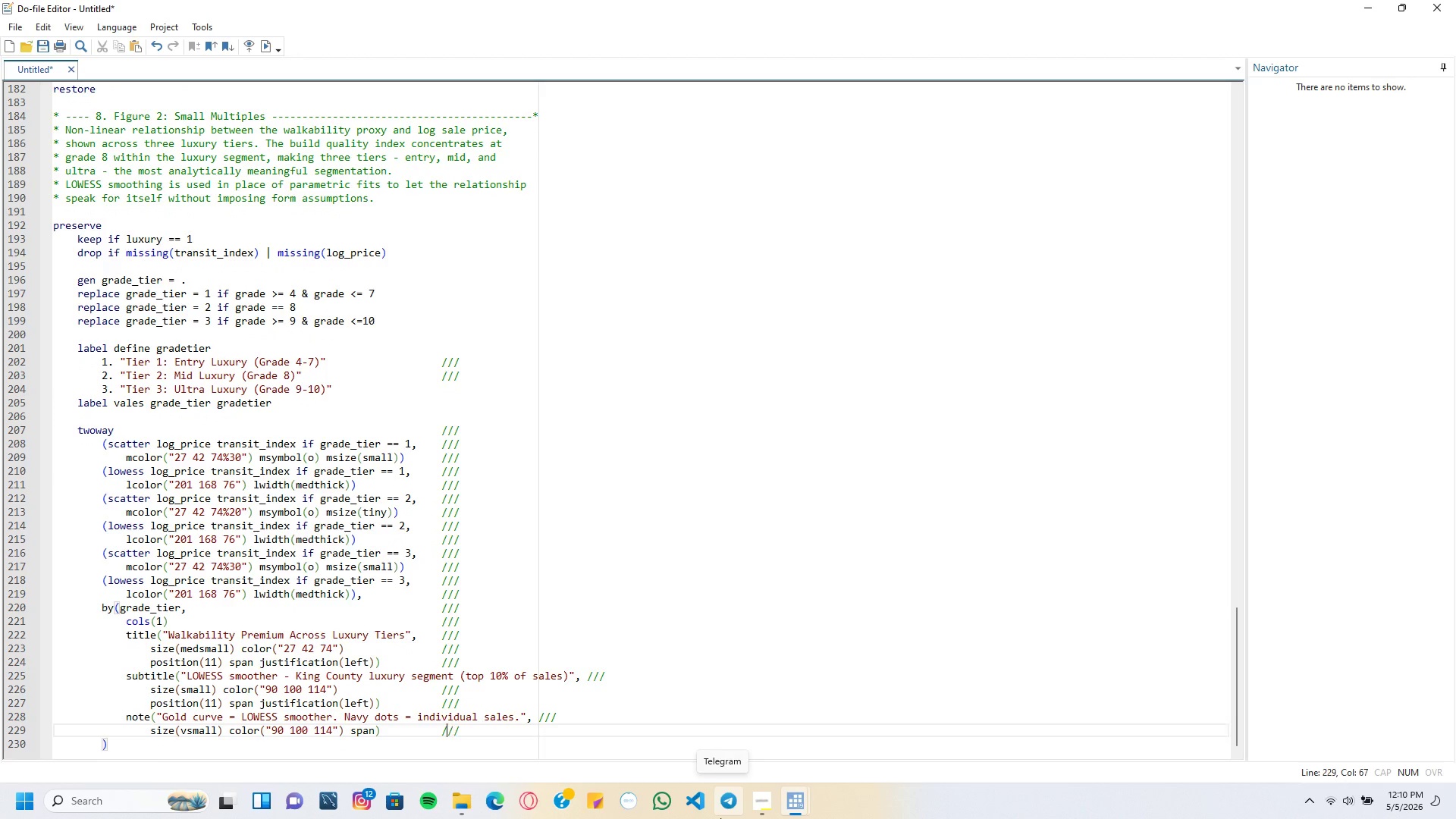 
key(ArrowLeft)
 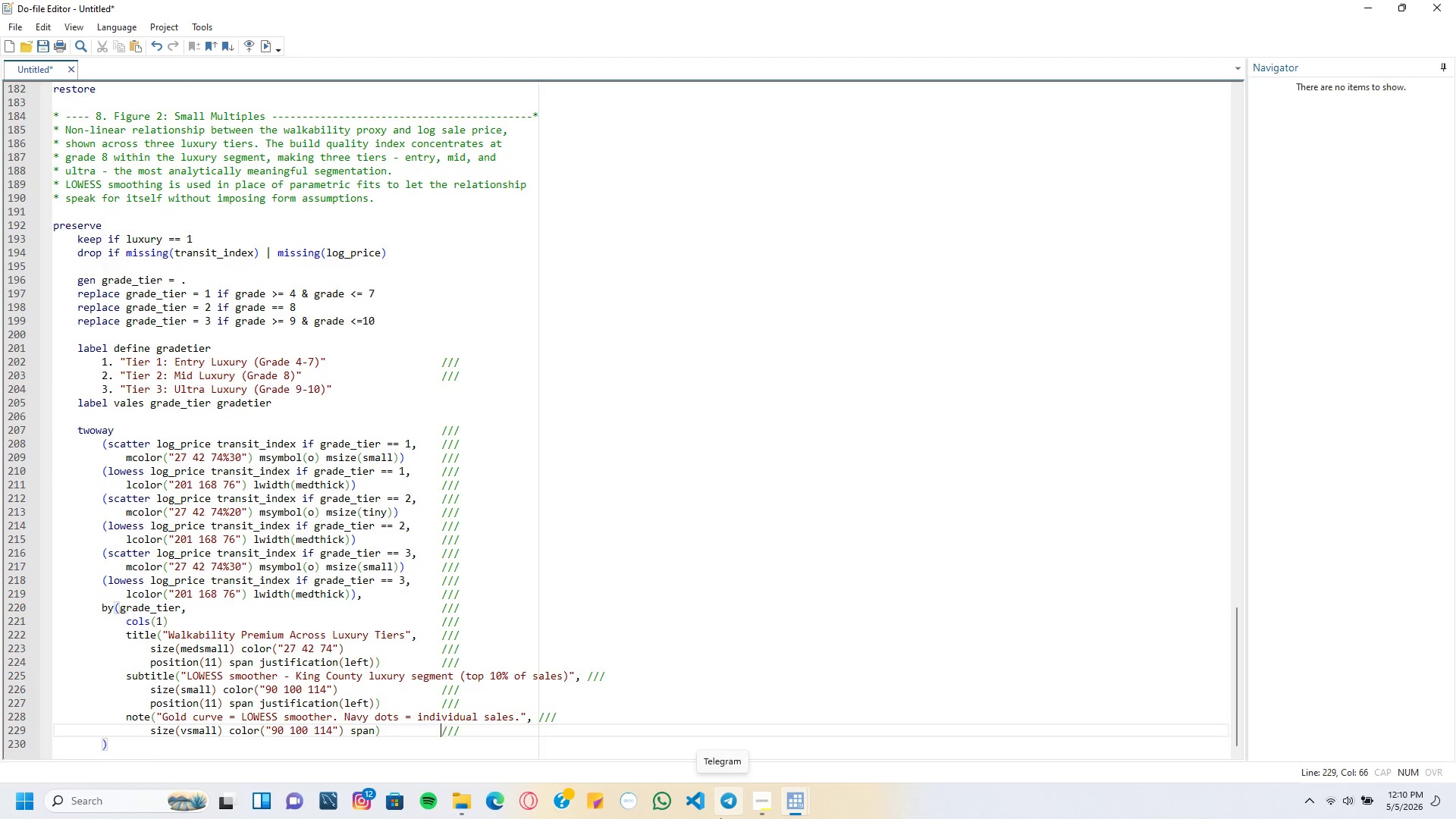 
key(ArrowLeft)
 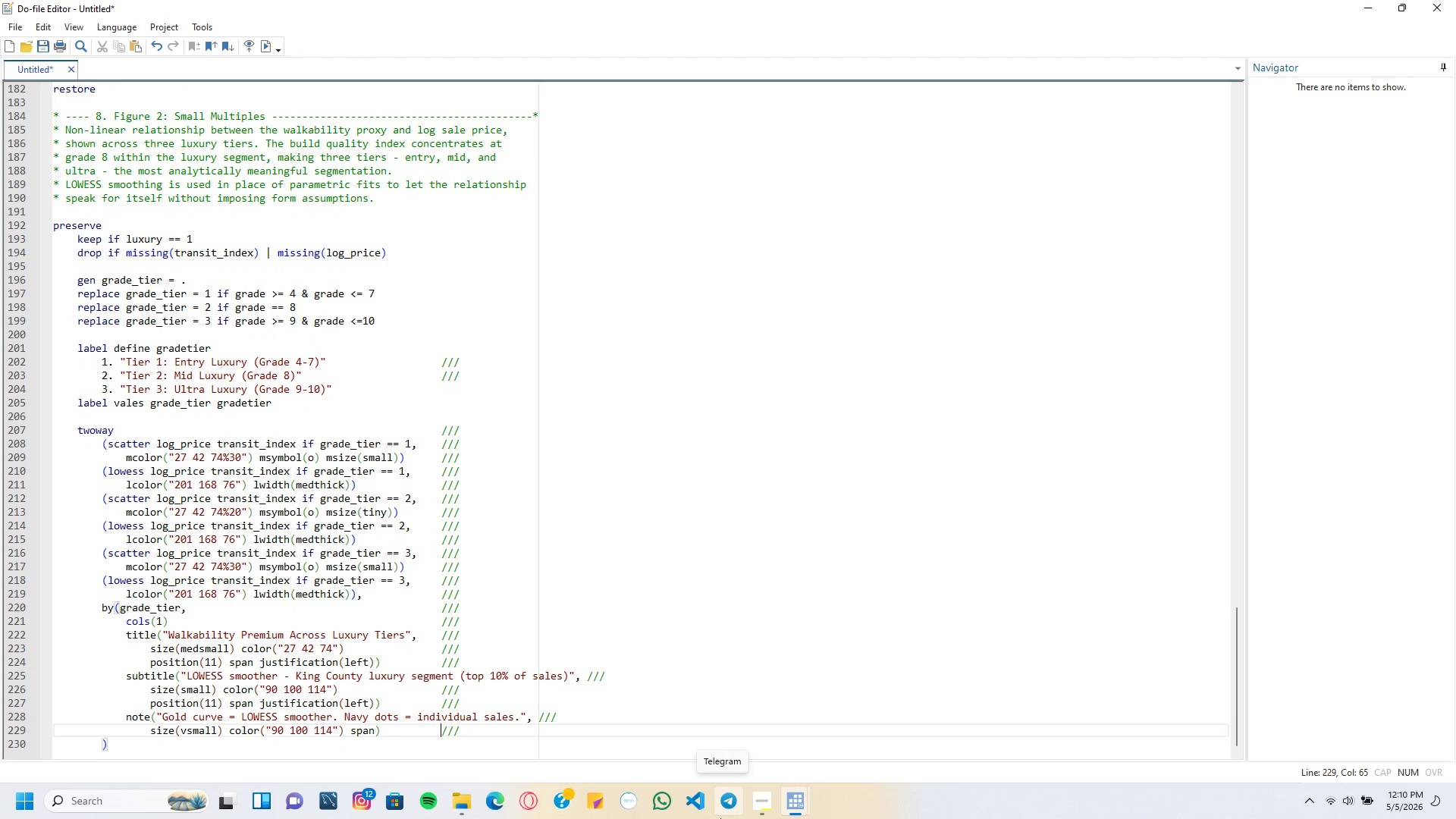 
key(ArrowLeft)
 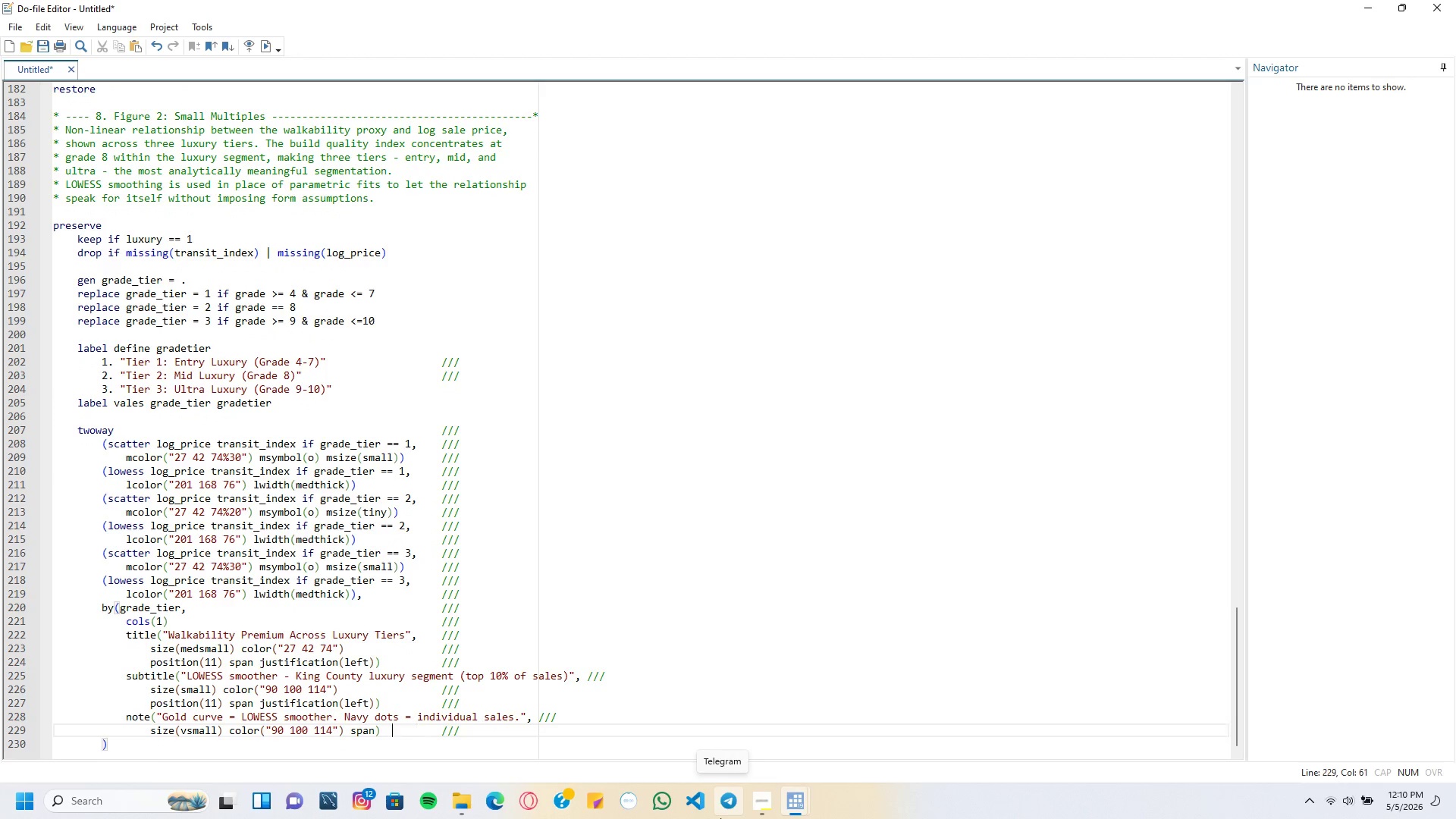 
key(ArrowLeft)
 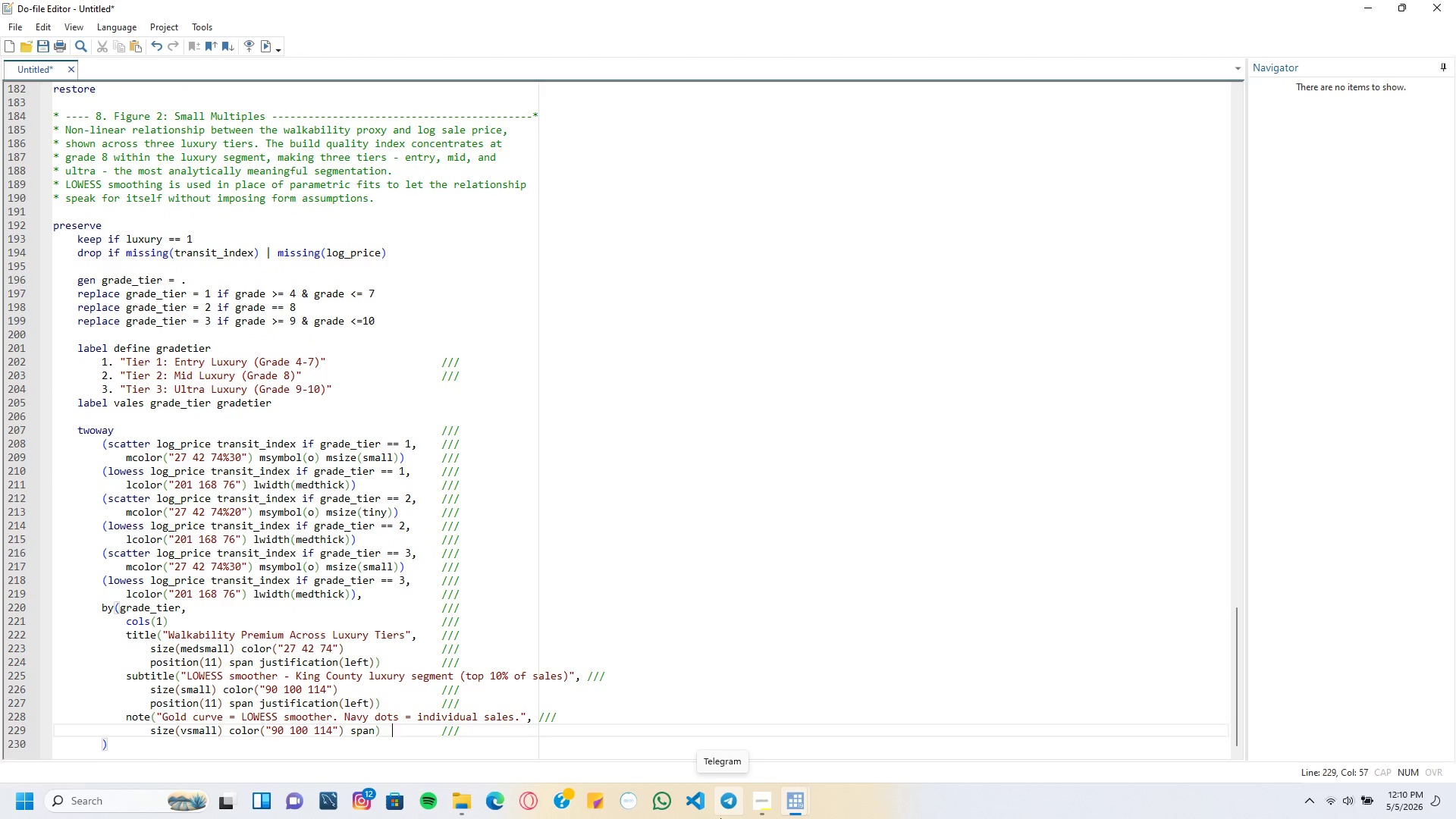 
key(ArrowLeft)
 